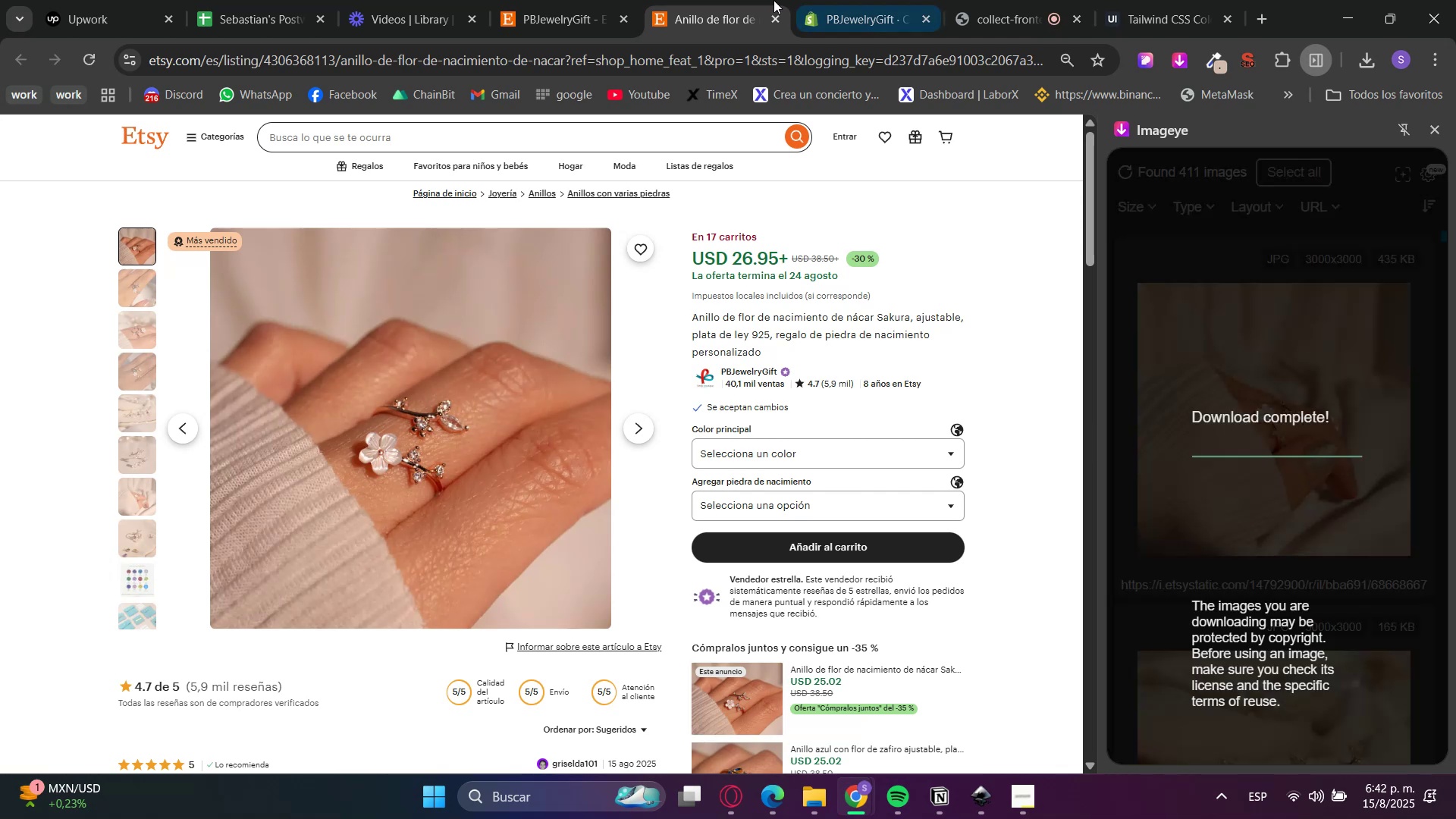 
left_click([866, 2])
 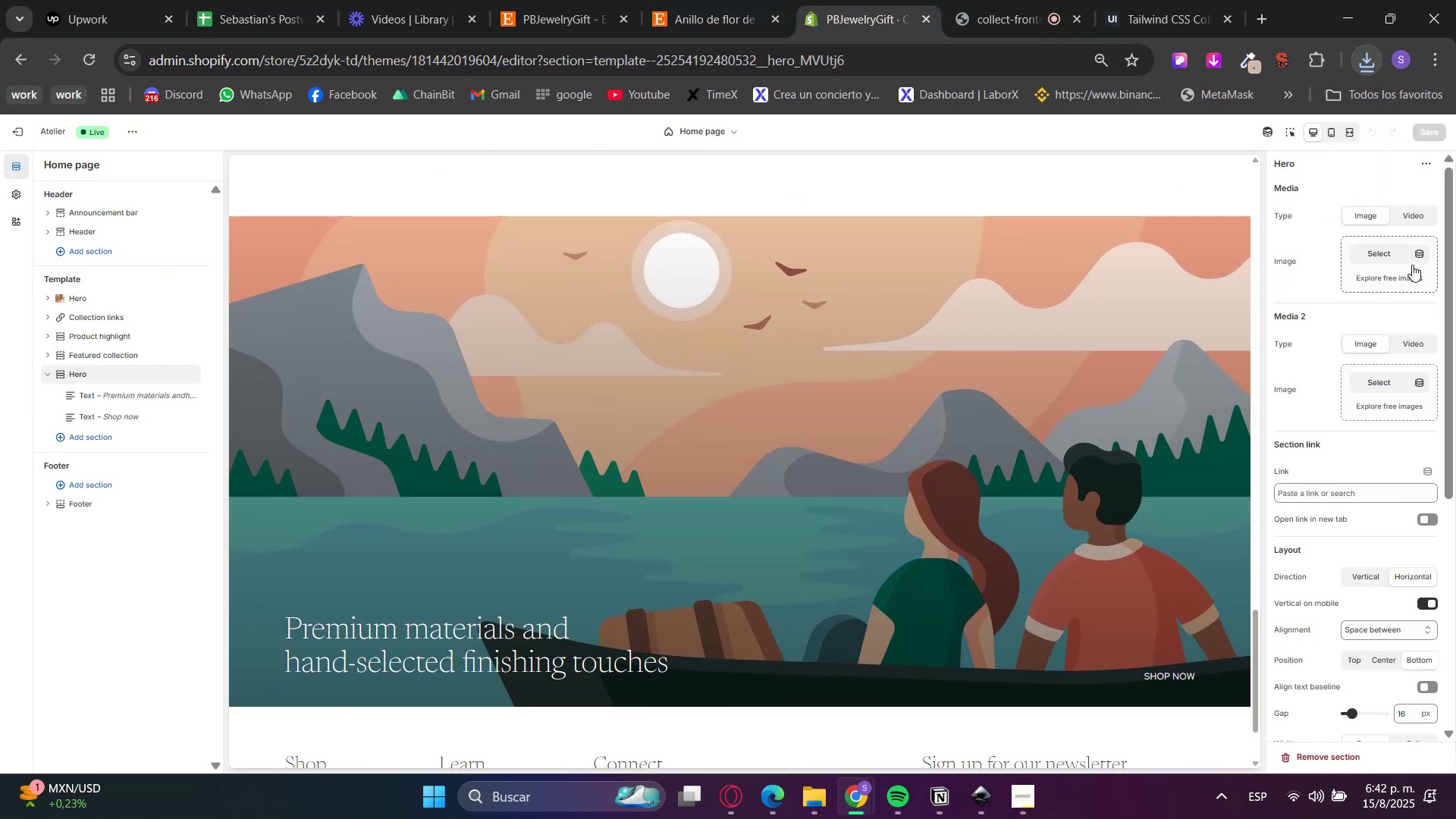 
scroll: coordinate [1365, 583], scroll_direction: down, amount: 3.0
 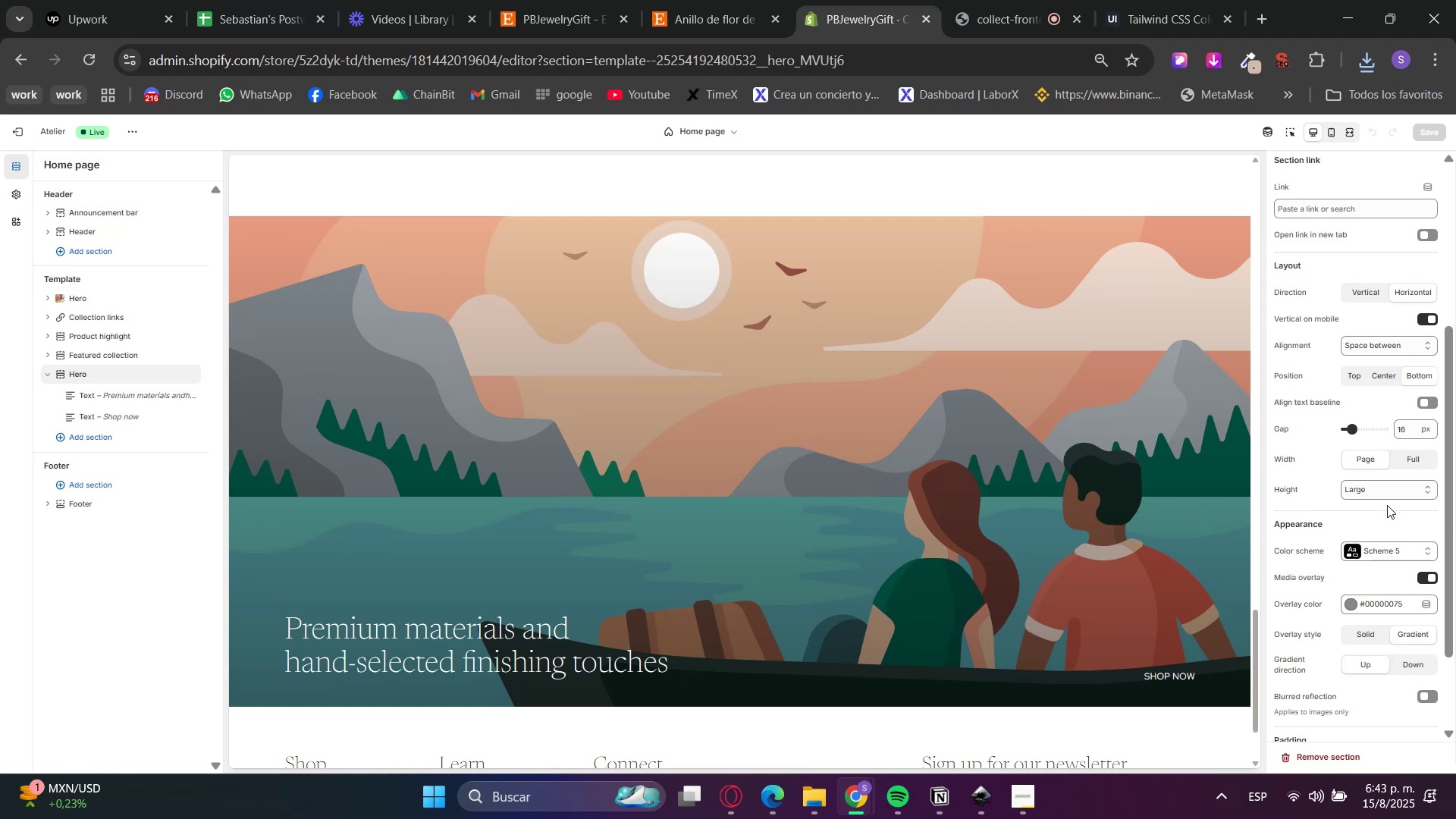 
left_click([1383, 493])
 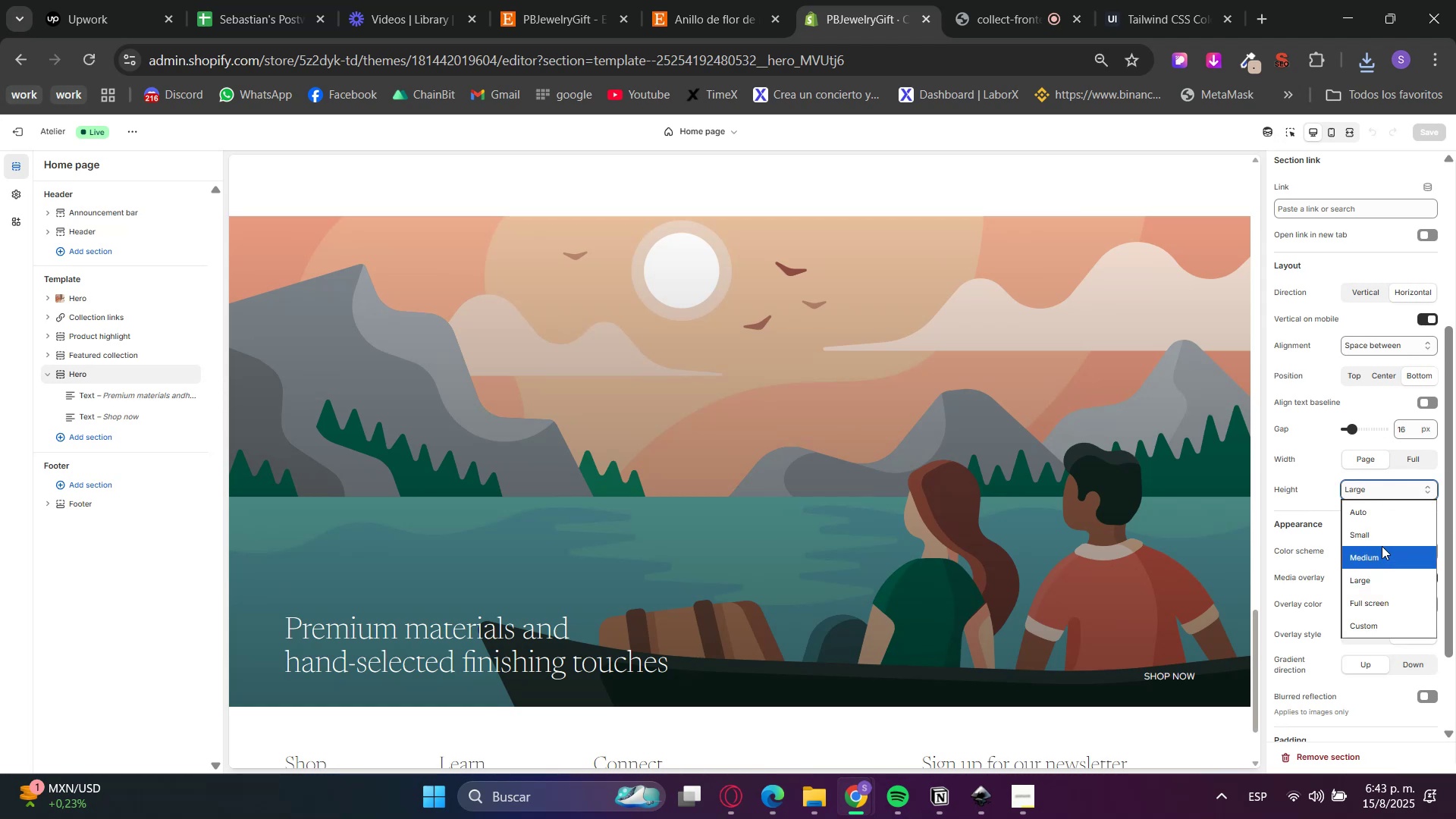 
left_click([1377, 532])
 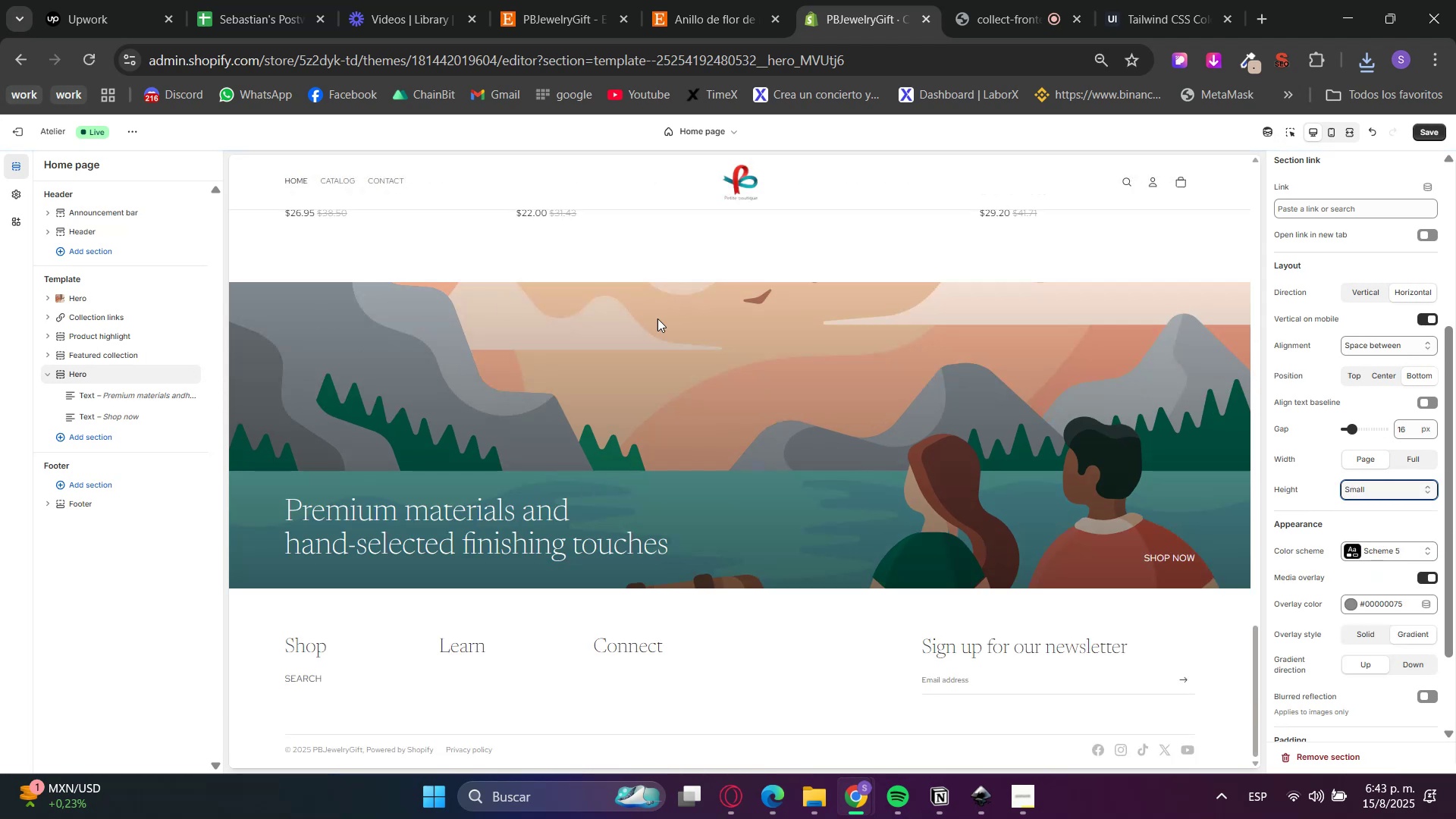 
scroll: coordinate [1337, 425], scroll_direction: up, amount: 4.0
 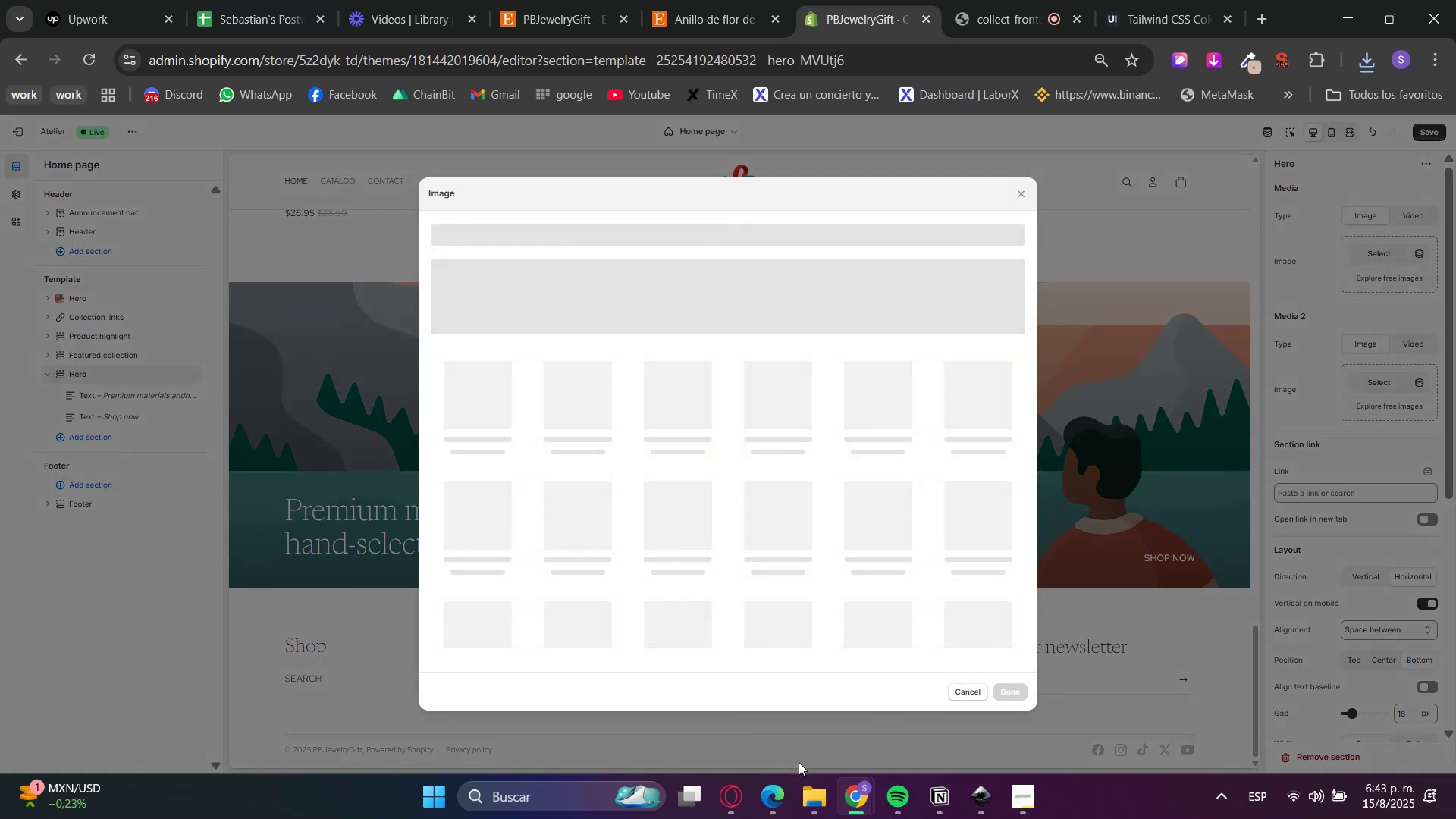 
left_click([824, 809])
 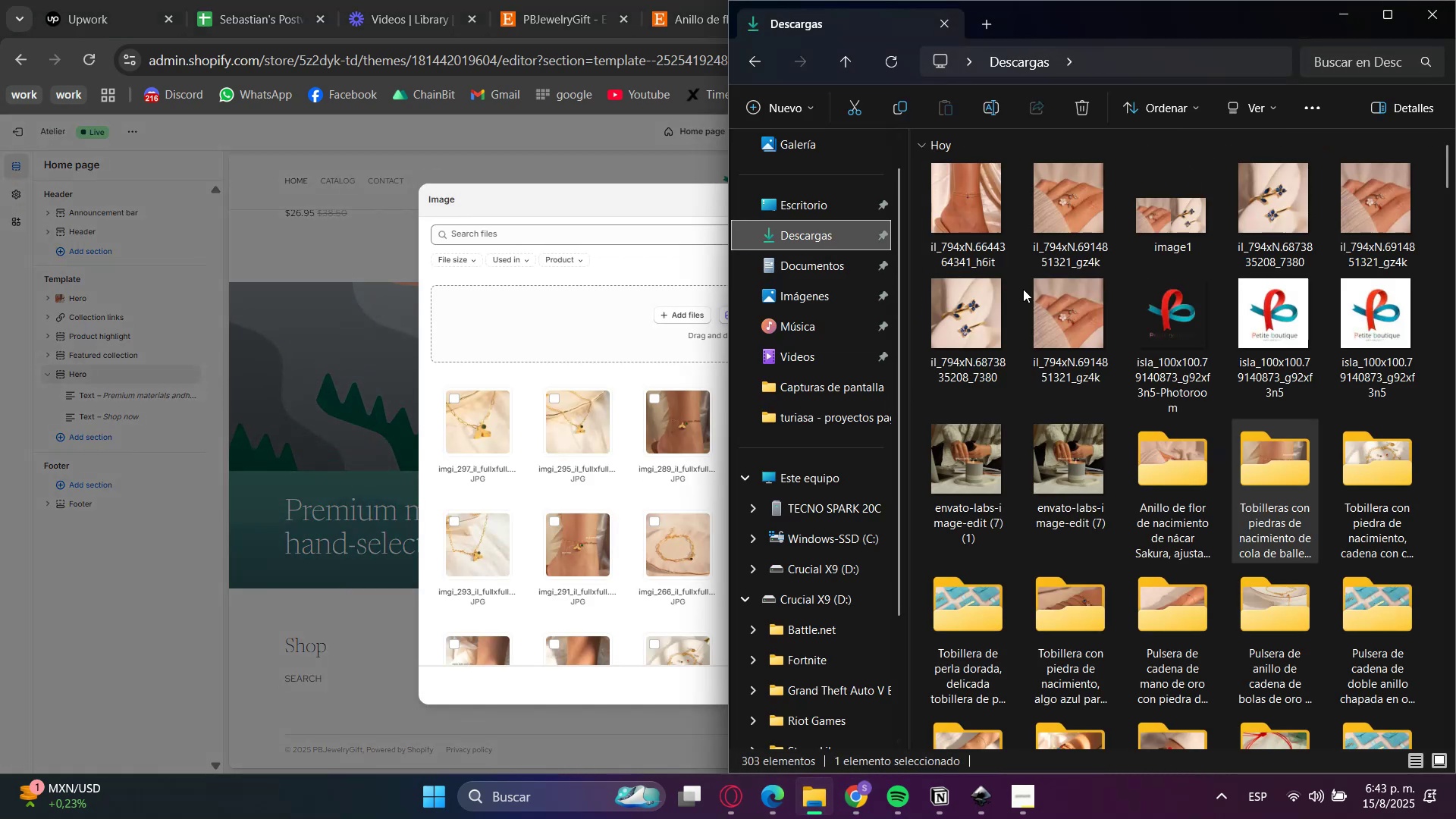 
double_click([1185, 460])
 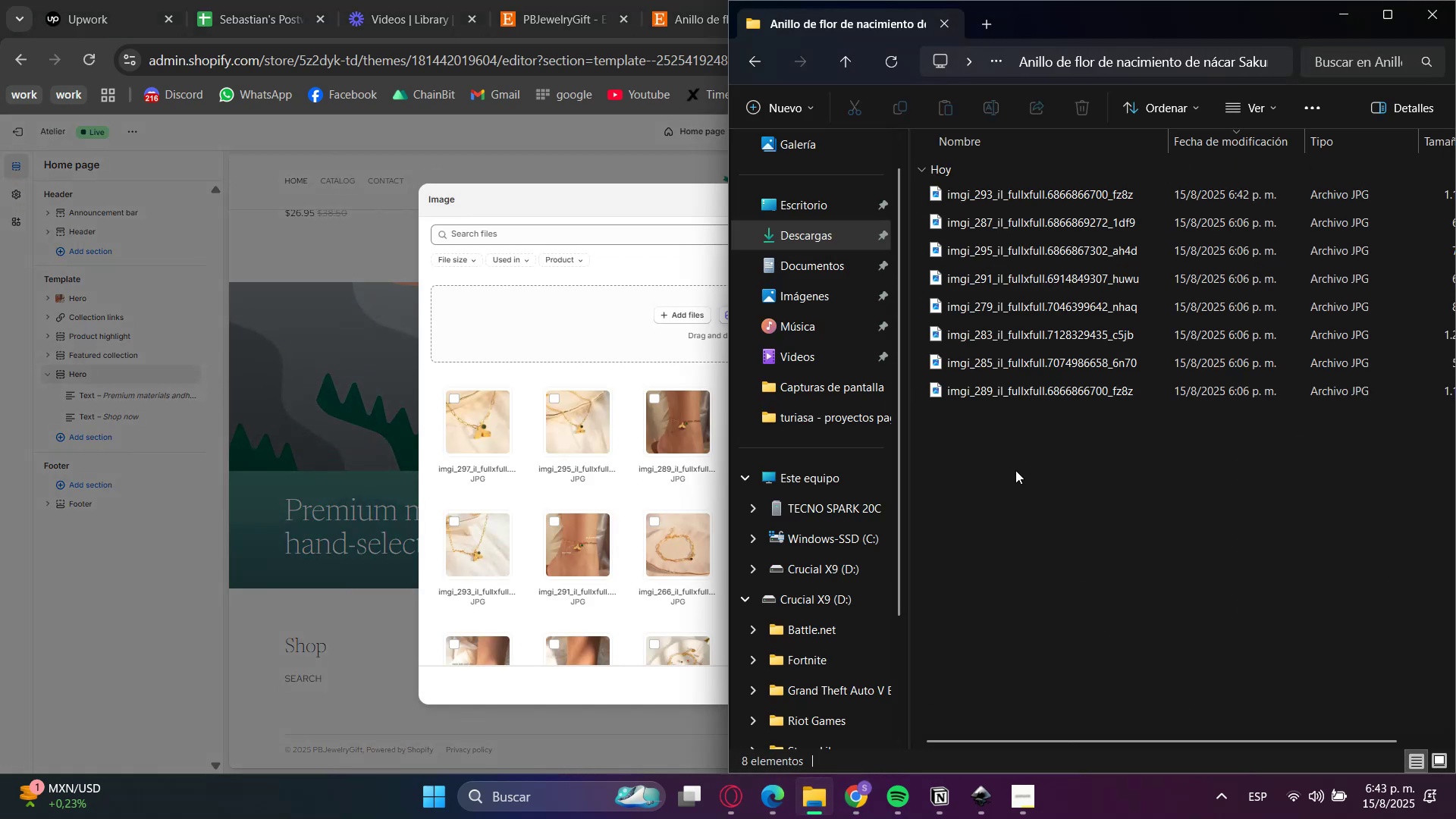 
hold_key(key=ControlLeft, duration=1.53)
scroll: coordinate [1034, 497], scroll_direction: up, amount: 30.0
 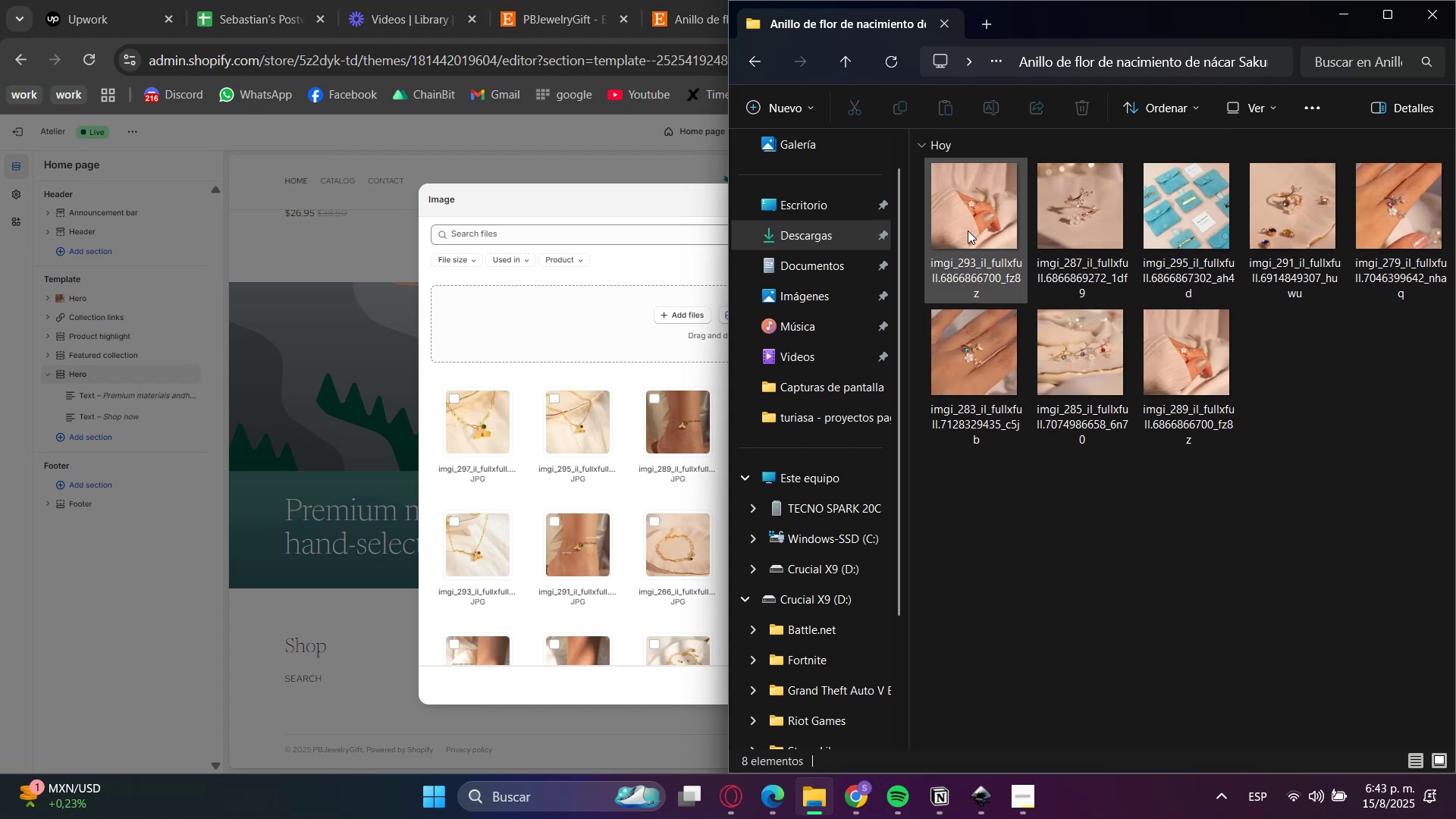 
hold_key(key=ControlLeft, duration=0.47)
 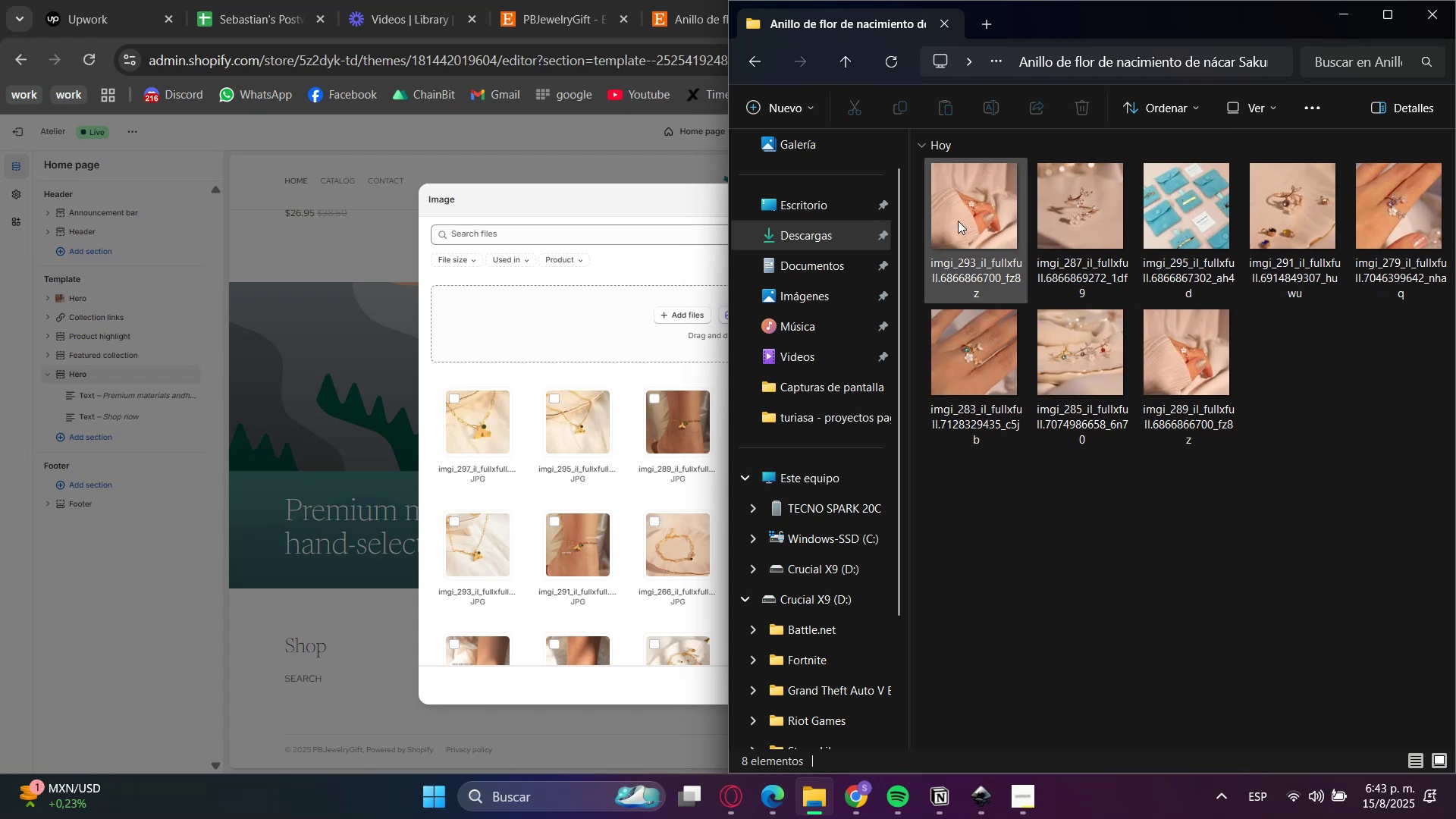 
left_click_drag(start_coordinate=[952, 211], to_coordinate=[635, 491])
 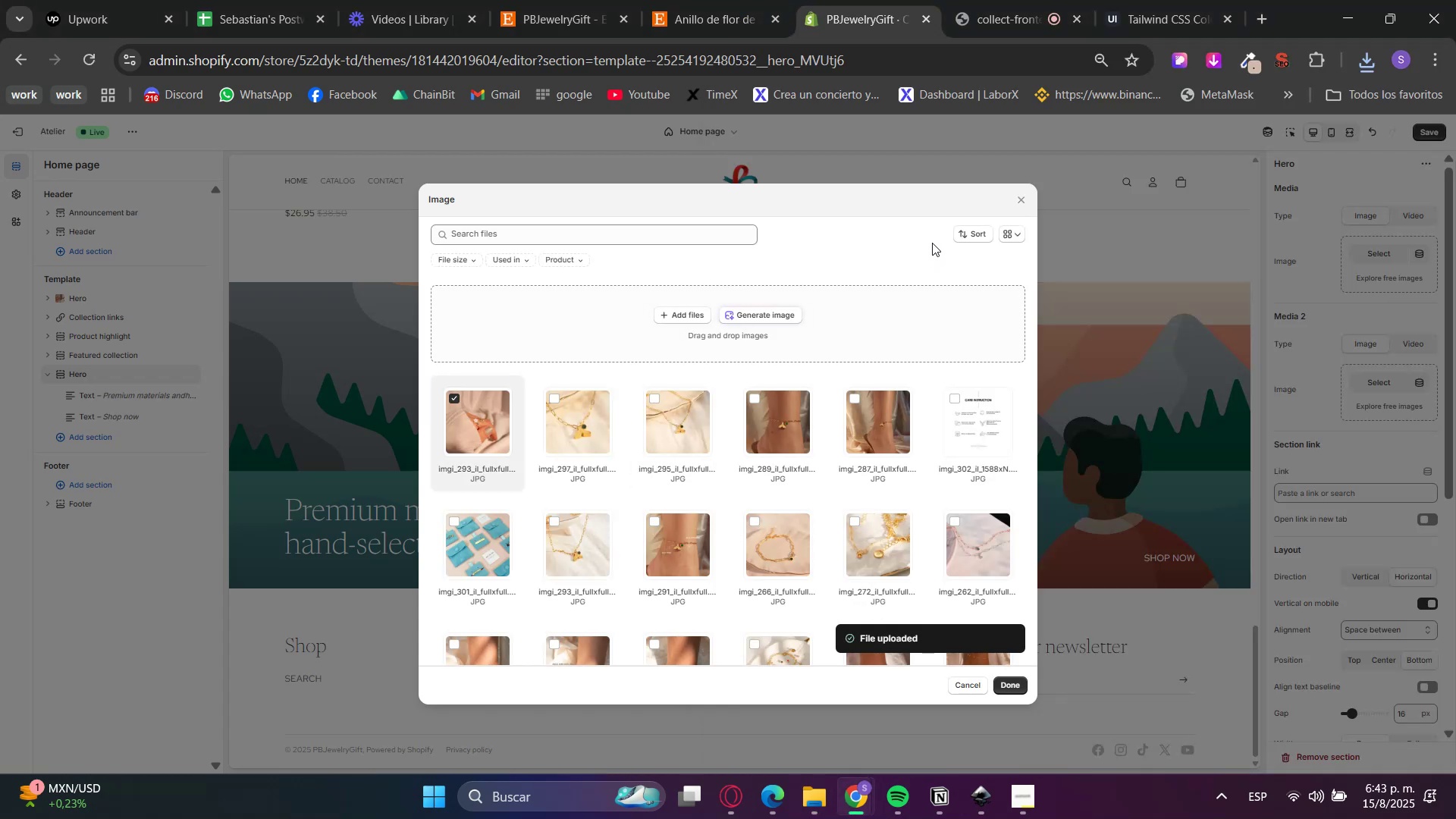 
wait(10.0)
 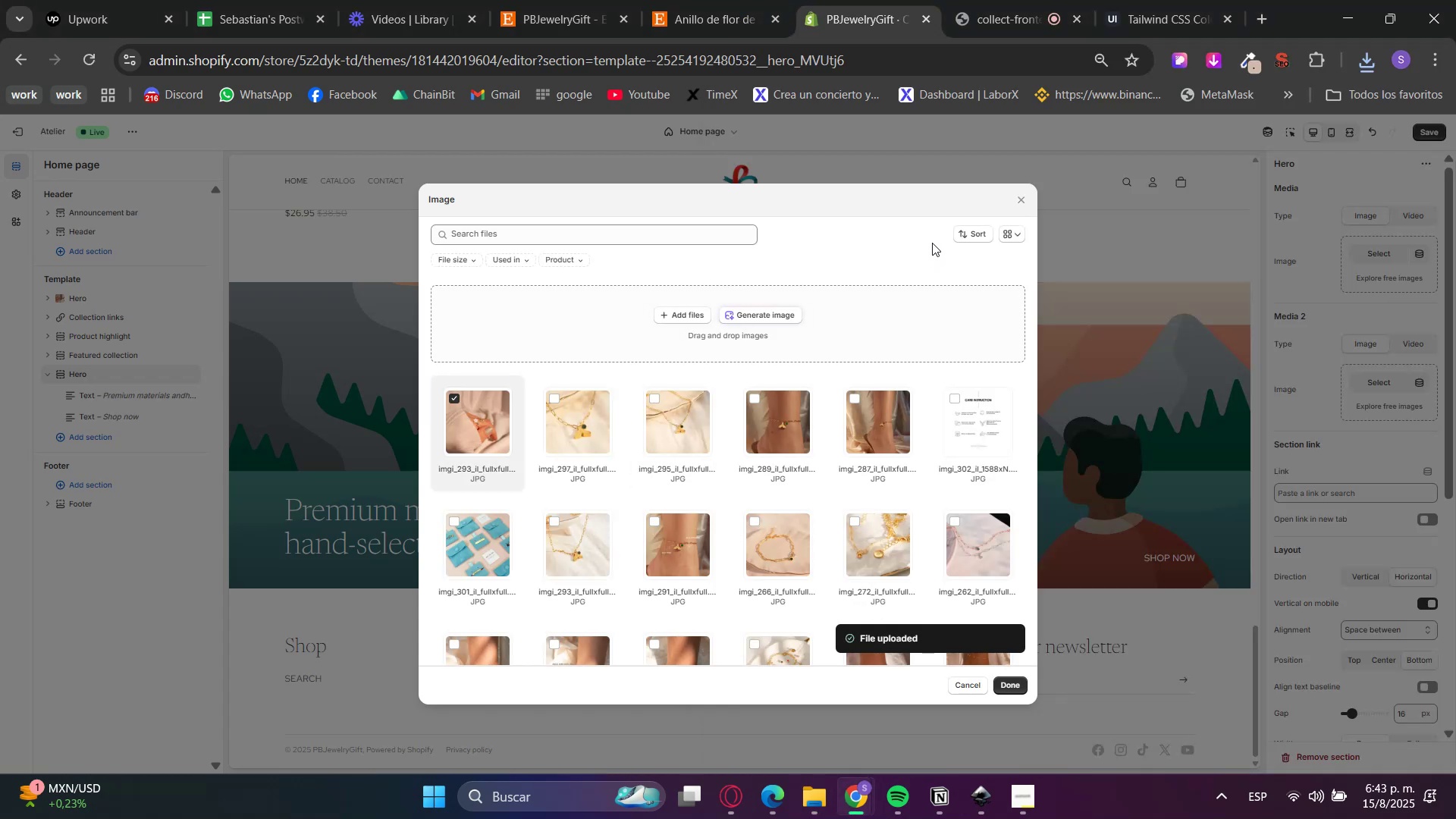 
scroll: coordinate [840, 548], scroll_direction: up, amount: 22.0
 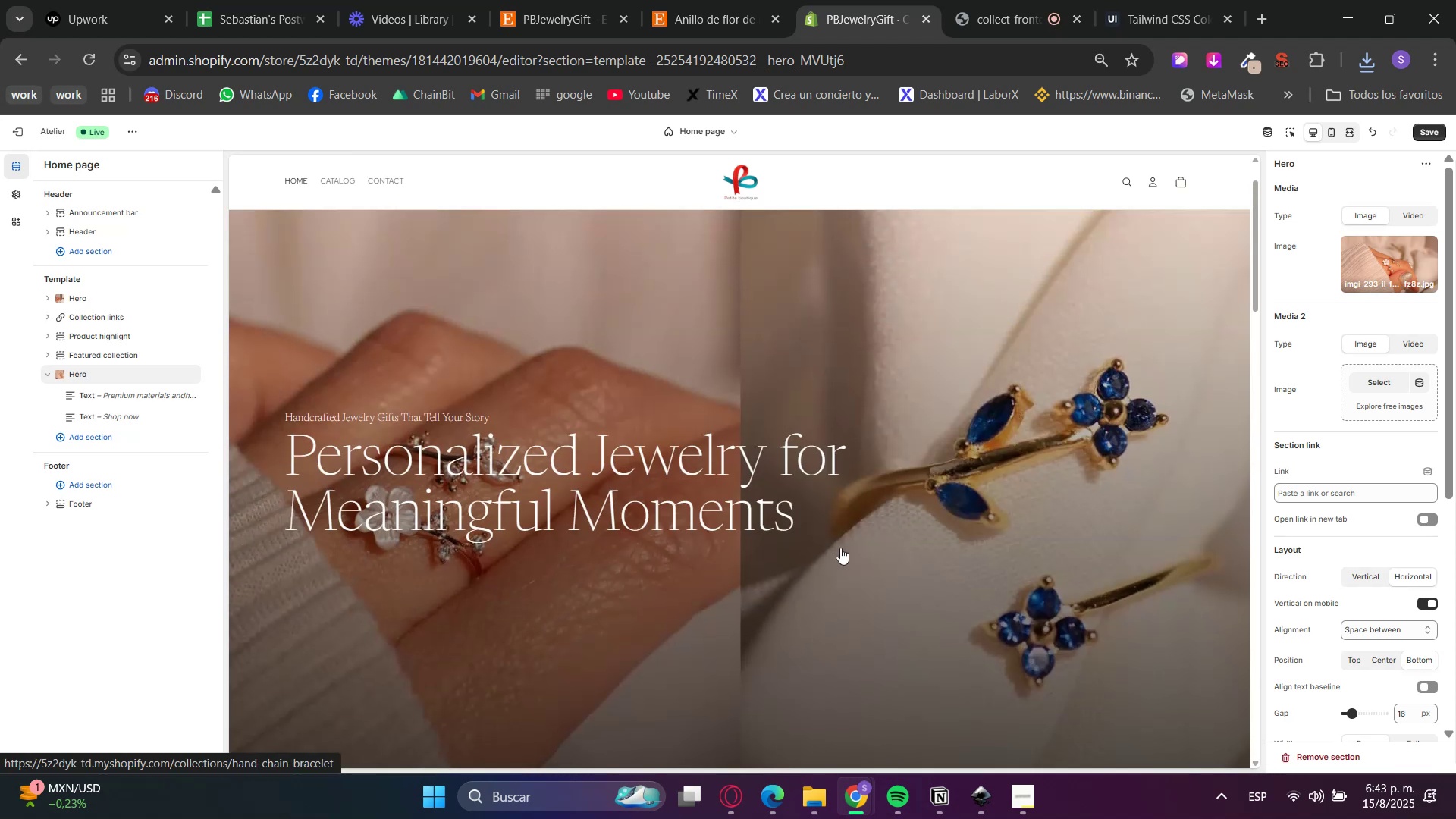 
scroll: coordinate [837, 745], scroll_direction: down, amount: 17.0
 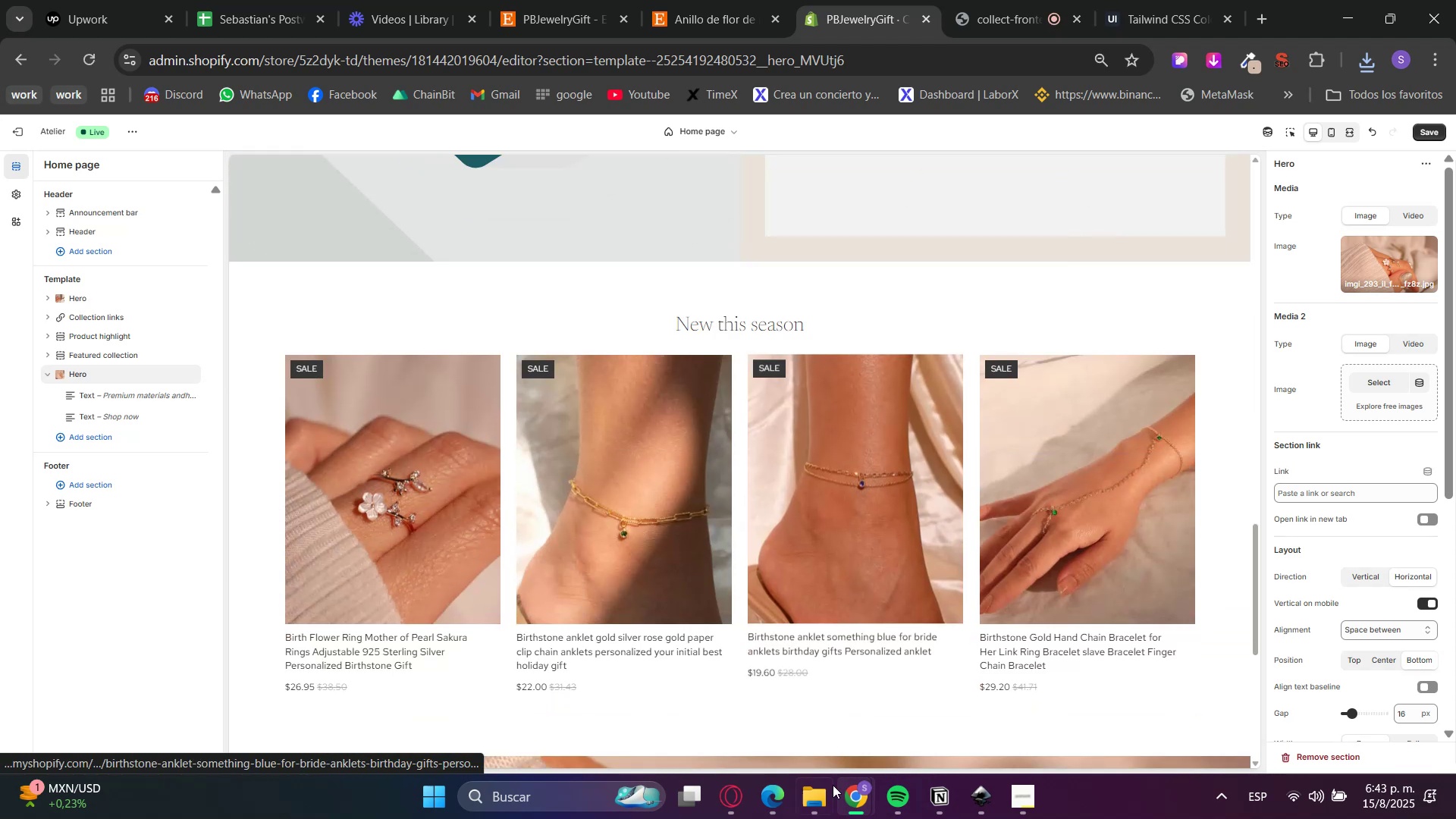 
left_click([822, 802])
 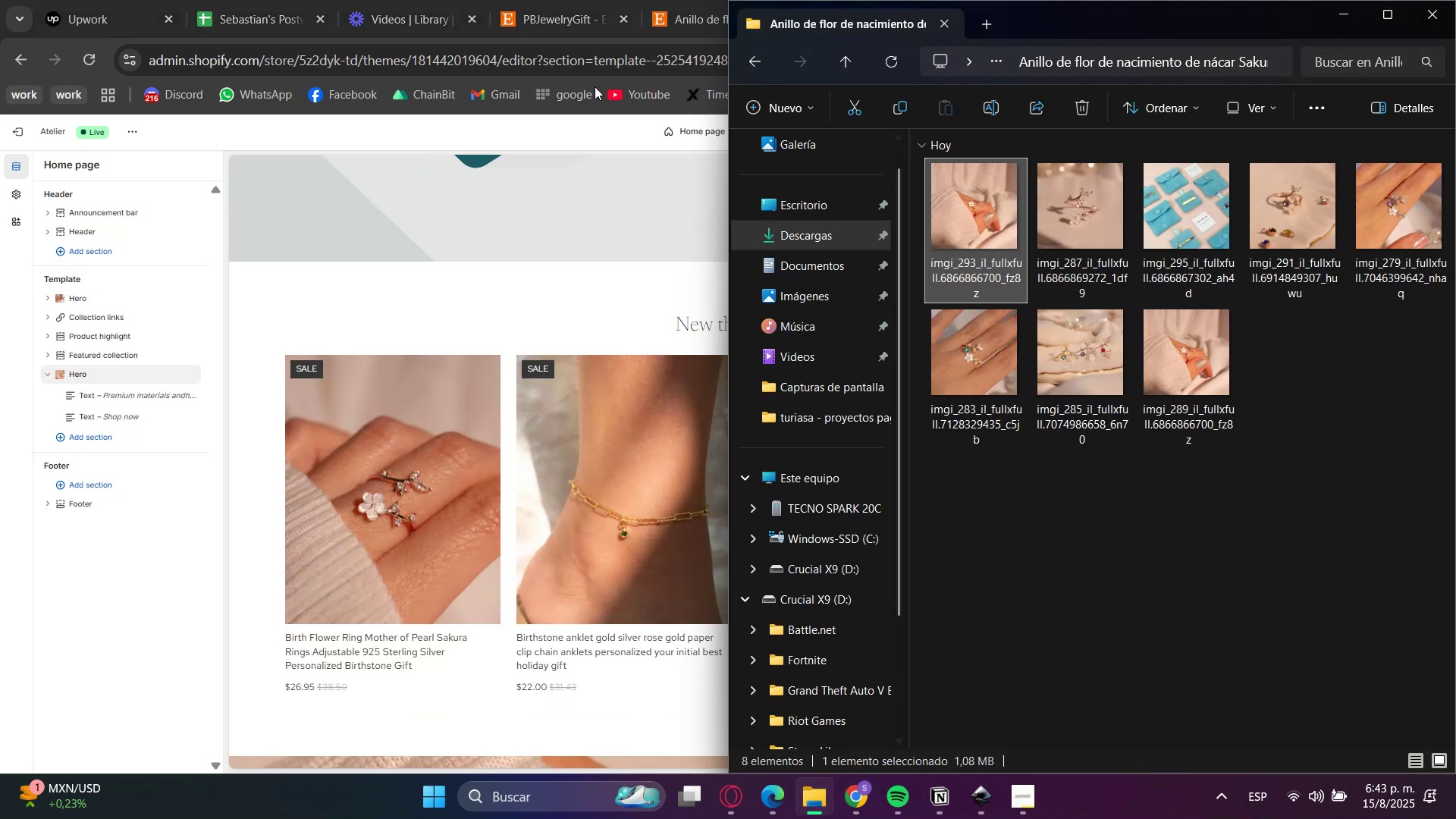 
left_click_drag(start_coordinate=[136, 578], to_coordinate=[140, 585])
 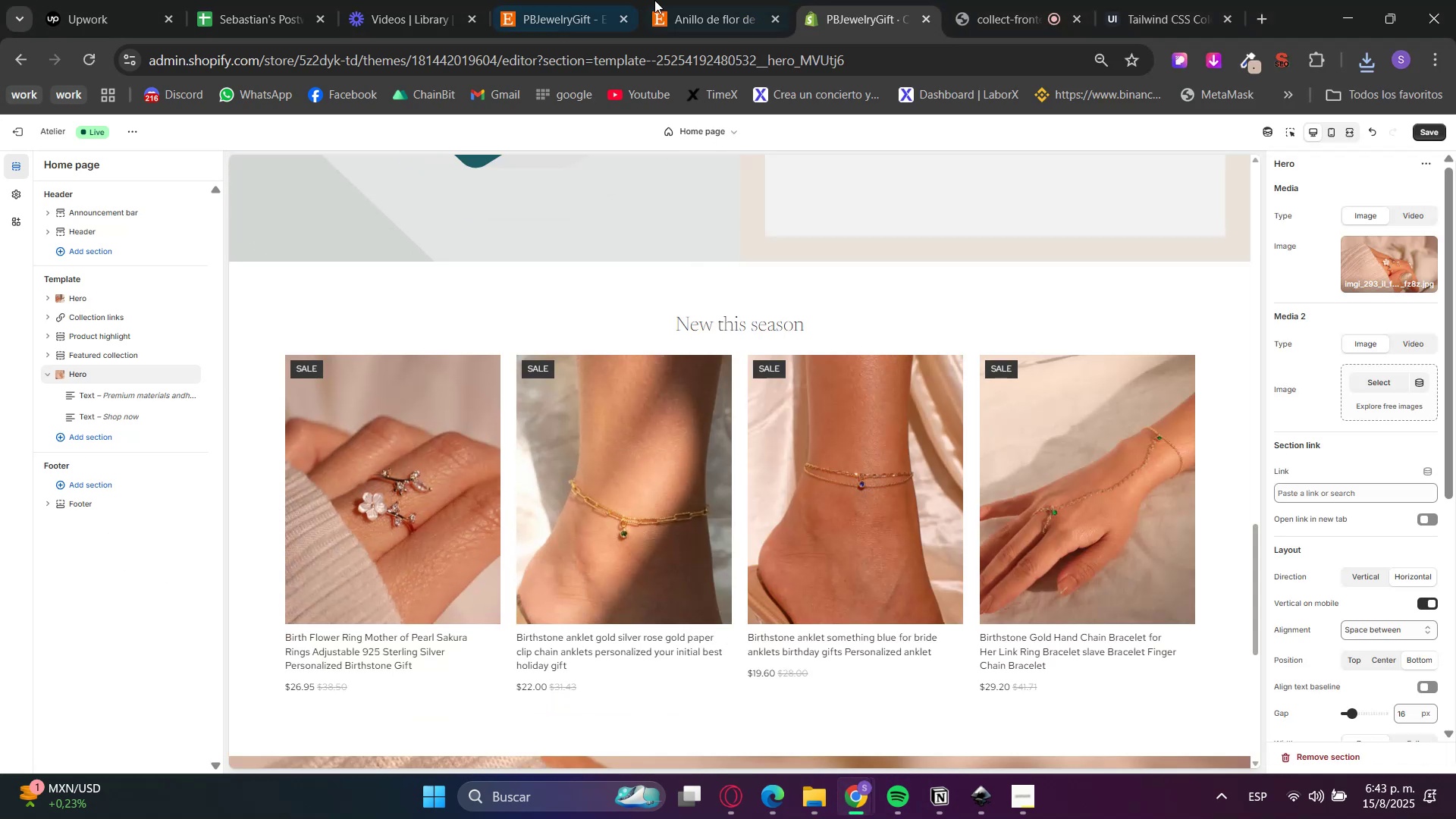 
left_click([670, 0])
 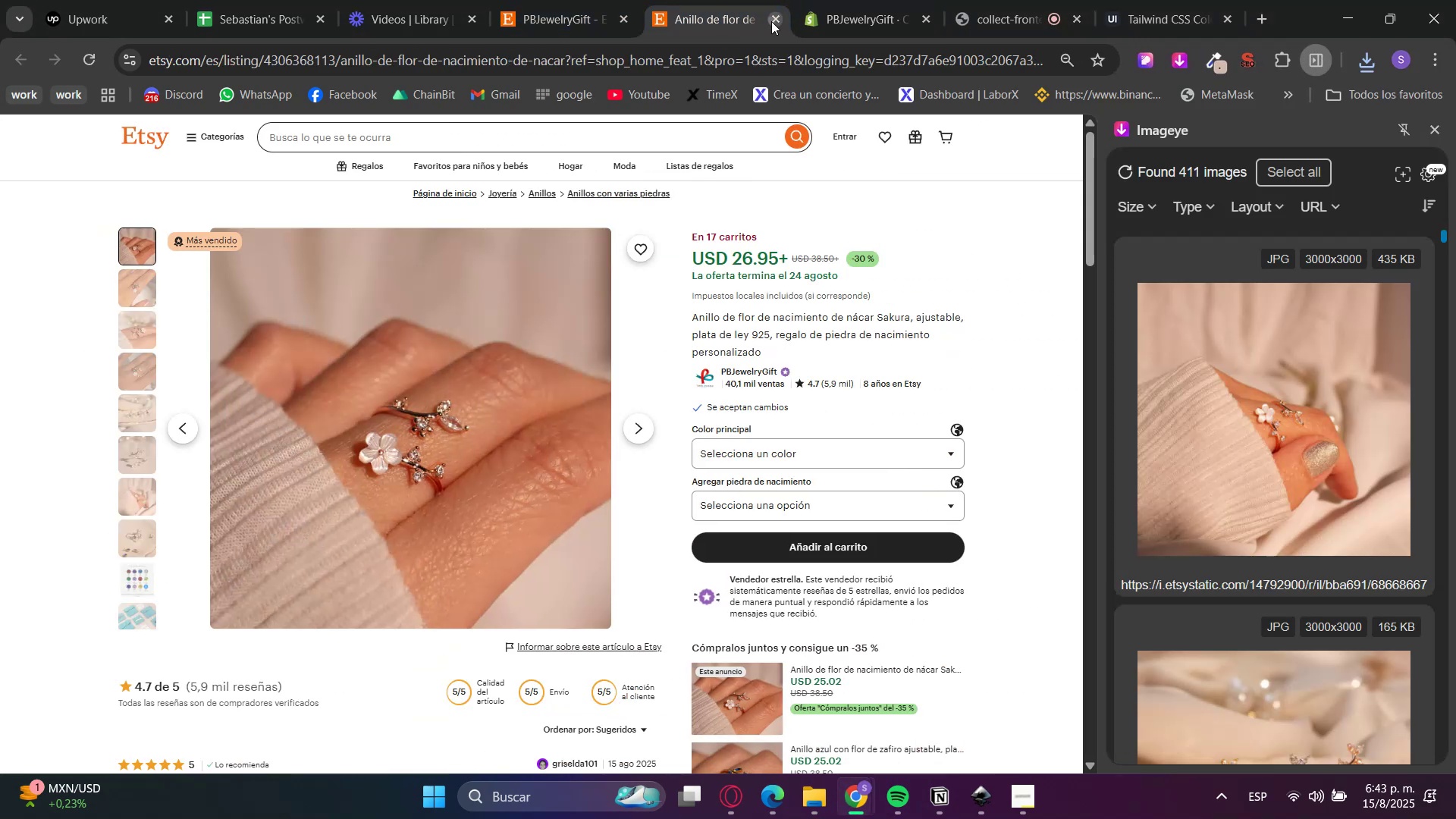 
double_click([587, 0])
 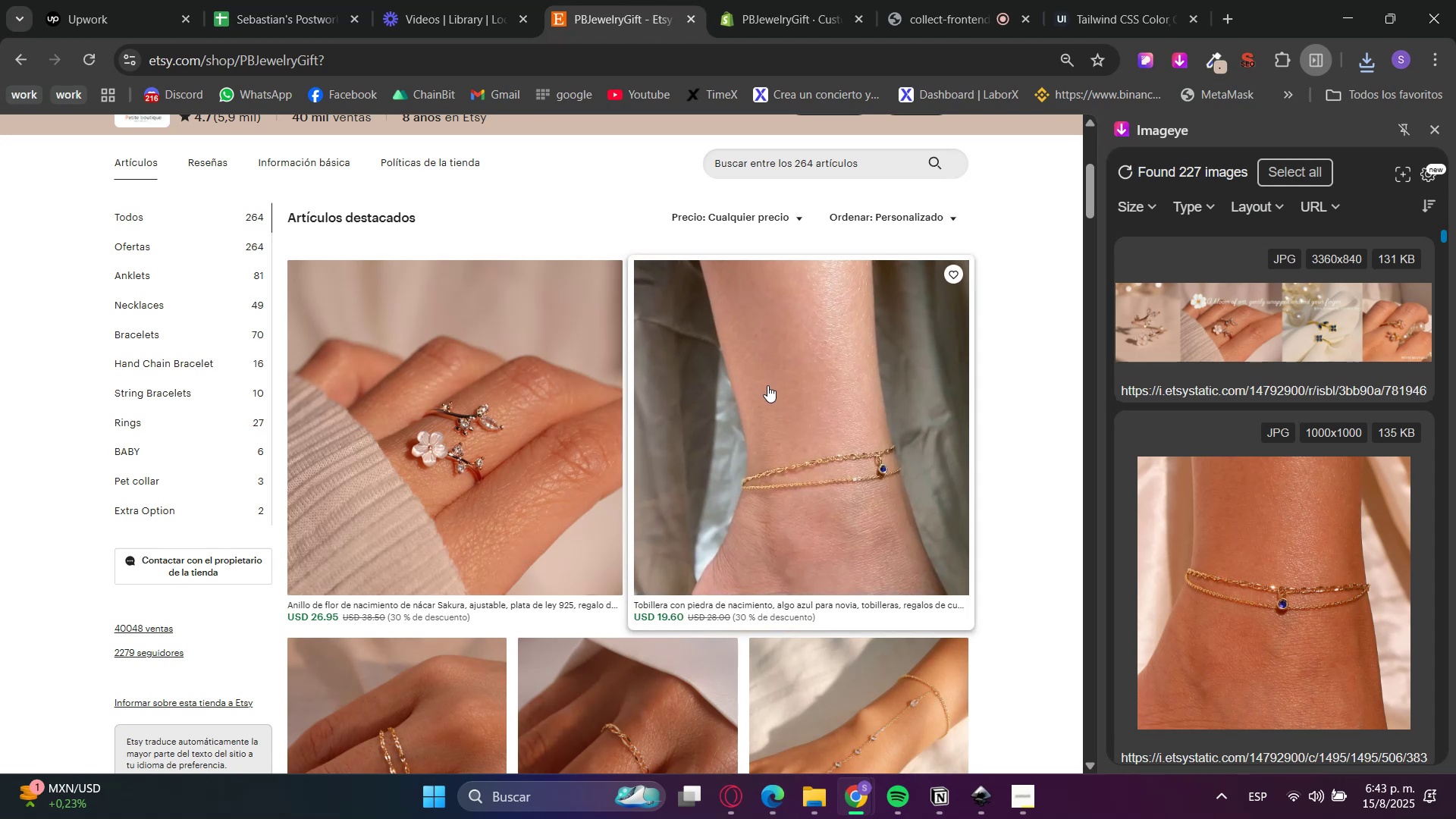 
hold_key(key=ControlLeft, duration=0.55)
left_click([767, 385])
 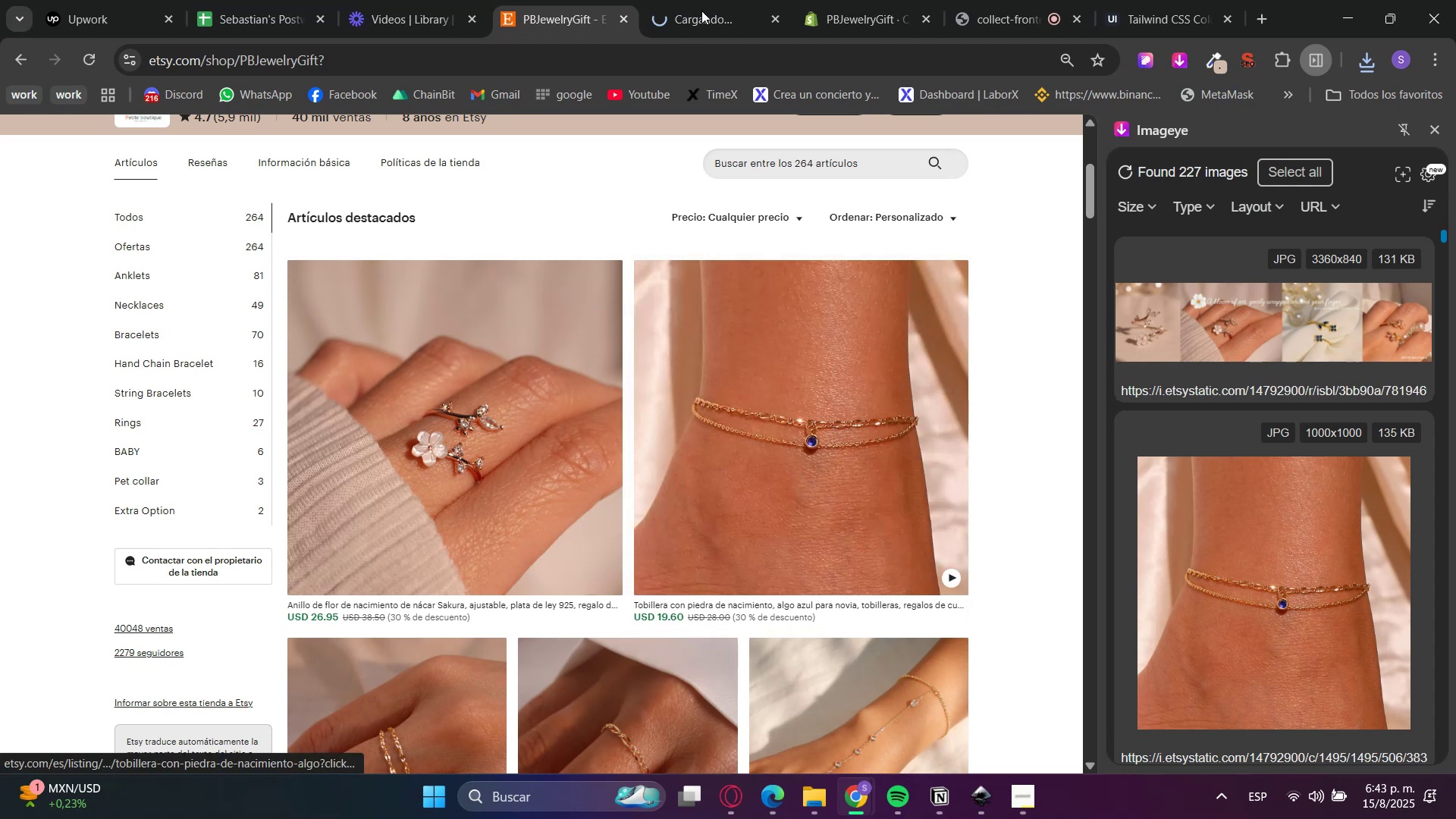 
left_click([693, 0])
 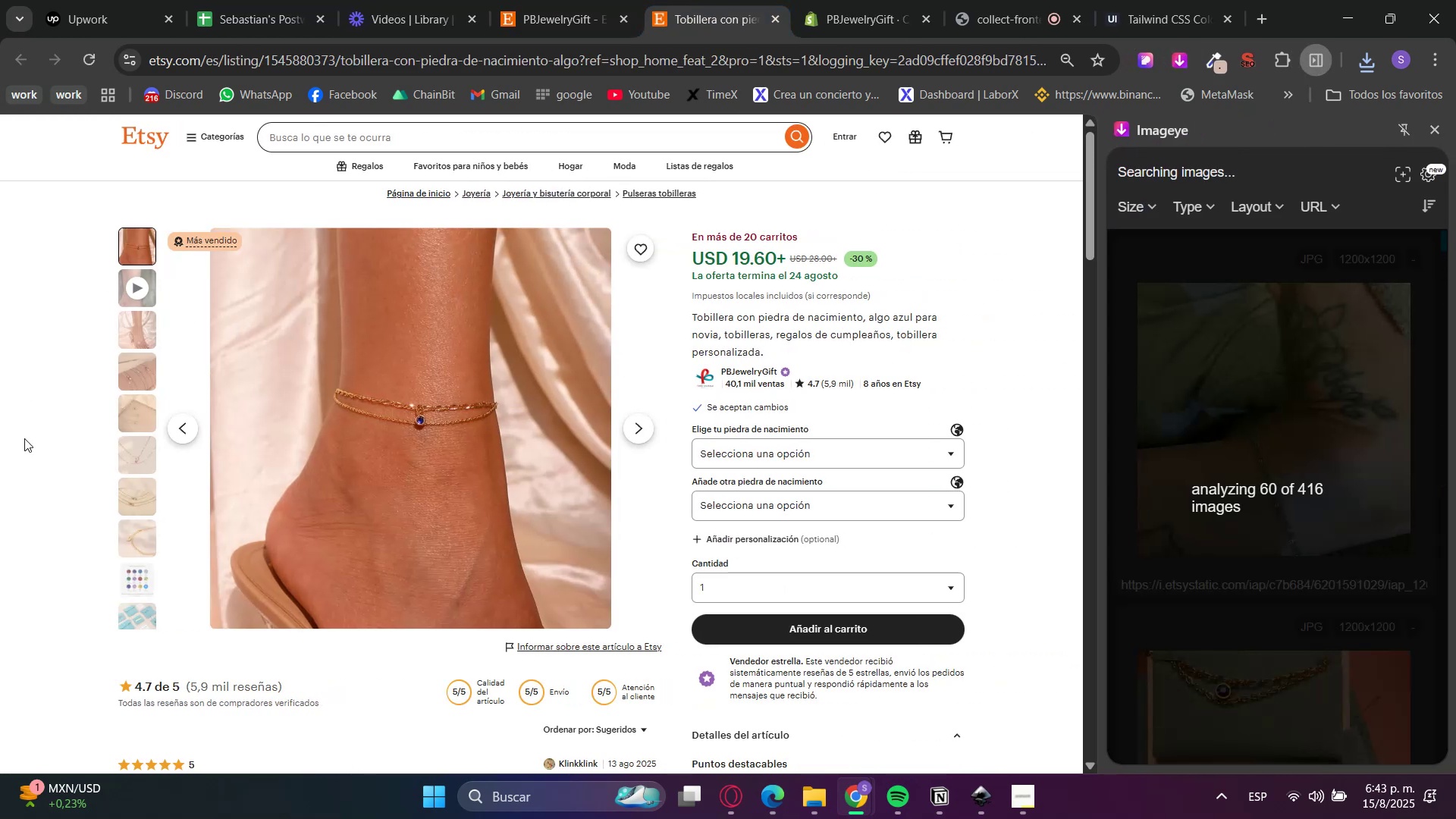 
wait(8.48)
 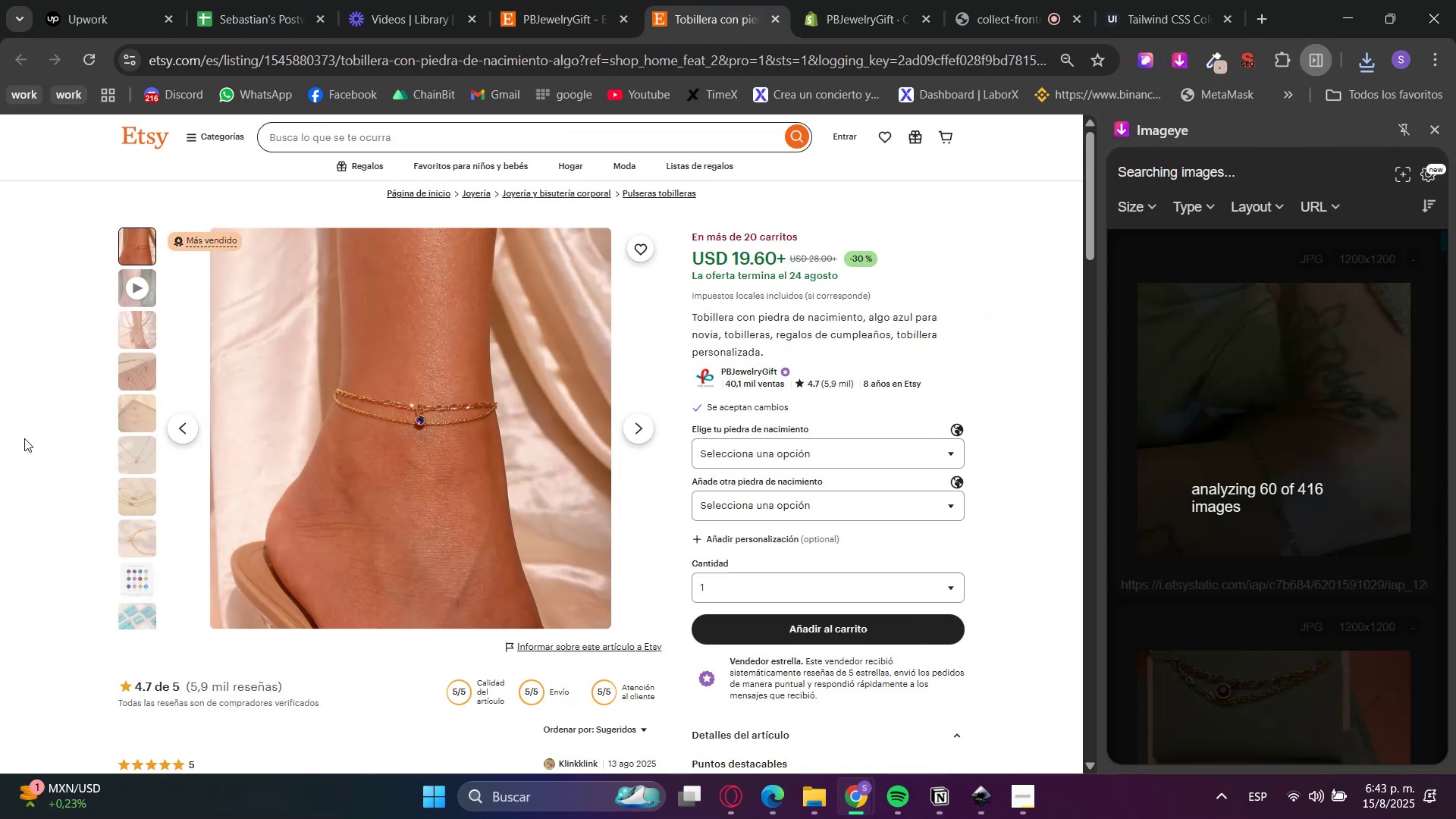 
left_click([1198, 259])
 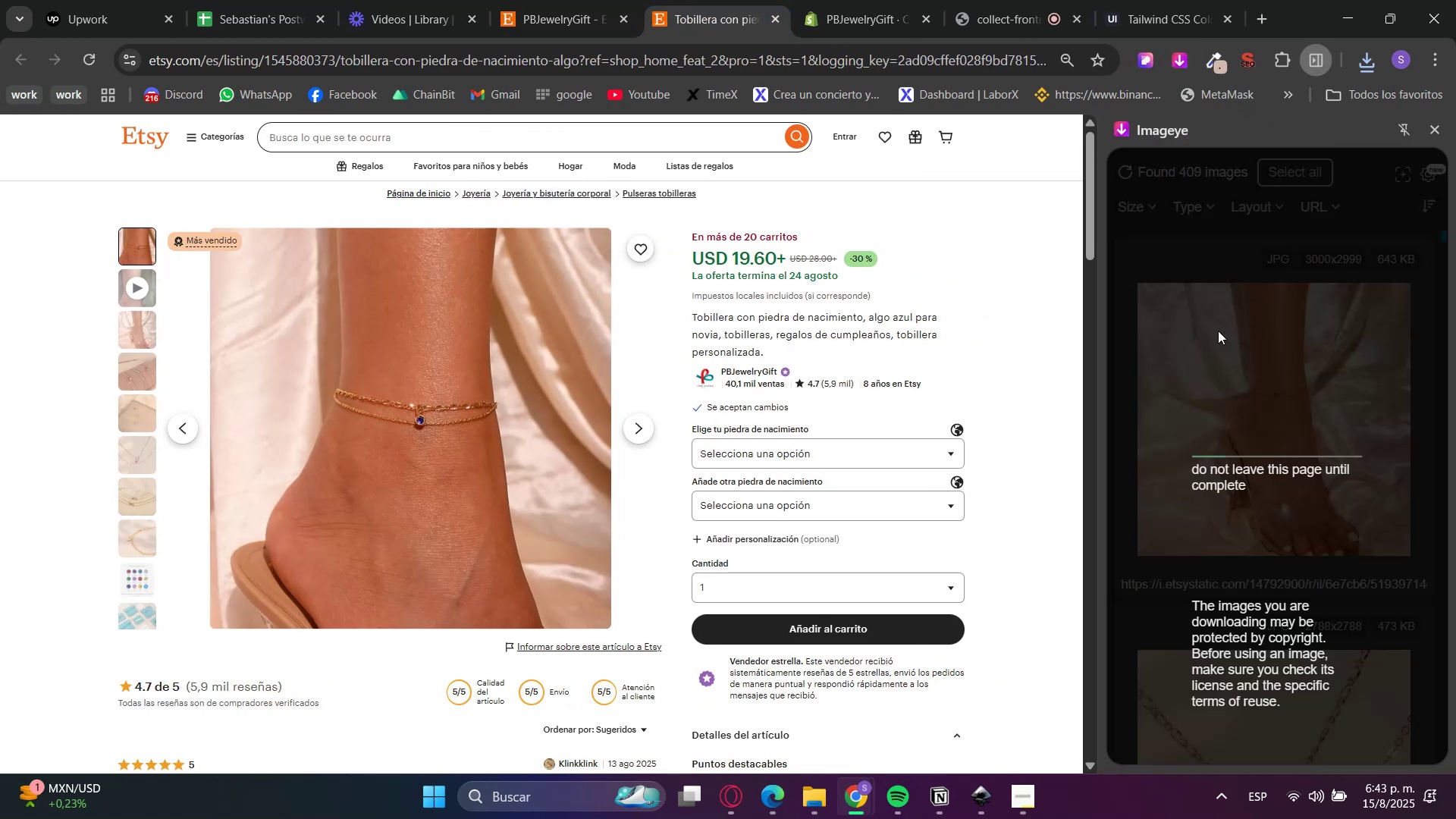 
scroll: coordinate [1222, 422], scroll_direction: down, amount: 11.0
 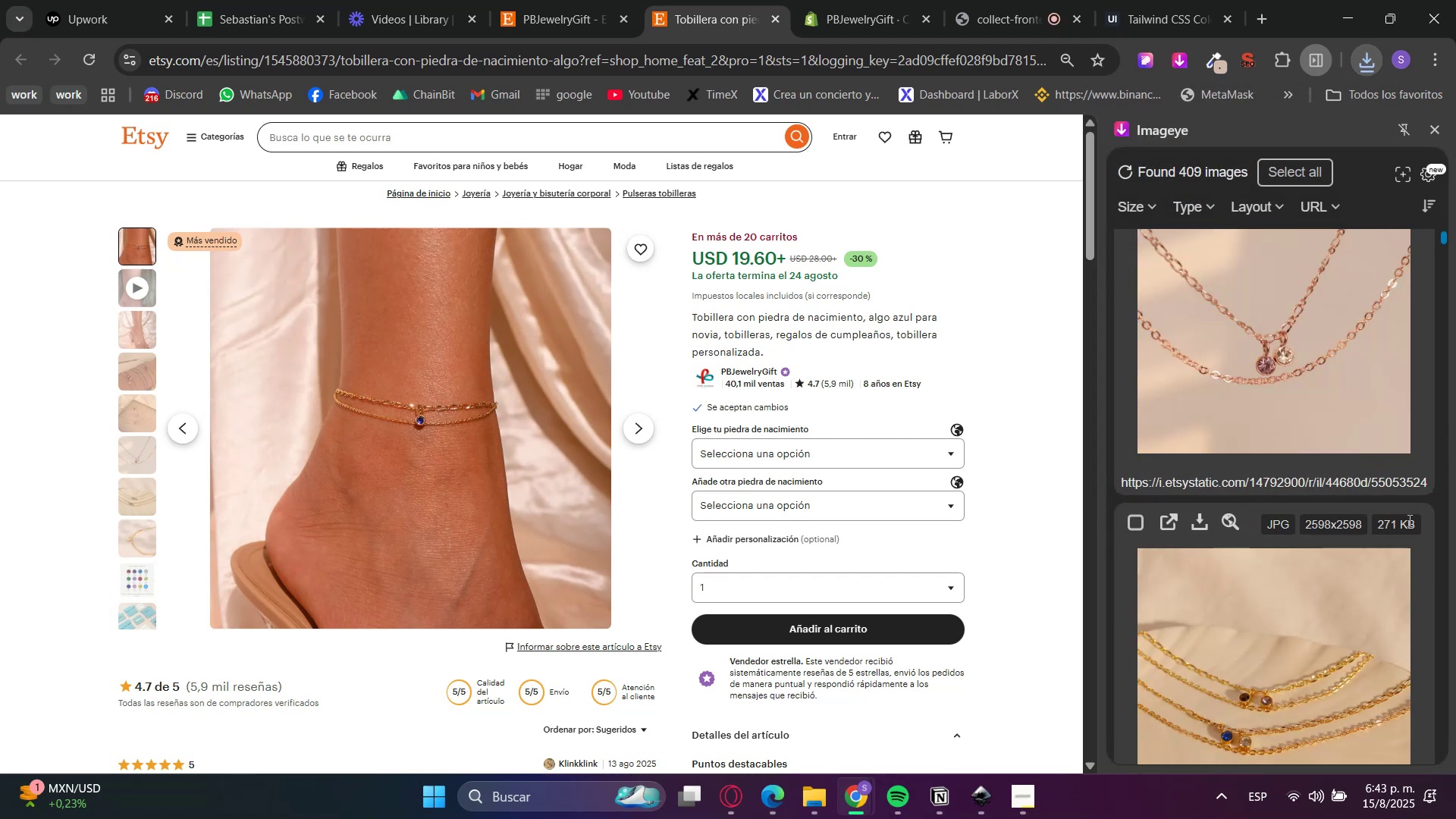 
scroll: coordinate [1371, 516], scroll_direction: up, amount: 2.0
 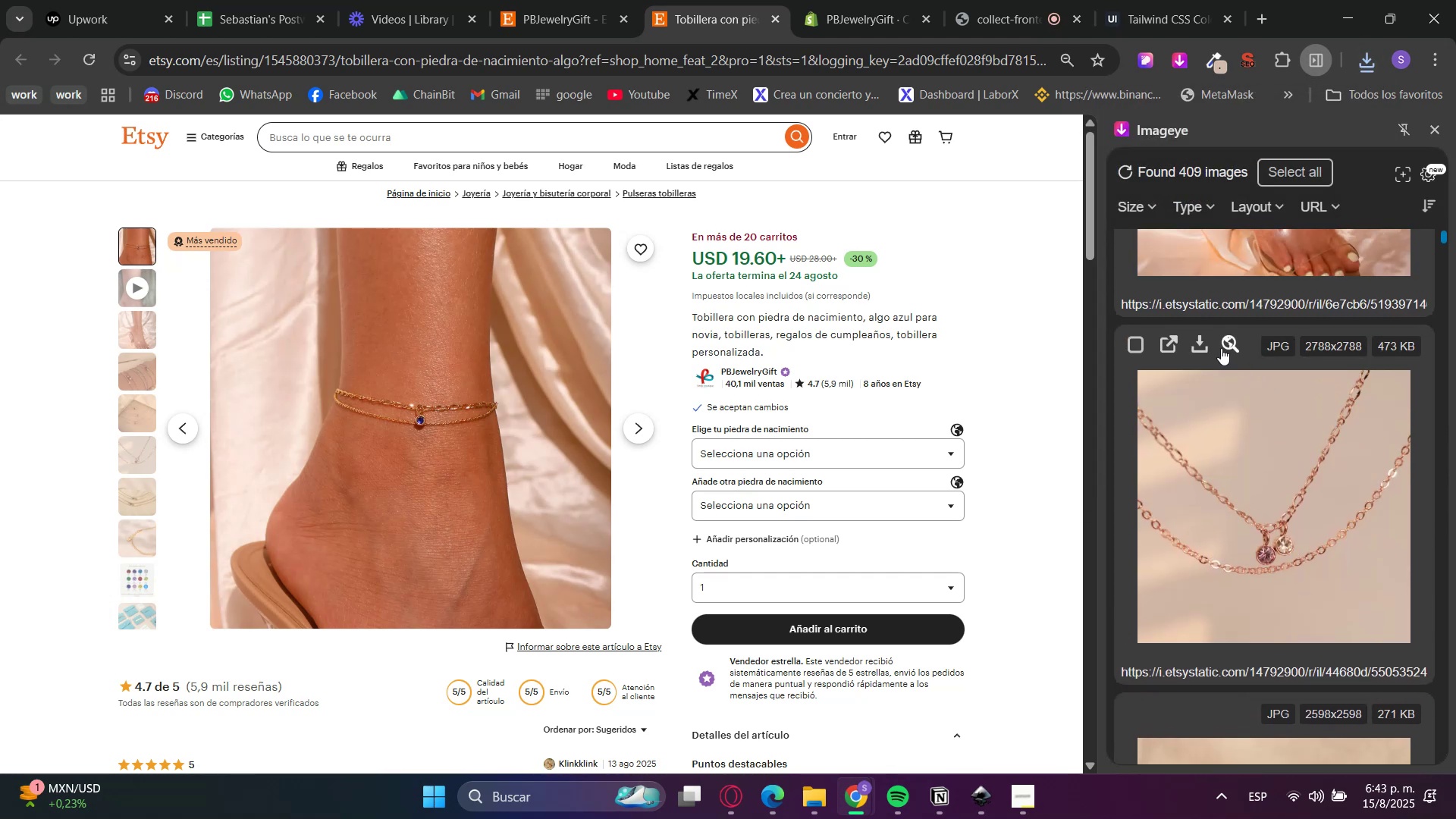 
left_click([1205, 344])
 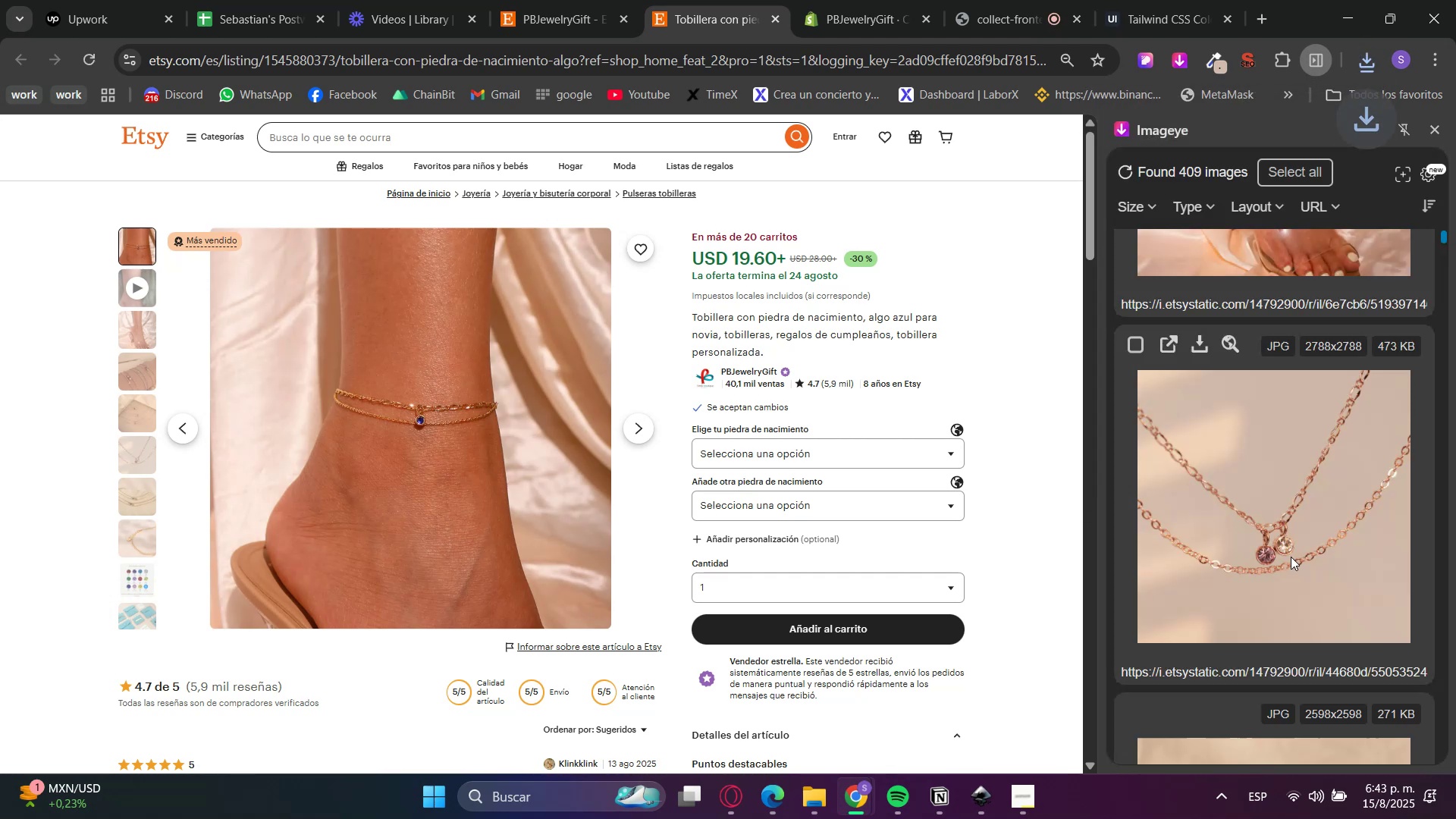 
scroll: coordinate [1253, 563], scroll_direction: down, amount: 5.0
 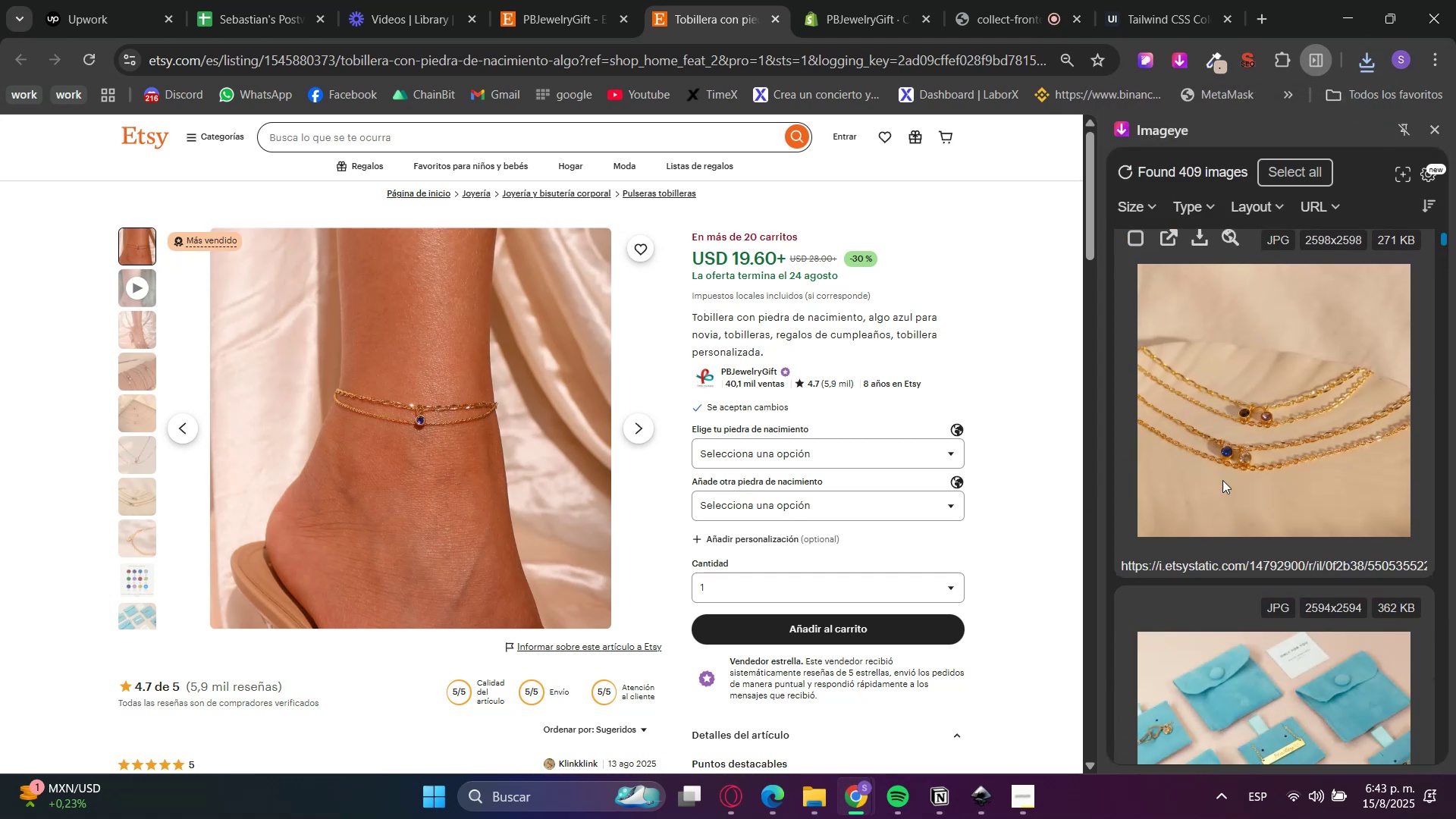 
scroll: coordinate [1247, 435], scroll_direction: up, amount: 1.0
 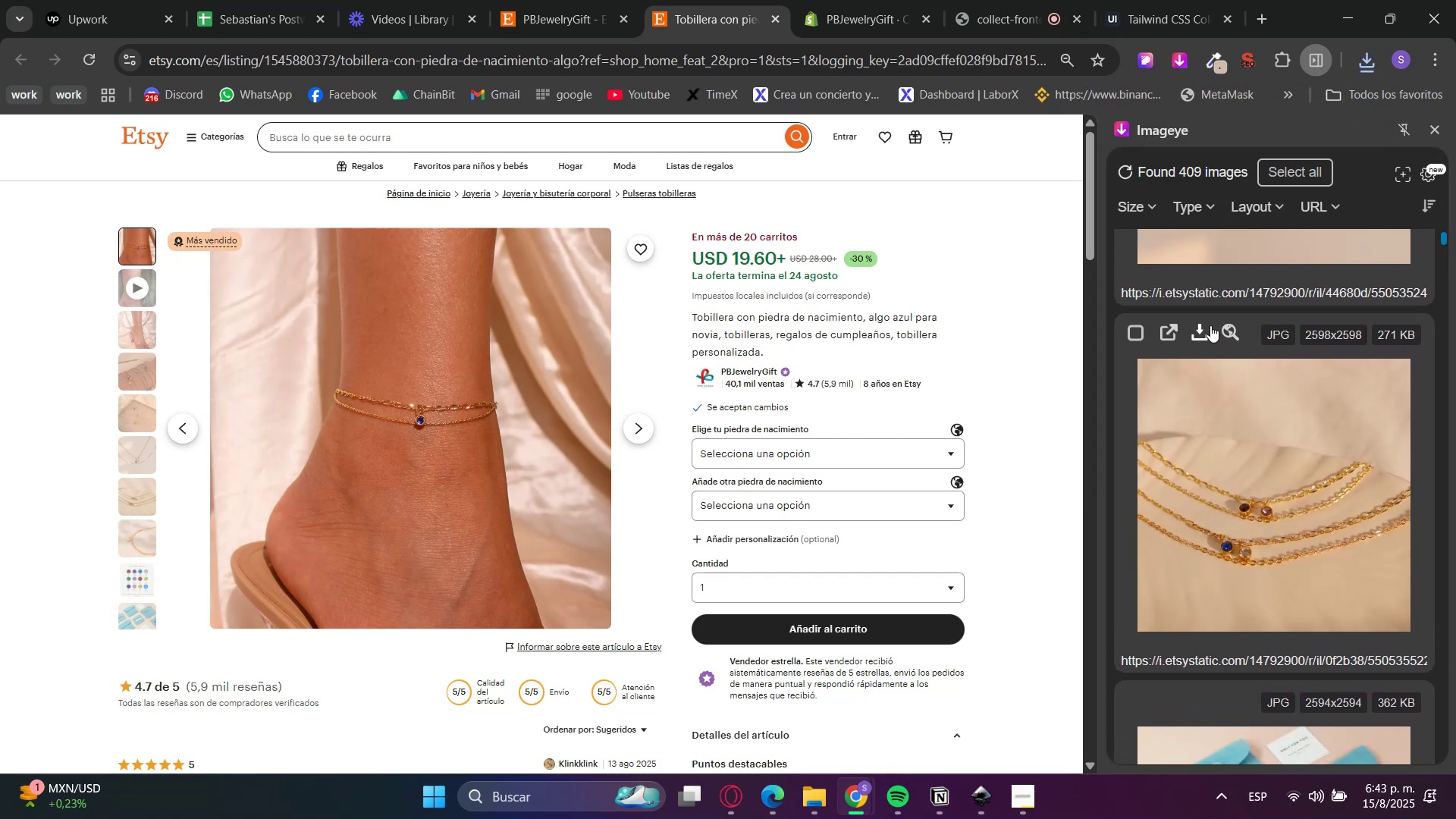 
left_click([1200, 334])
 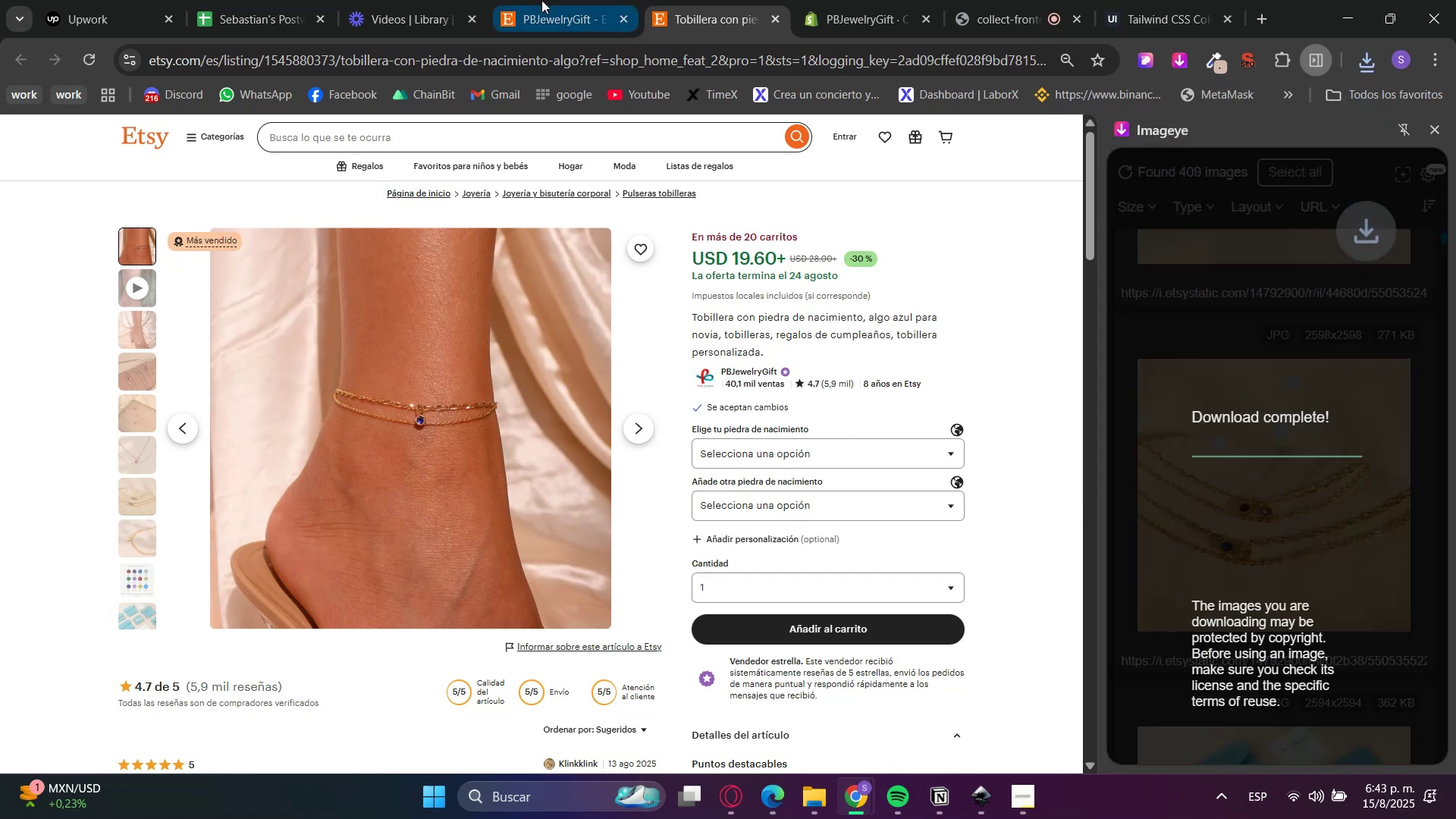 
left_click([874, 0])
 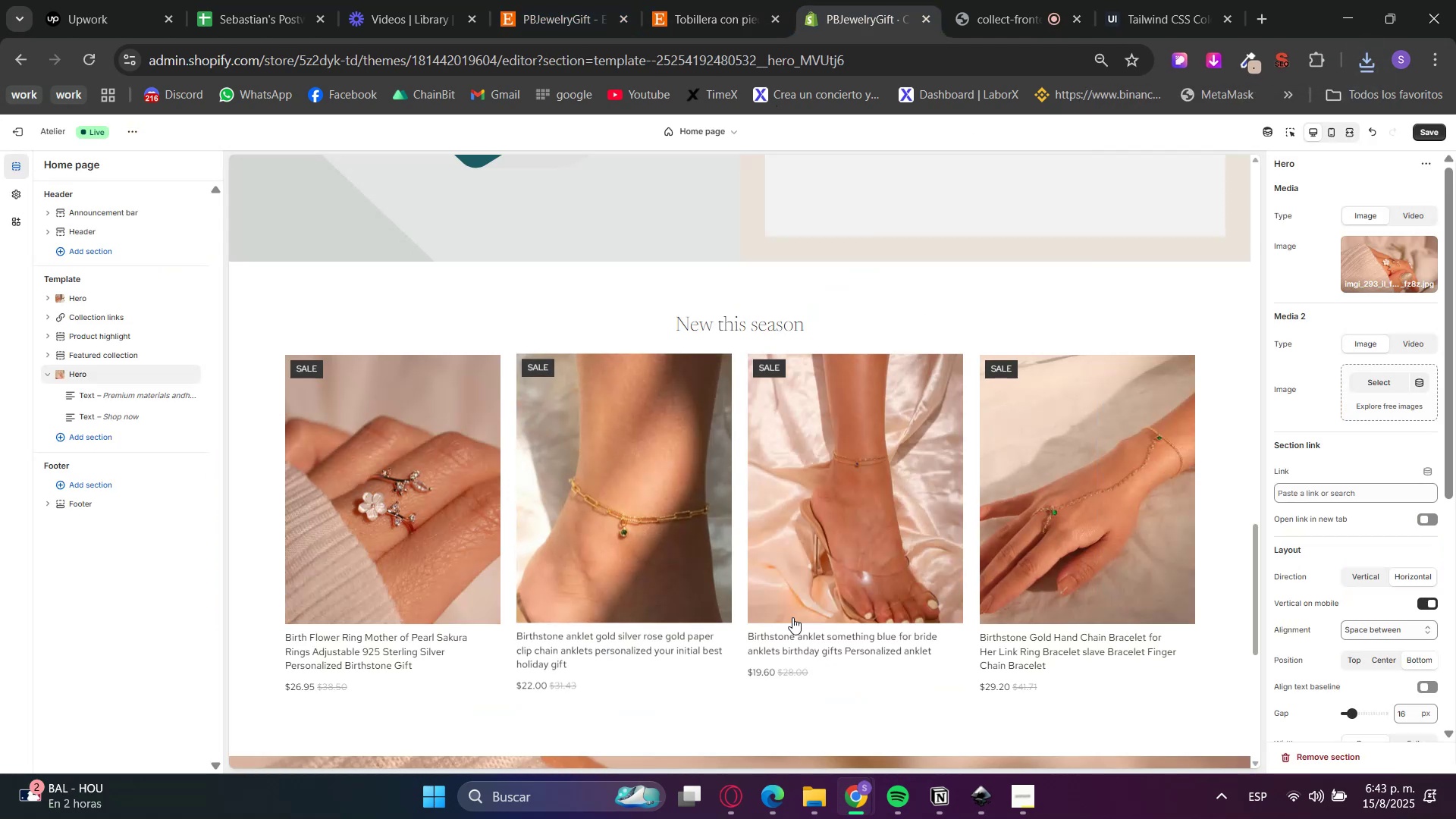 
scroll: coordinate [853, 583], scroll_direction: up, amount: 2.0
 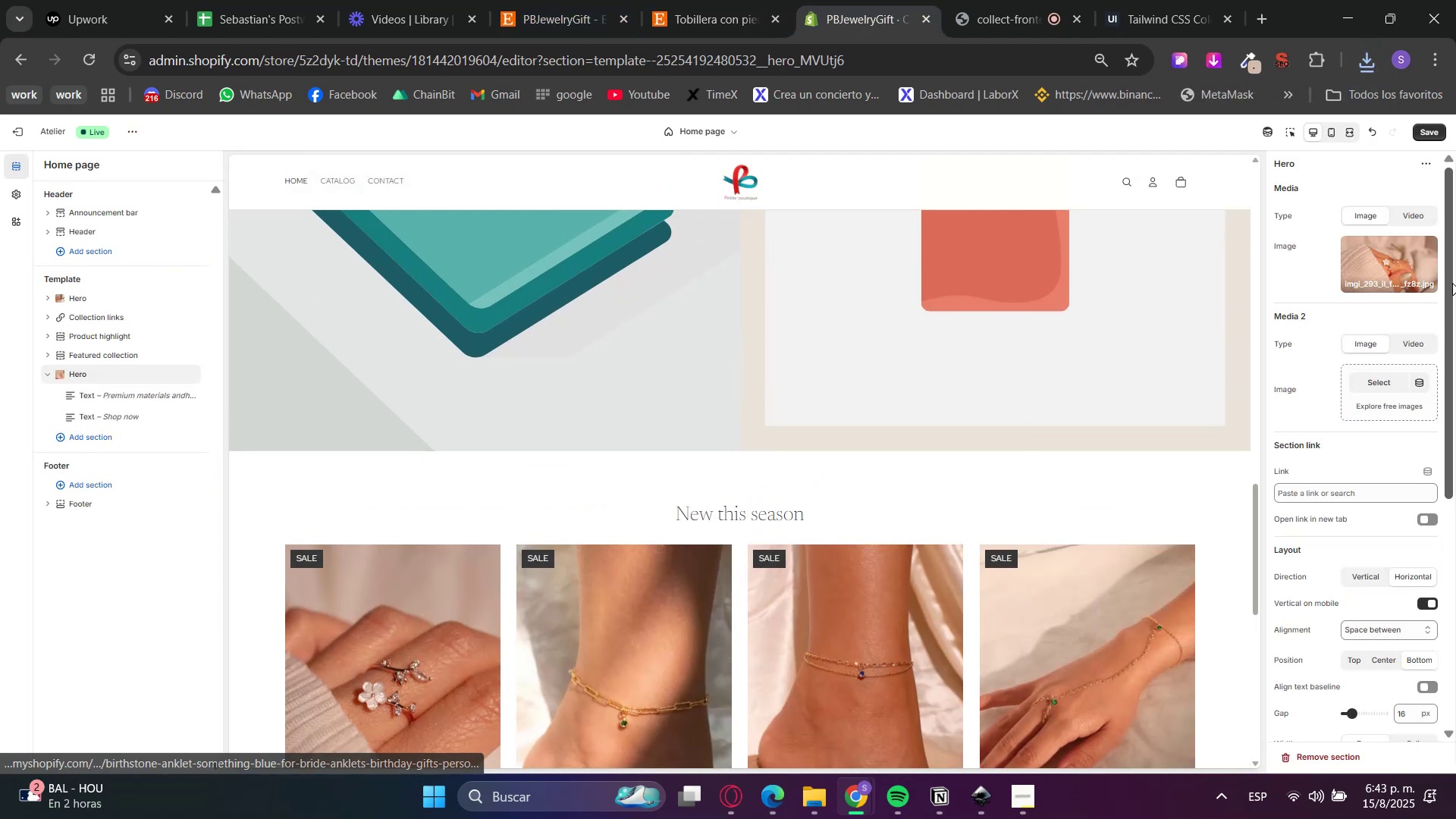 
left_click_drag(start_coordinate=[1389, 251], to_coordinate=[1385, 251])
 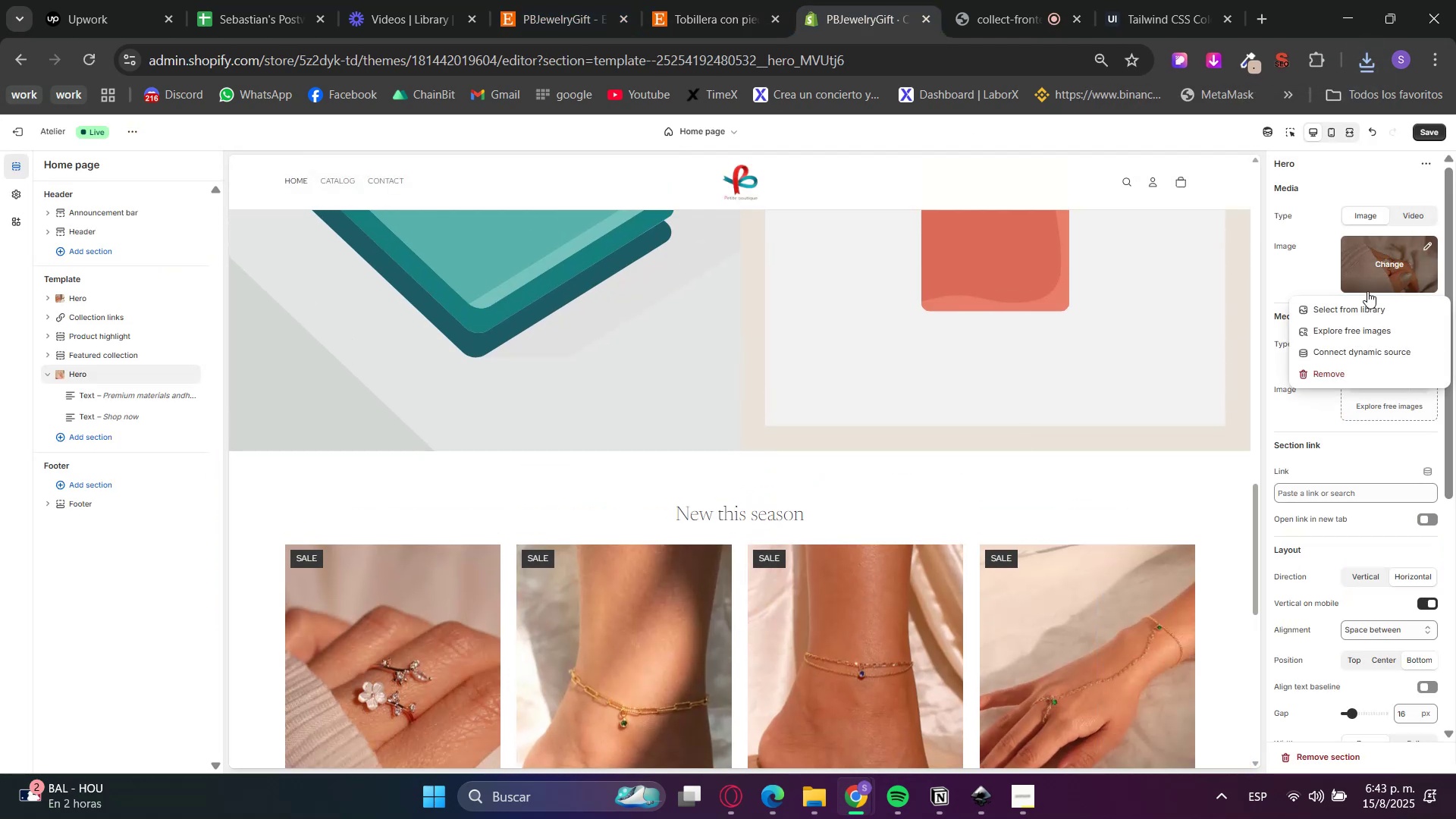 
double_click([1362, 307])
 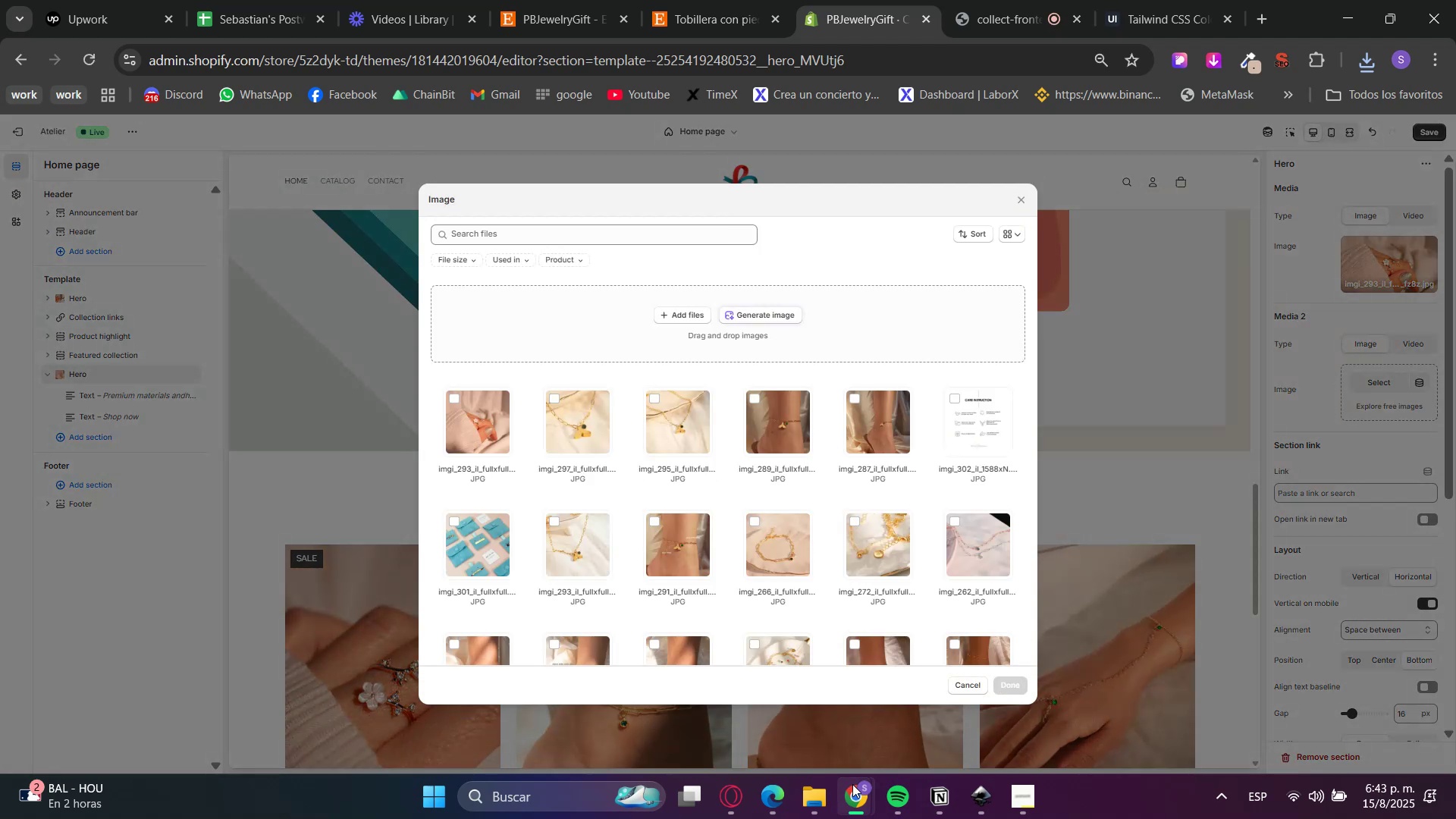 
left_click([808, 793])
 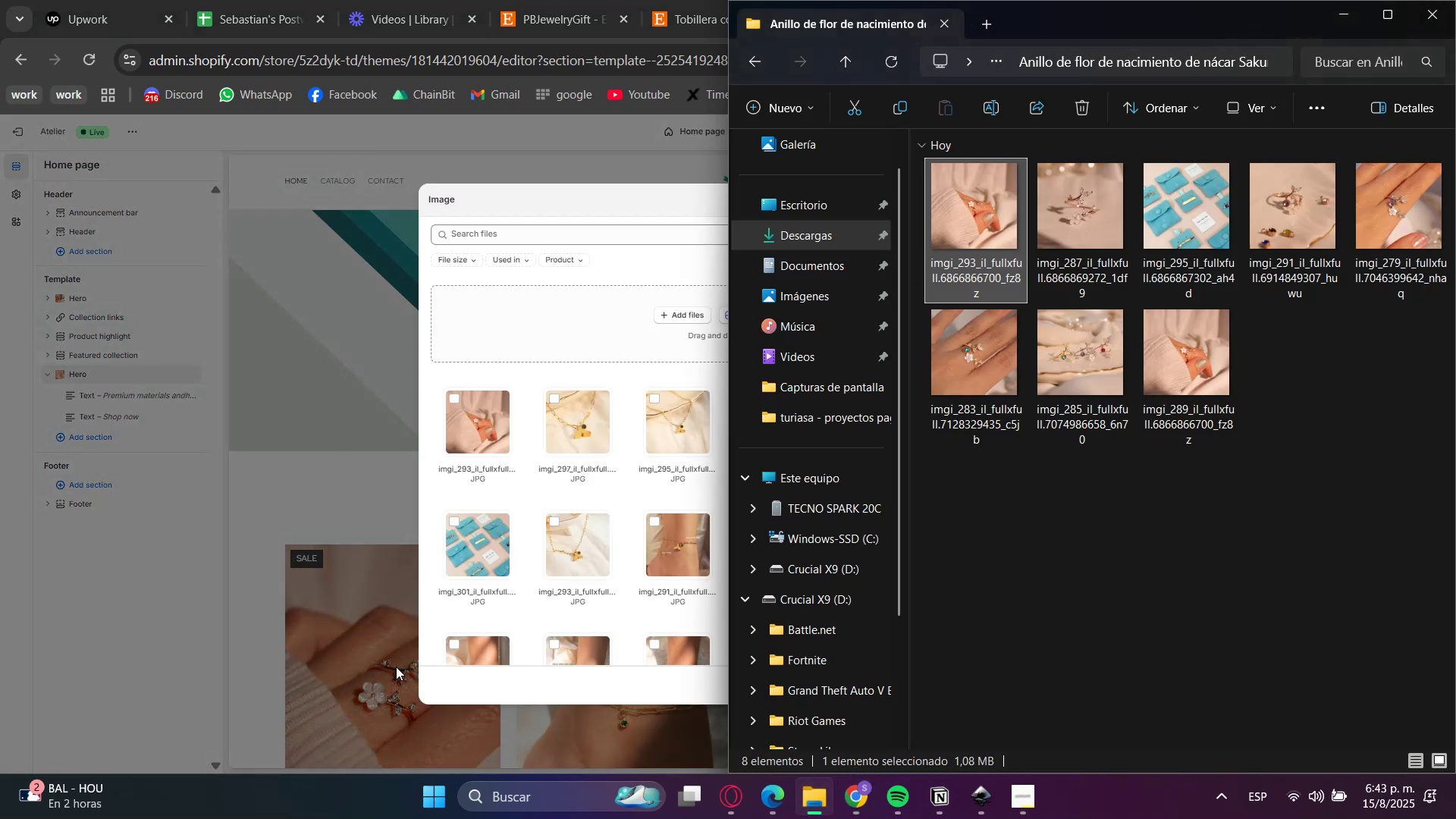 
scroll: coordinate [372, 654], scroll_direction: down, amount: 3.0
 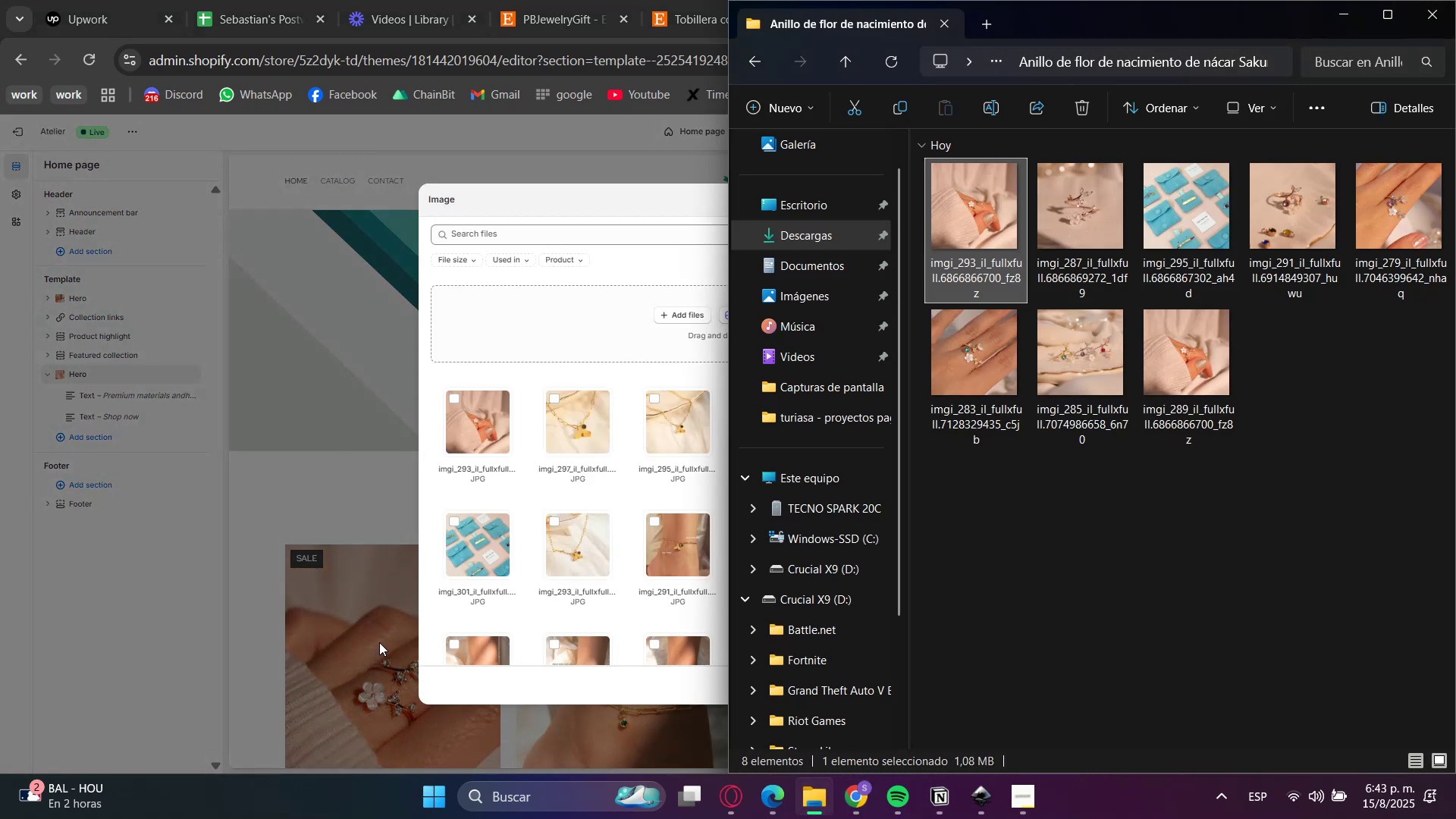 
left_click([369, 629])
 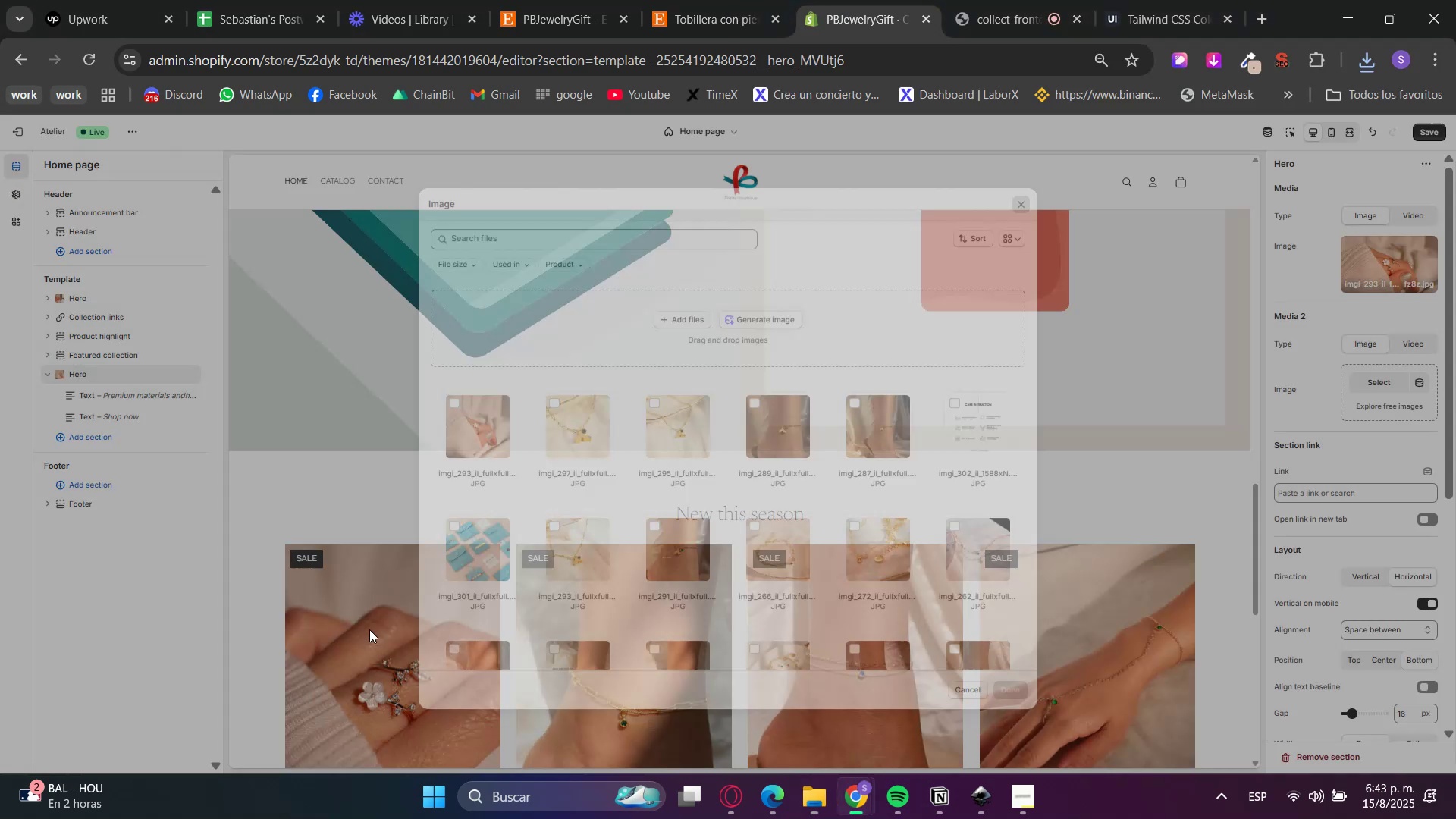 
scroll: coordinate [936, 485], scroll_direction: down, amount: 6.0
 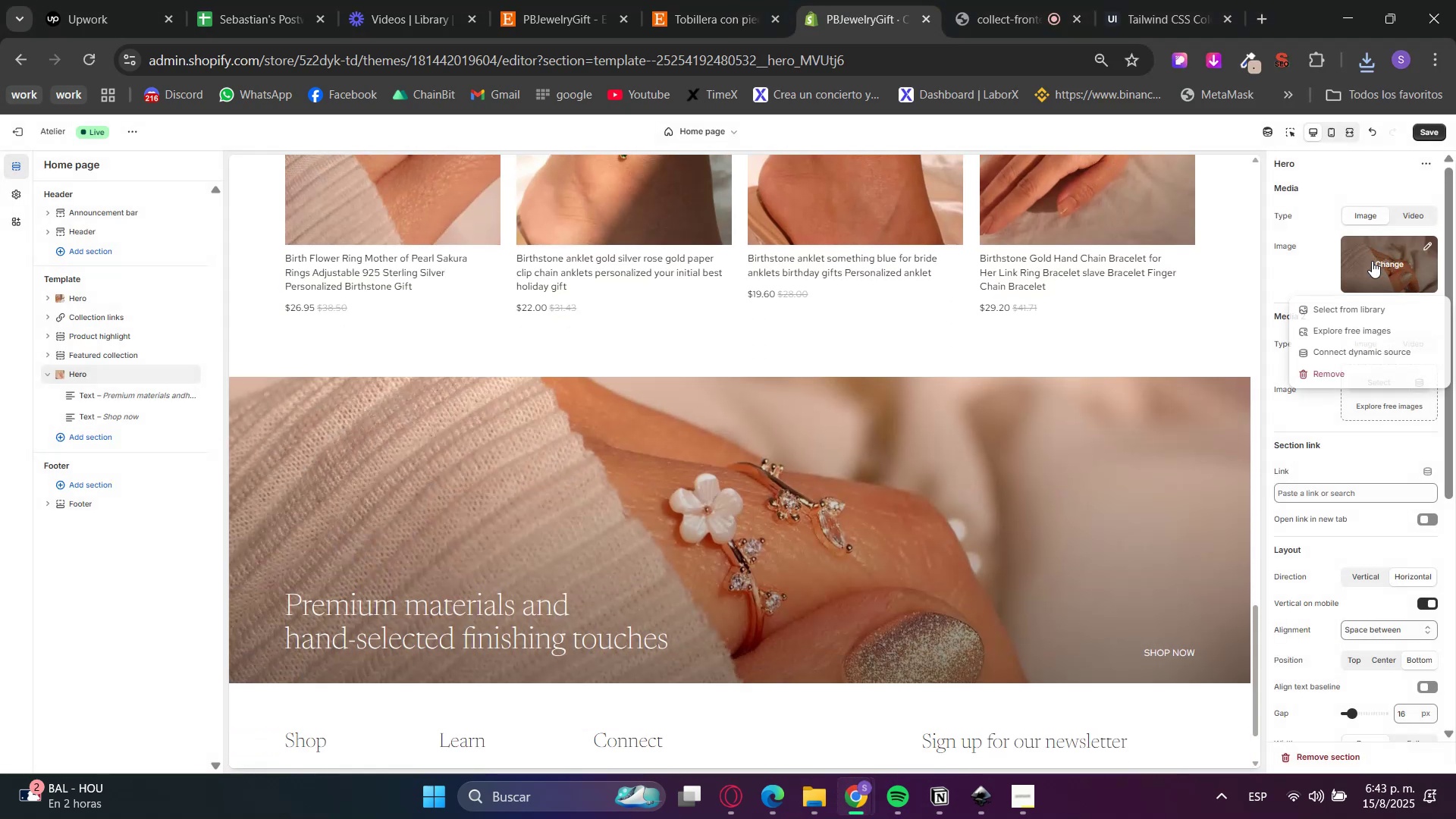 
double_click([1355, 309])
 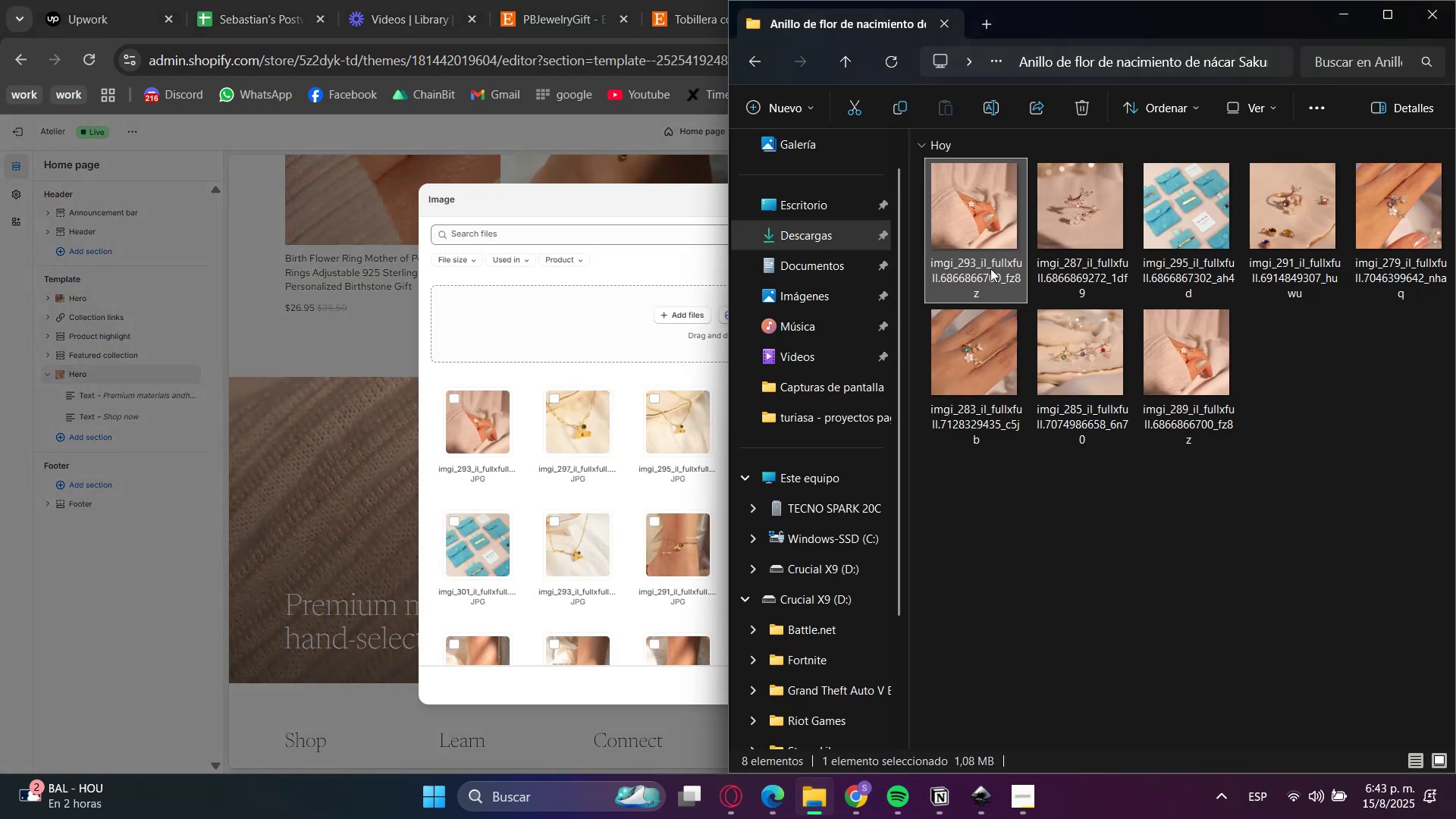 
left_click([848, 237])
 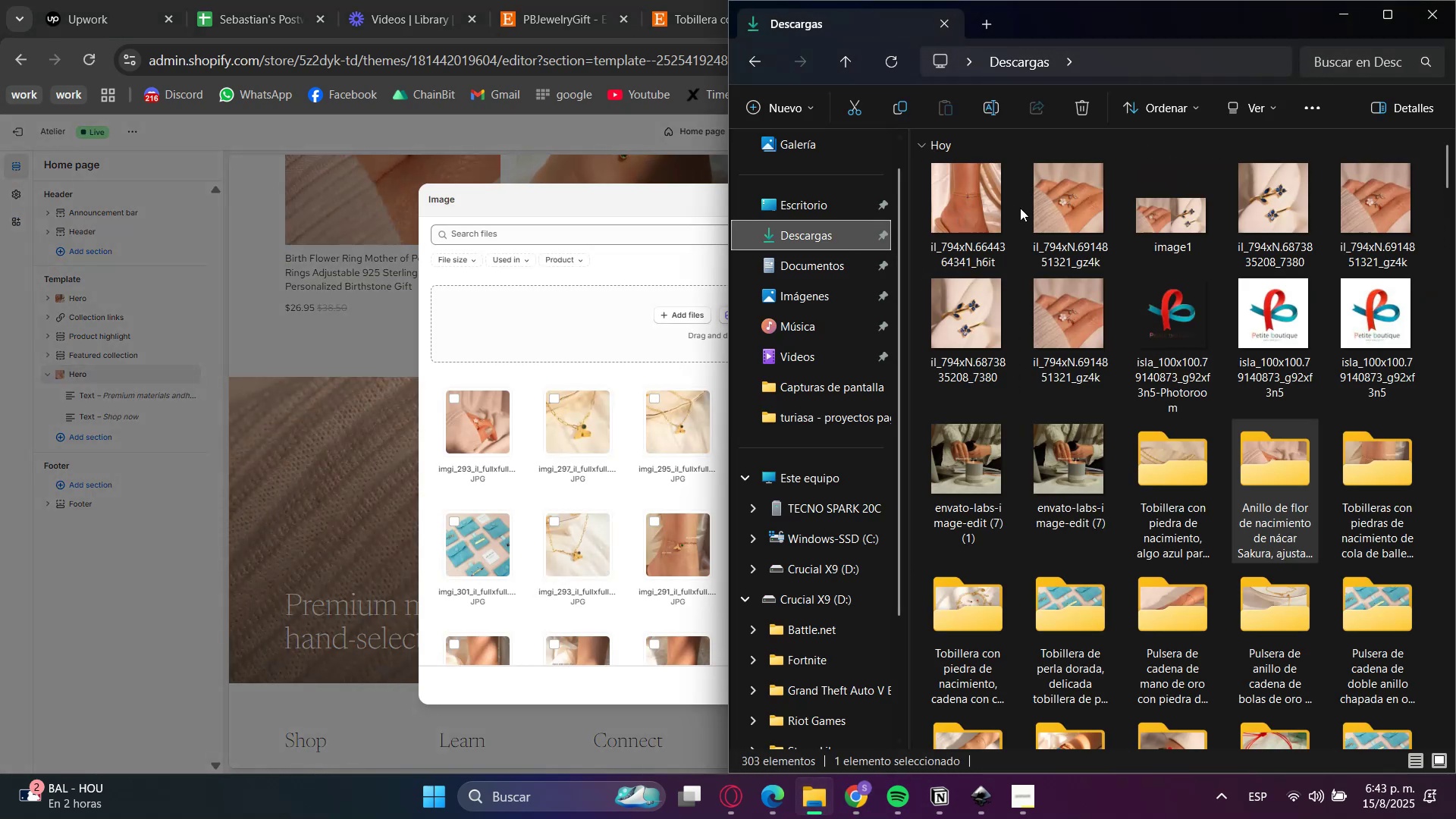 
double_click([1189, 514])
 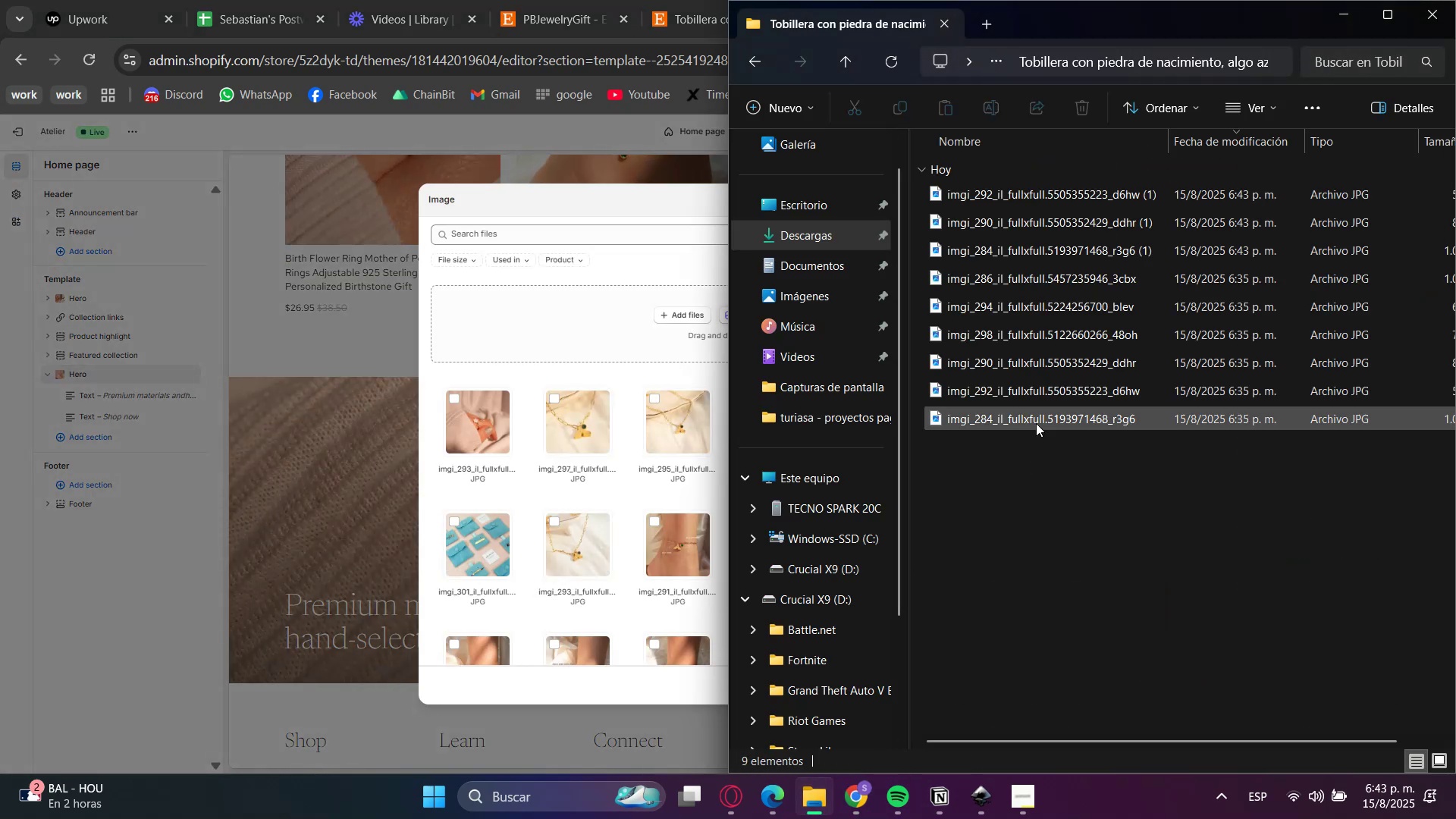 
scroll: coordinate [1065, 491], scroll_direction: up, amount: 36.0
 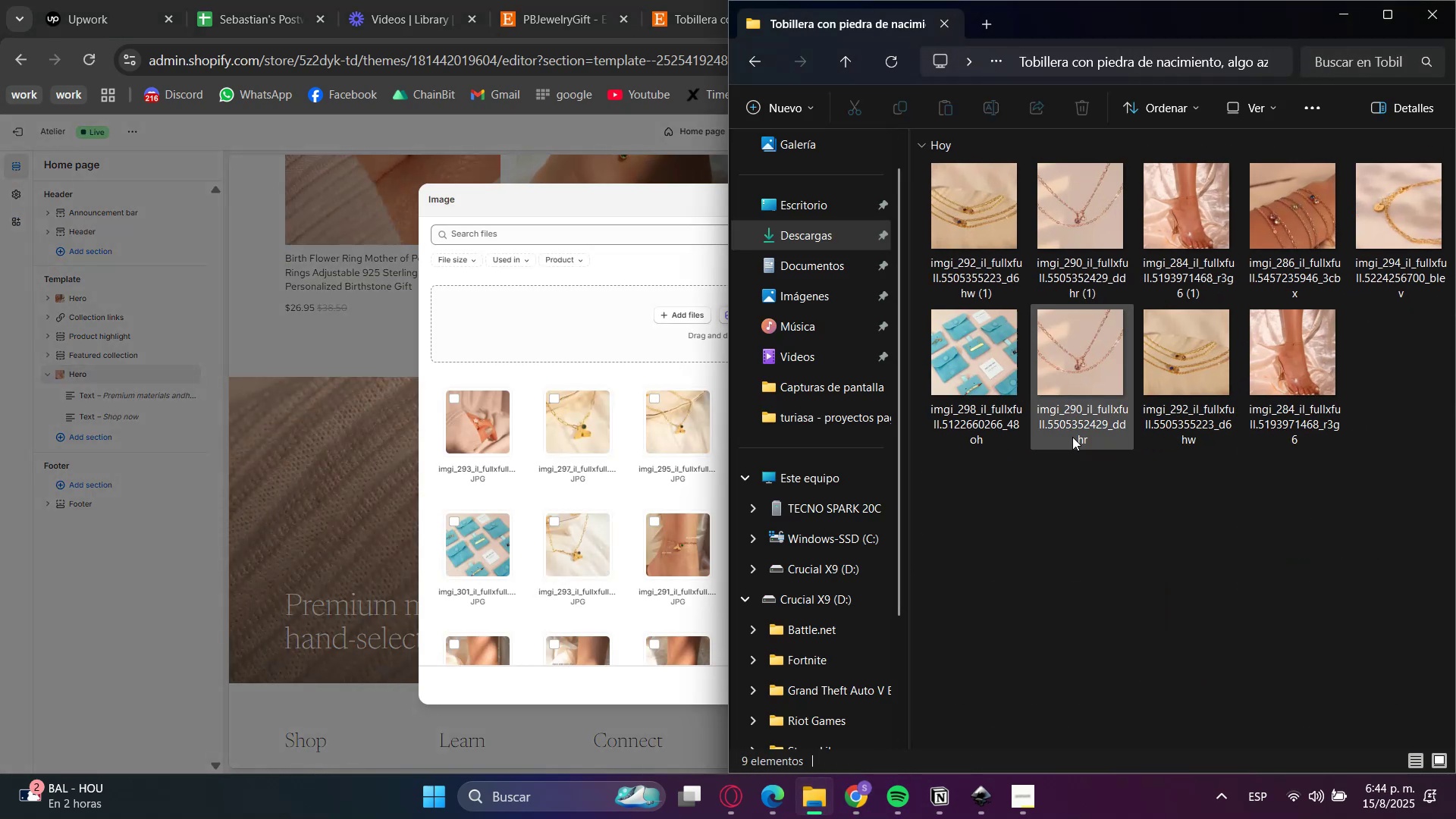 
hold_key(key=ControlLeft, duration=1.5)
 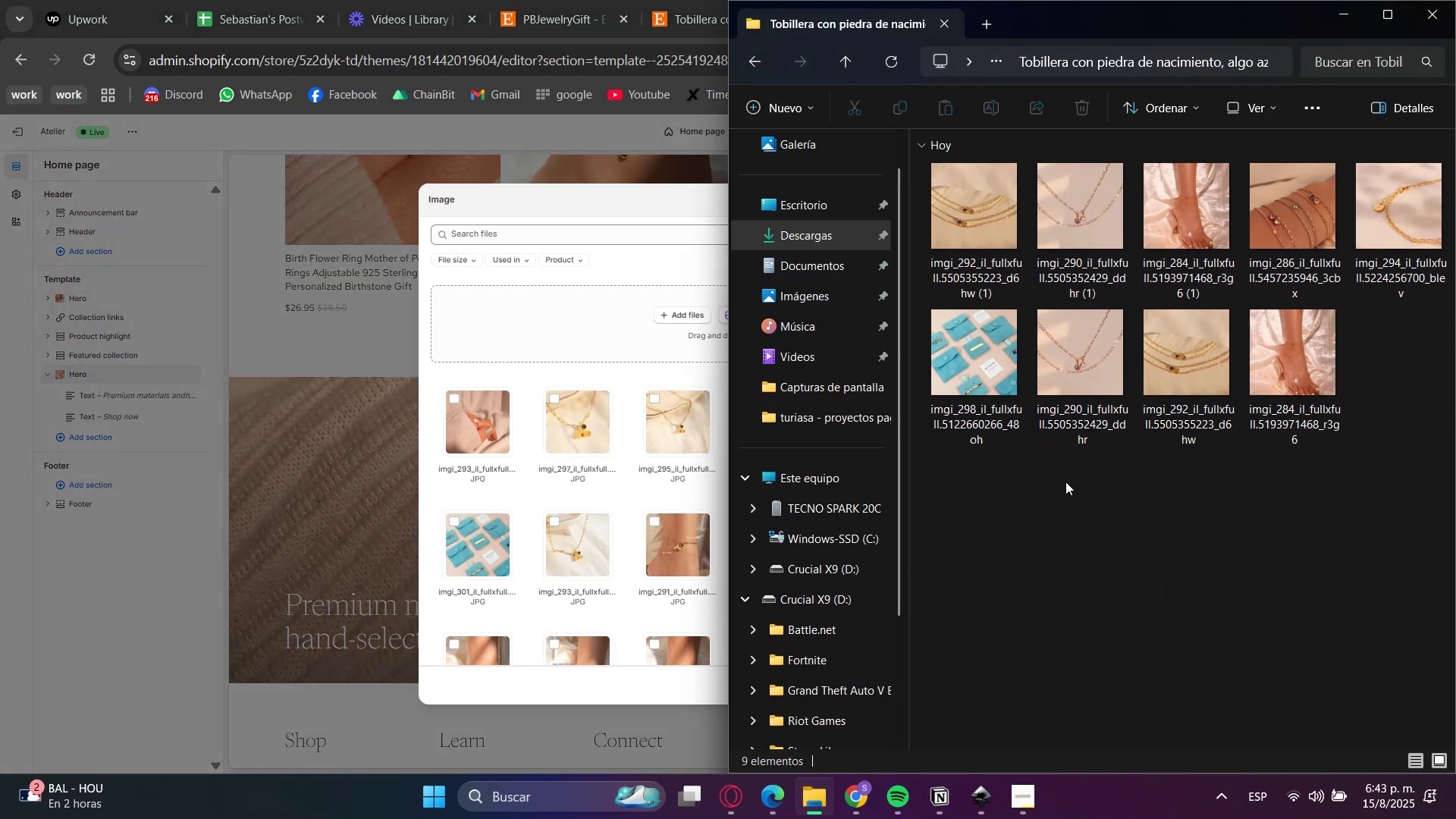 
hold_key(key=ControlLeft, duration=0.61)
 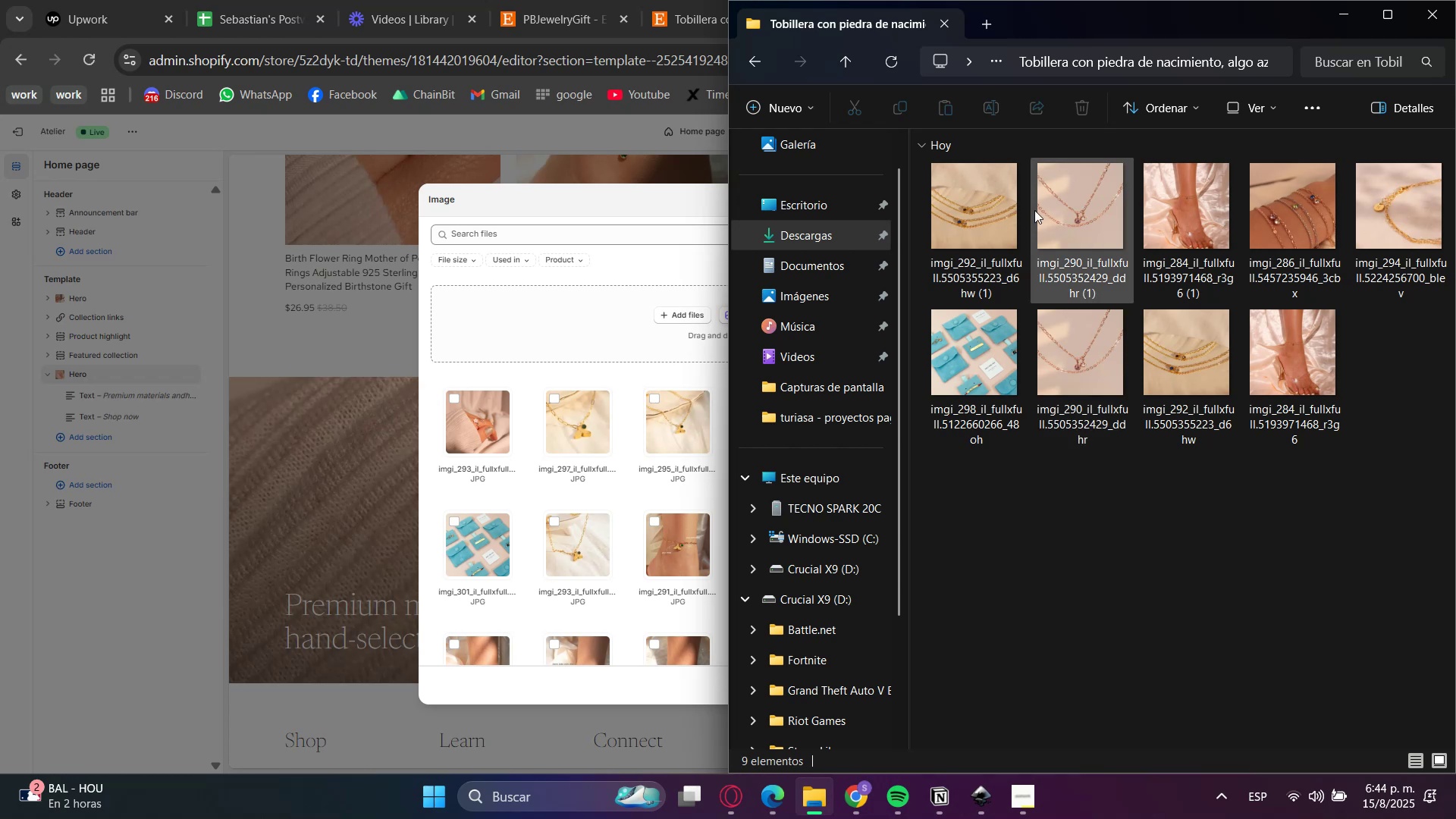 
left_click_drag(start_coordinate=[979, 218], to_coordinate=[596, 505])
 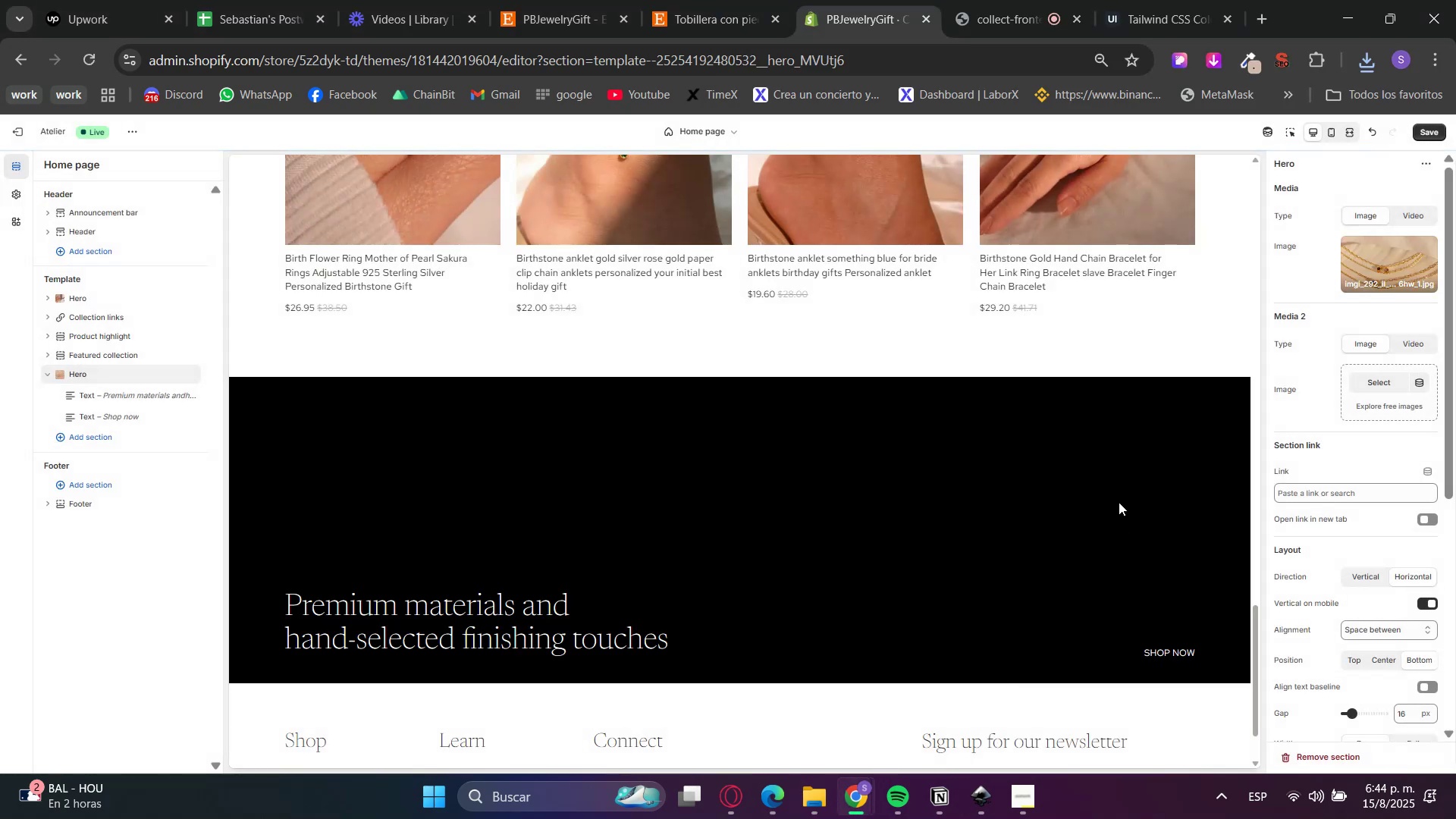 
wait(6.77)
 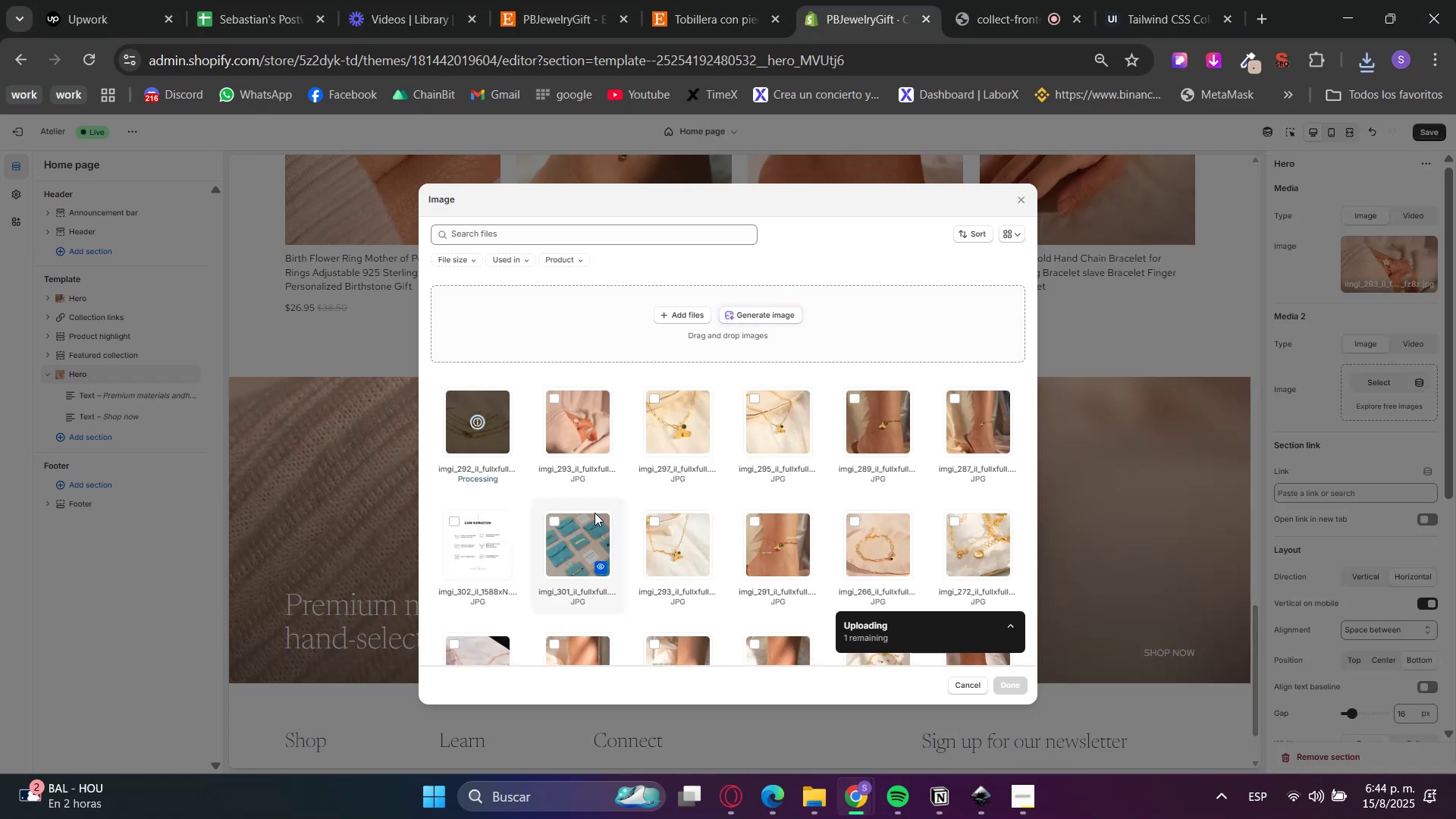 
double_click([1367, 299])
 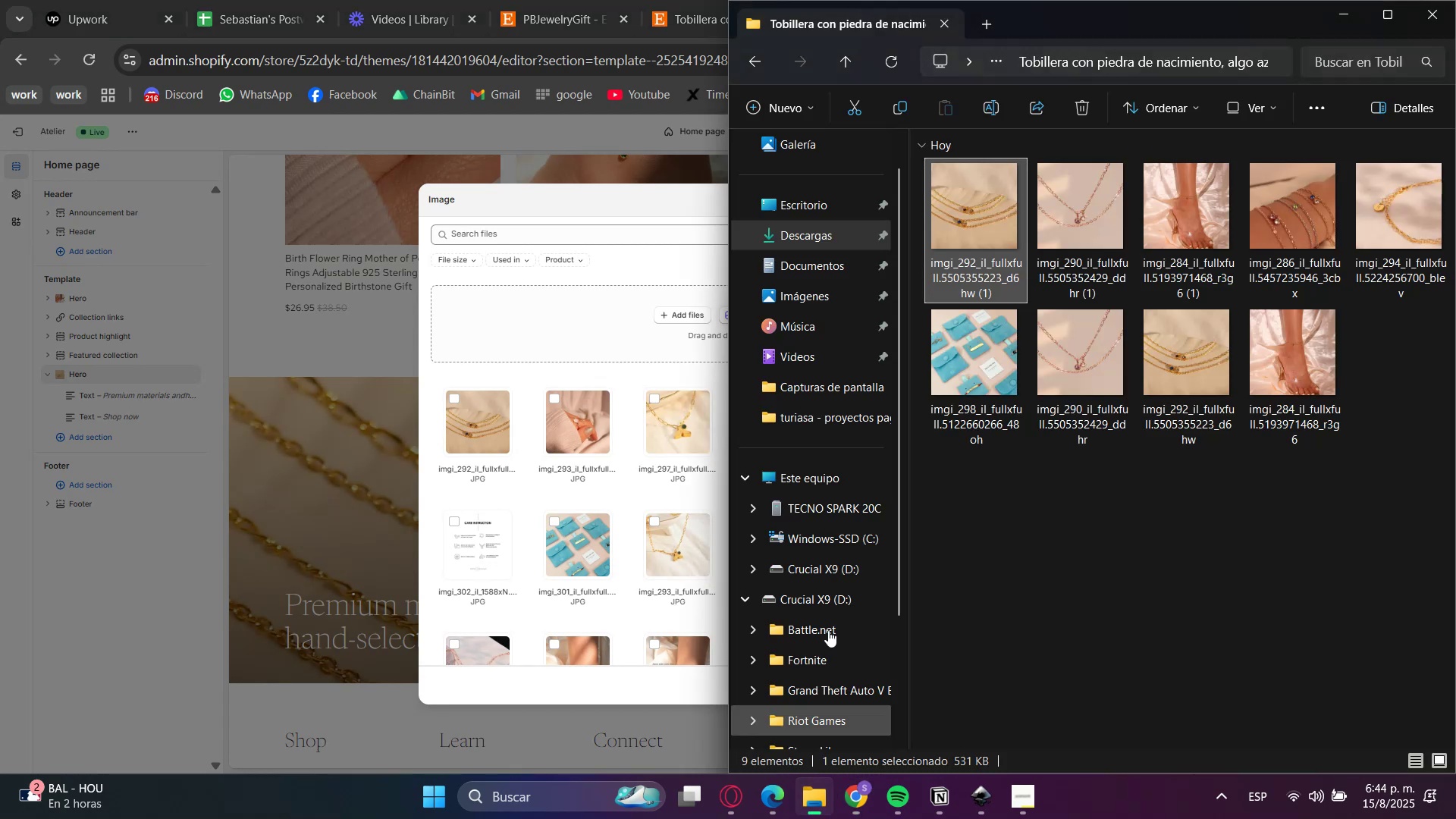 
left_click_drag(start_coordinate=[1094, 199], to_coordinate=[623, 387])
 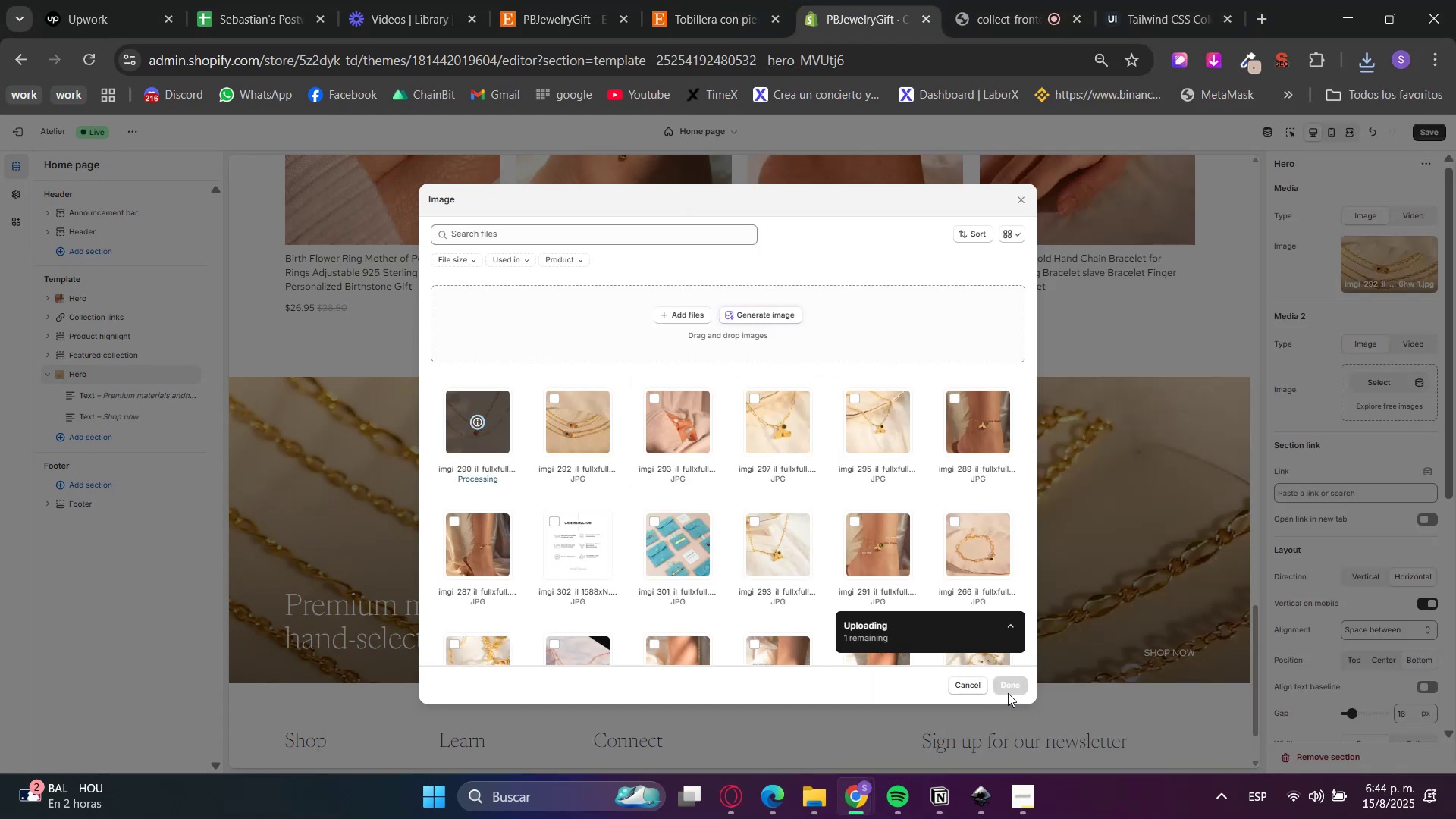 
wait(5.14)
 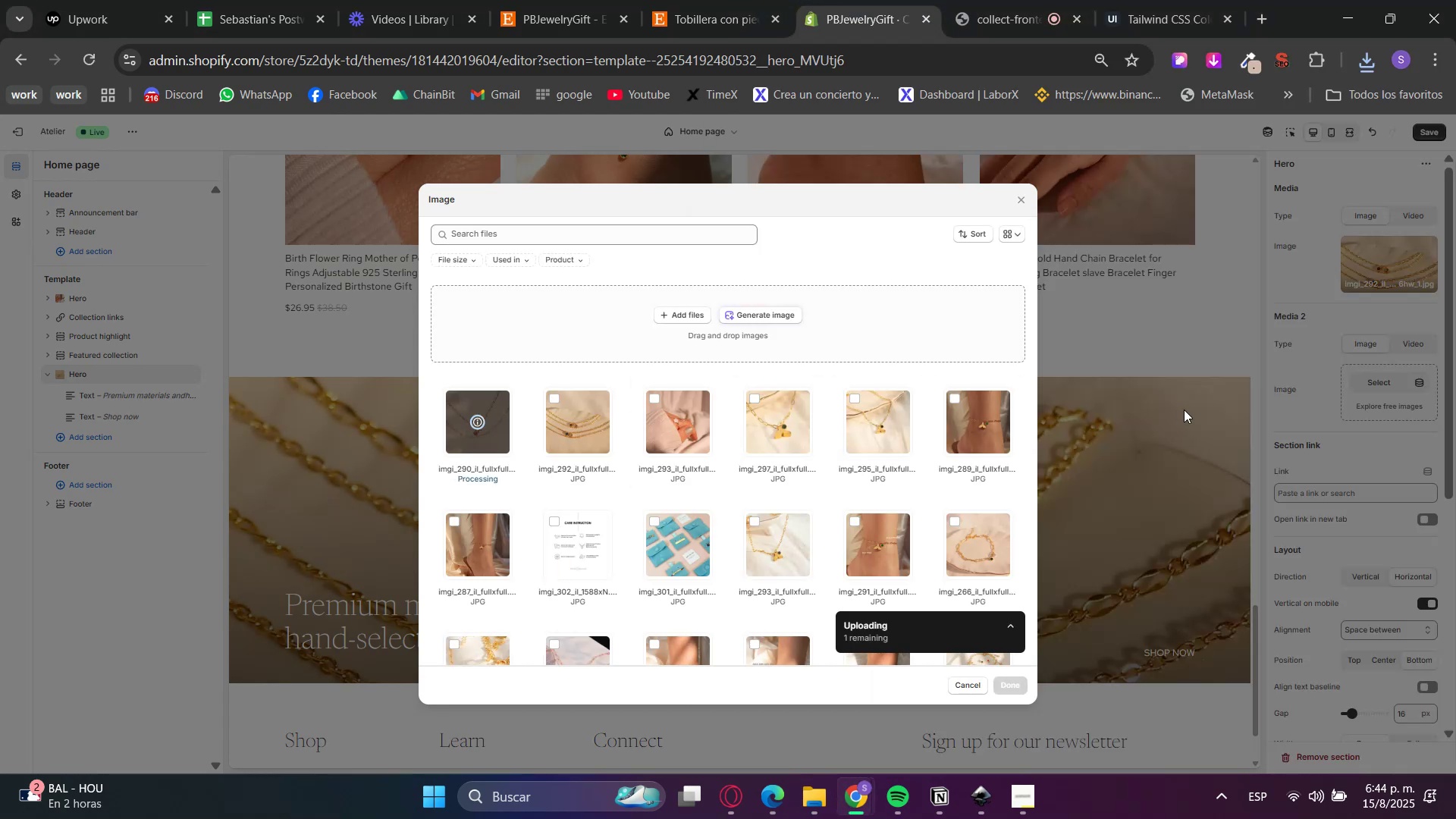 
left_click([1007, 686])
 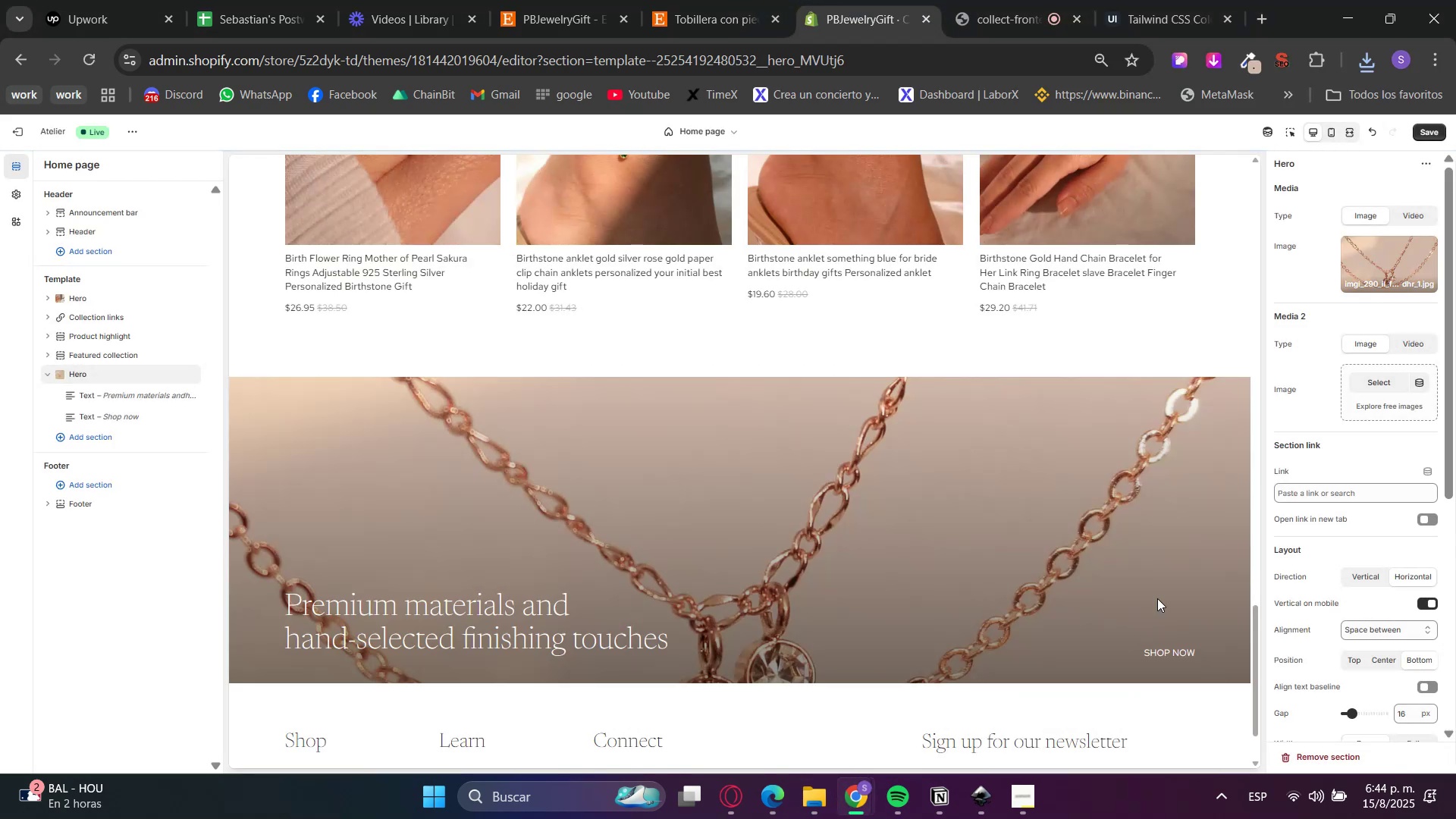 
key(Control+ControlLeft)
 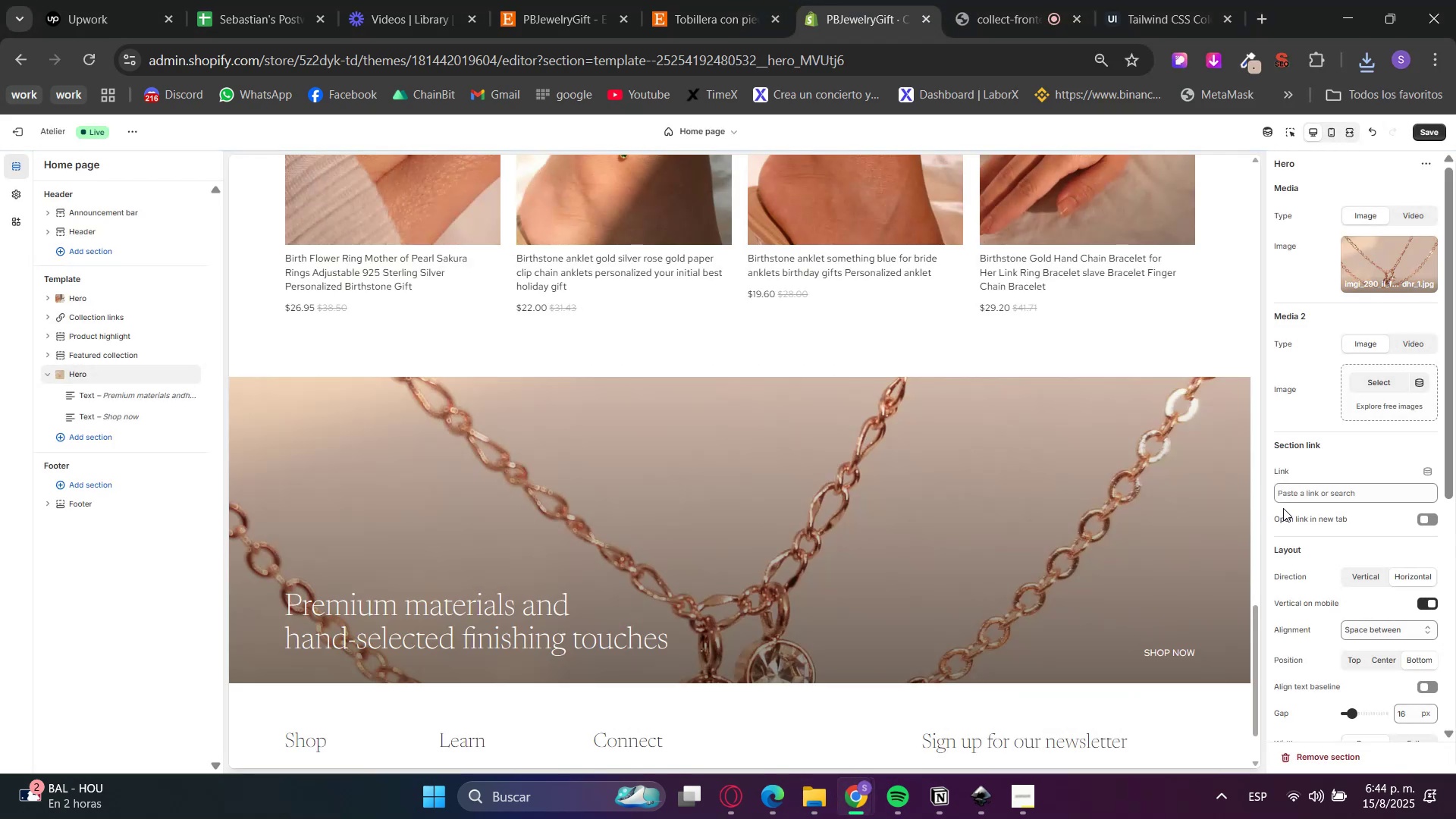 
key(Control+Z)
 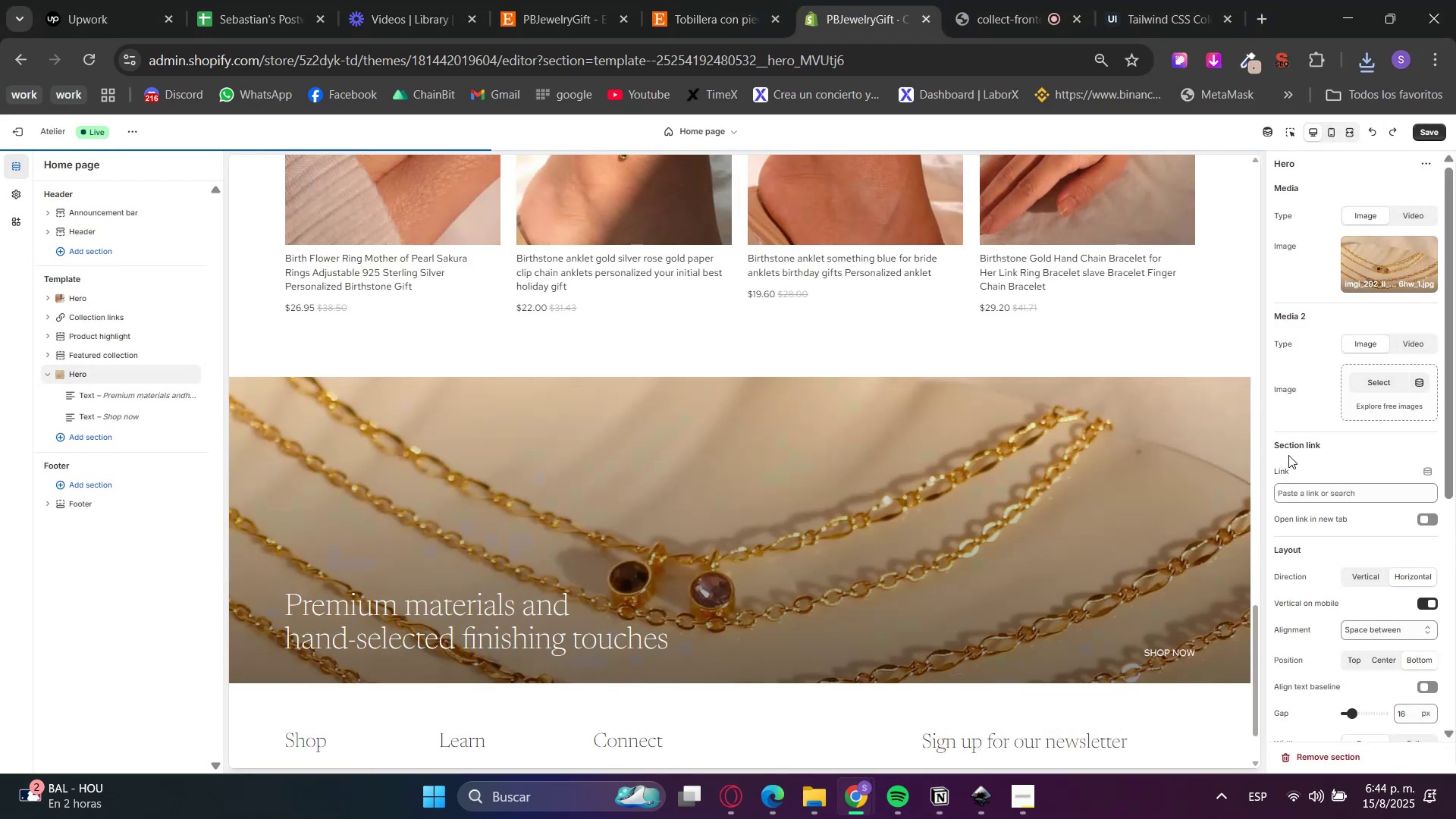 
left_click([1290, 448])
 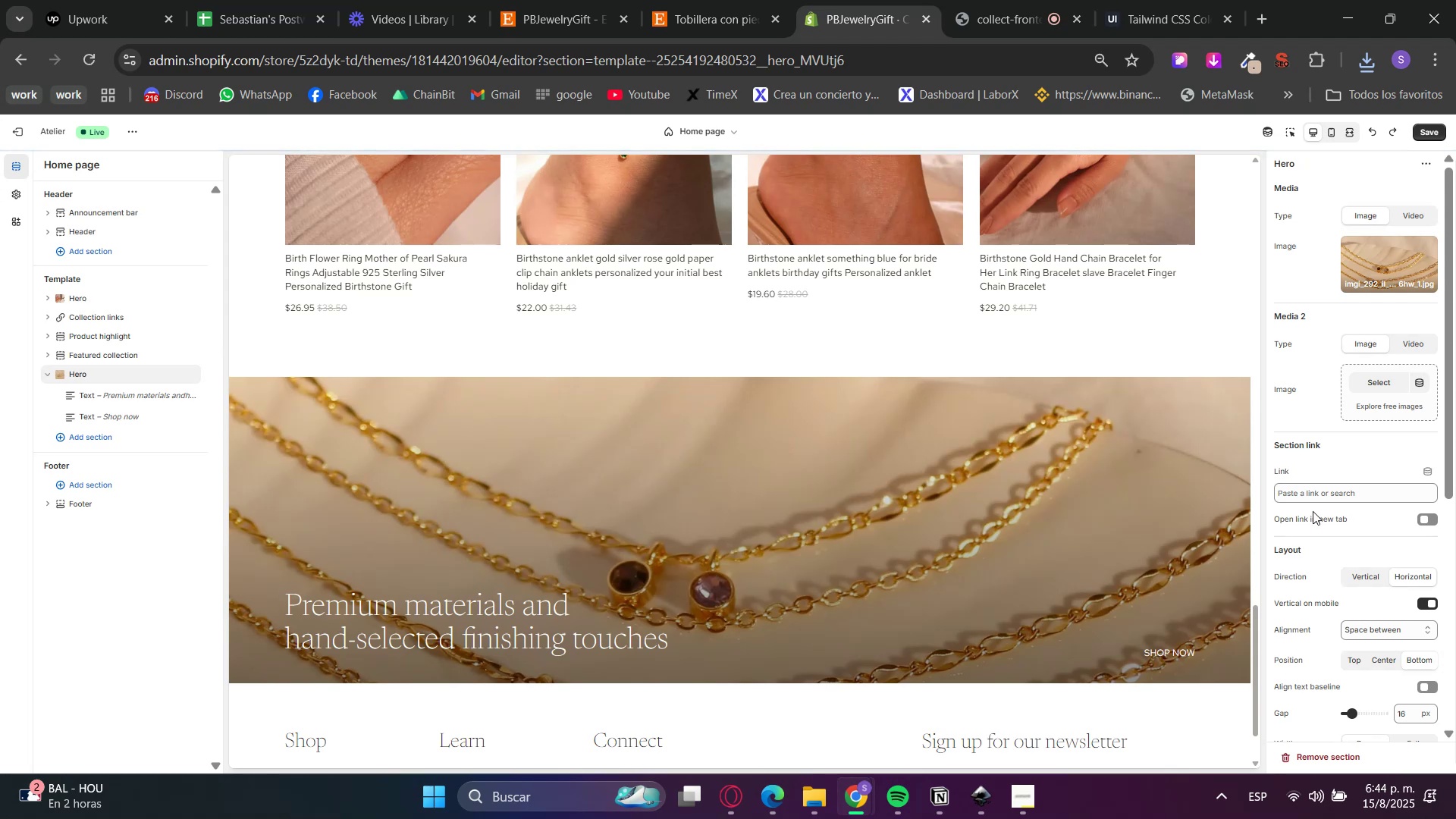 
scroll: coordinate [1350, 509], scroll_direction: down, amount: 4.0
 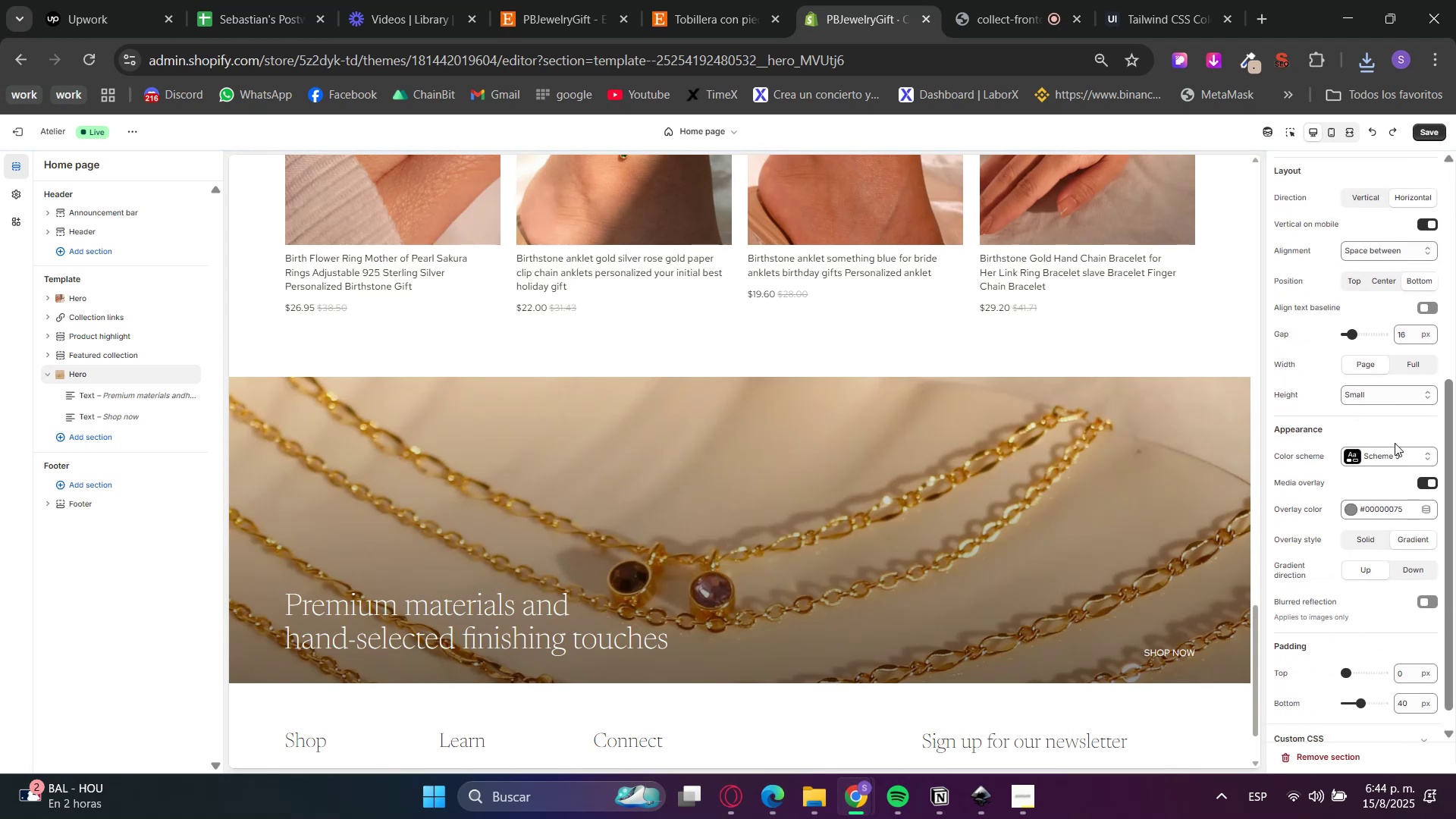 
left_click([1376, 396])
 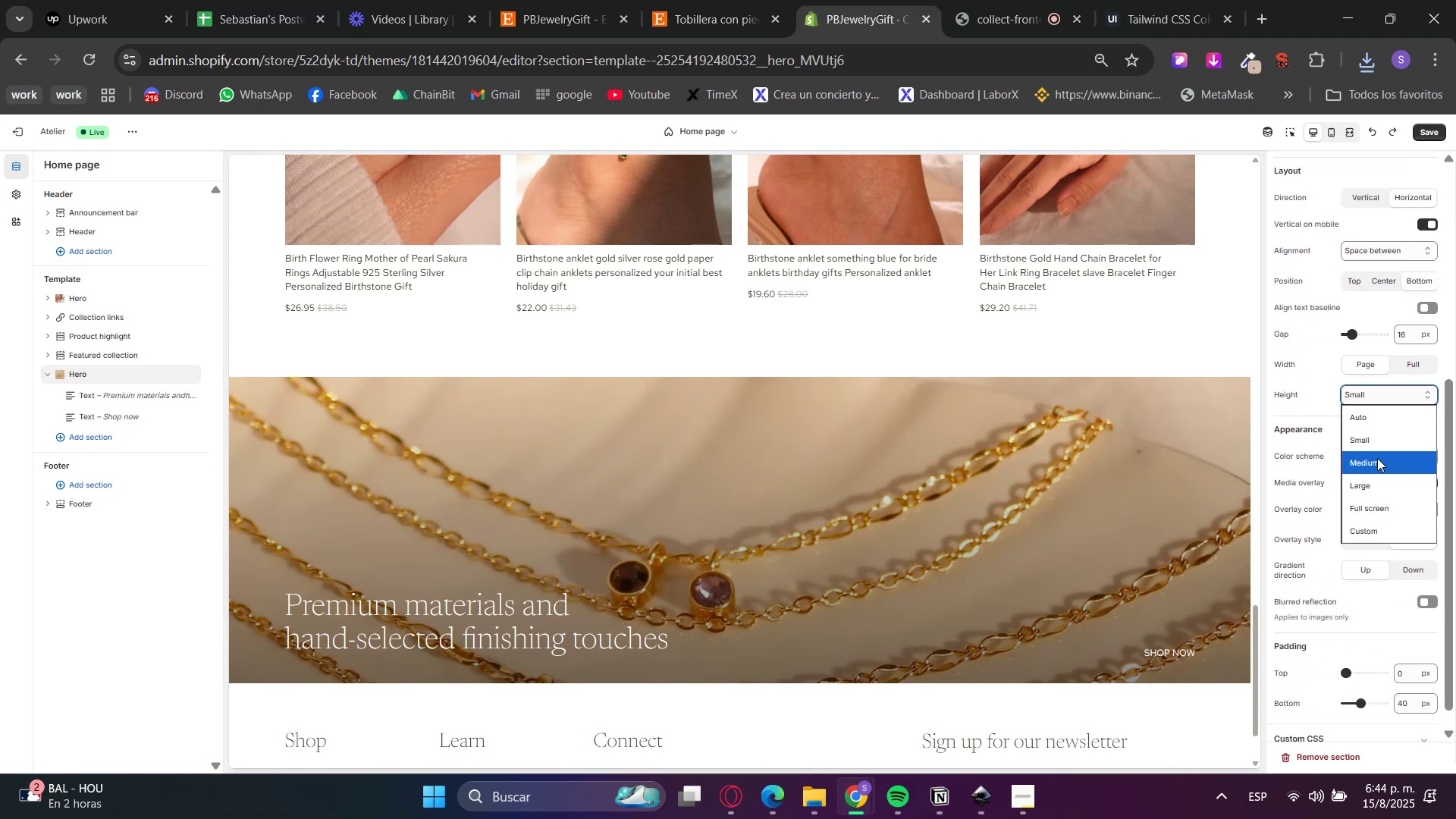 
left_click_drag(start_coordinate=[1377, 458], to_coordinate=[1376, 469])
 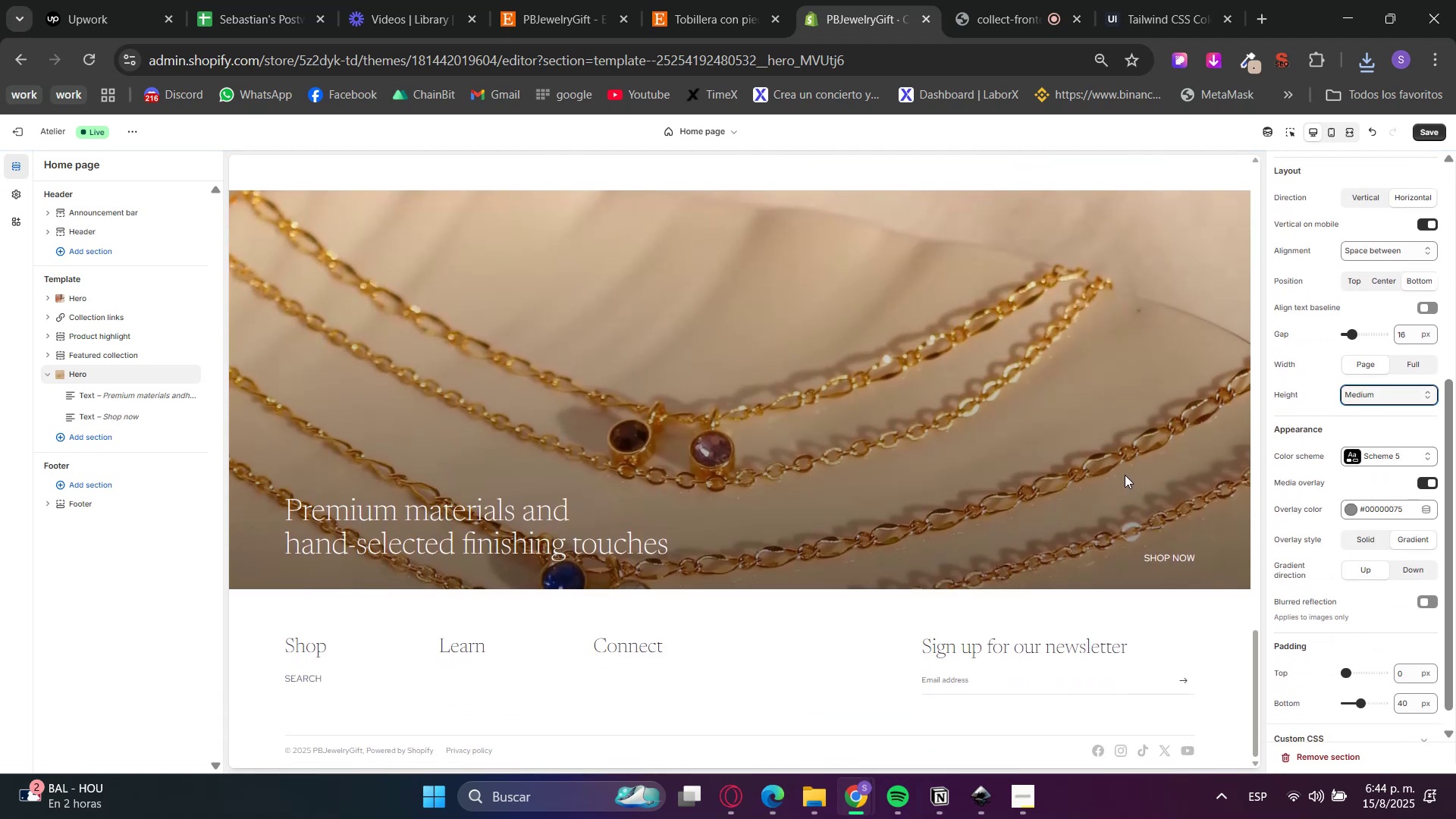 
scroll: coordinate [985, 617], scroll_direction: up, amount: 12.0
 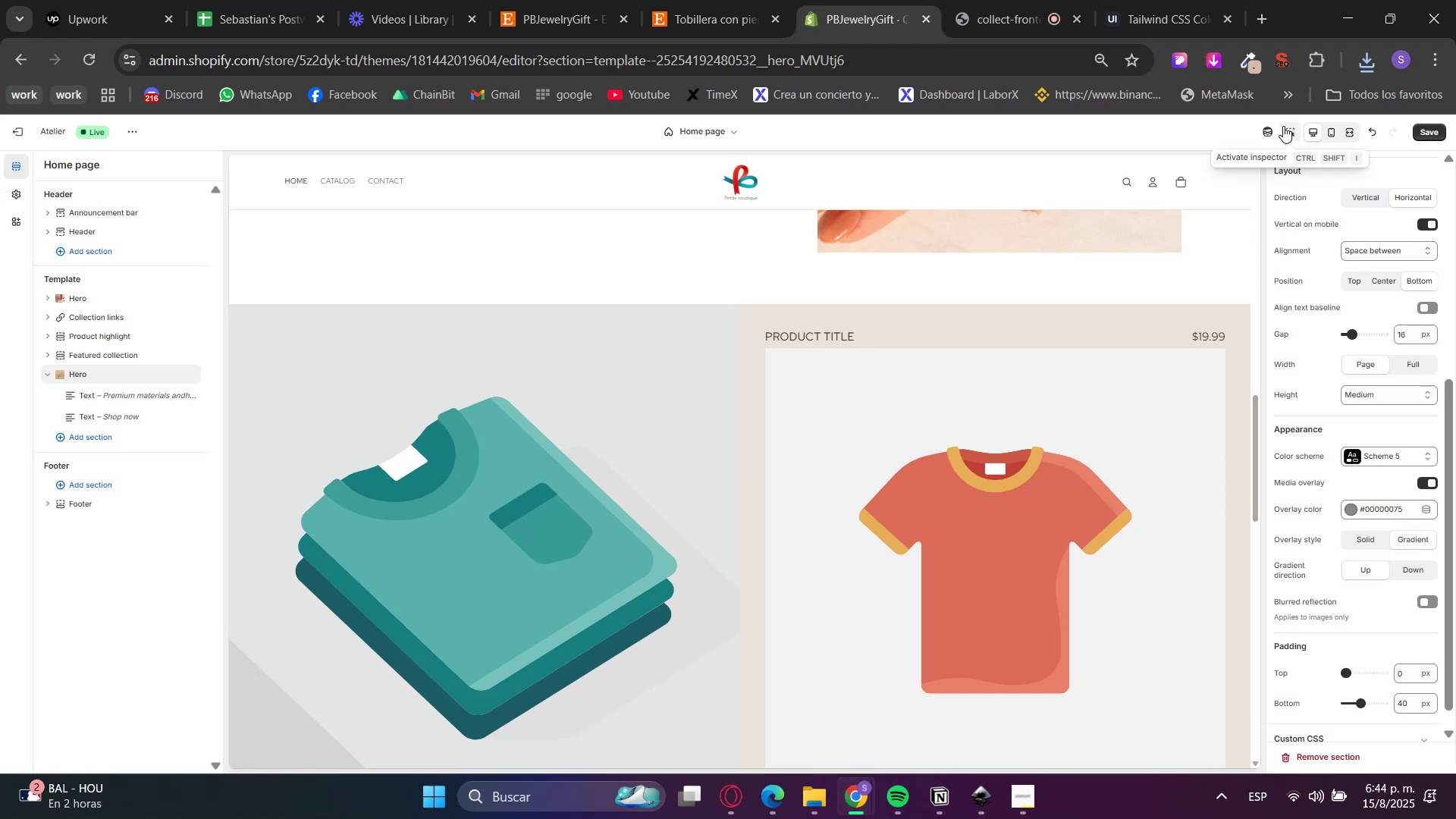 
double_click([574, 633])
 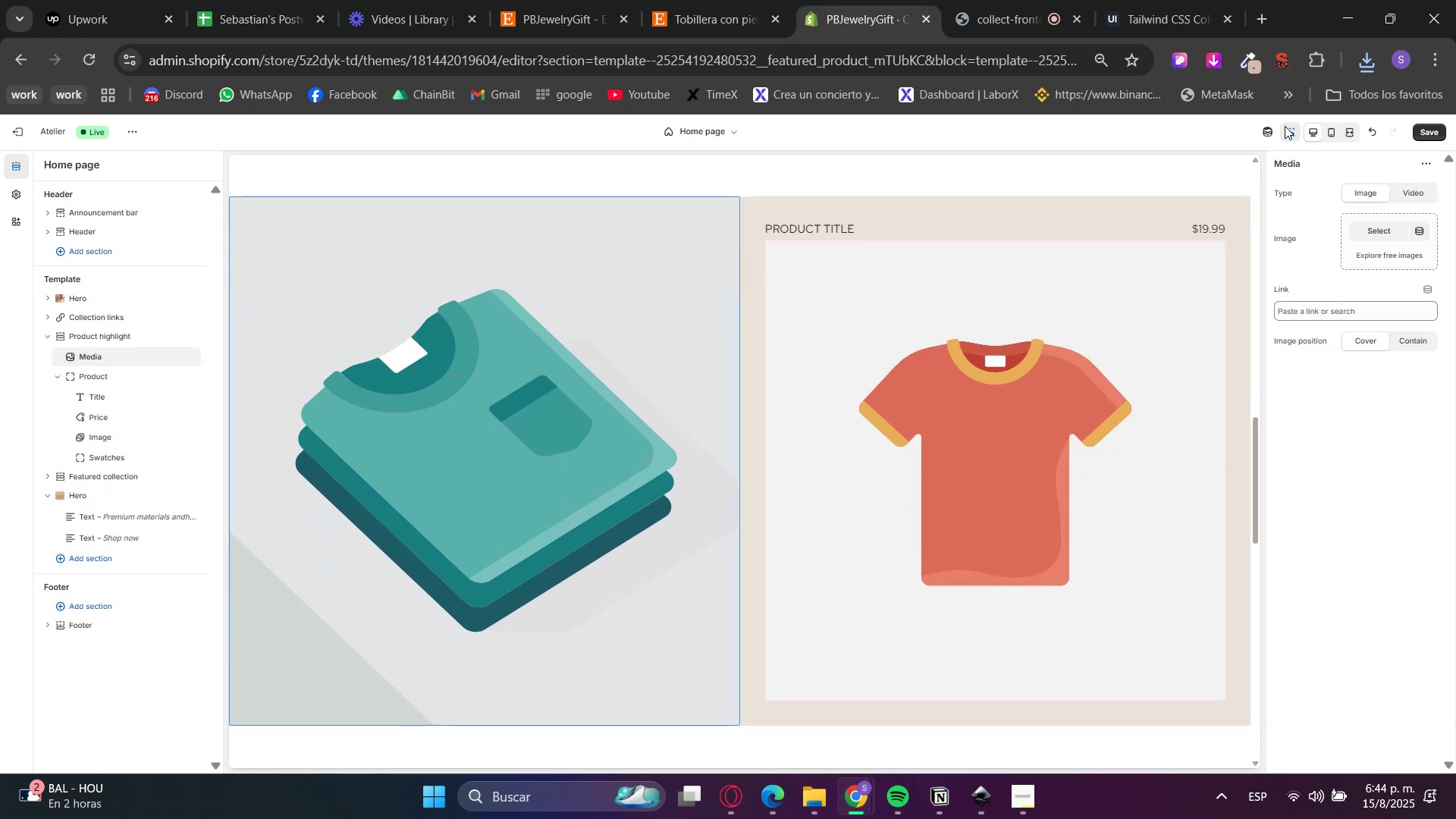 
double_click([1285, 130])
 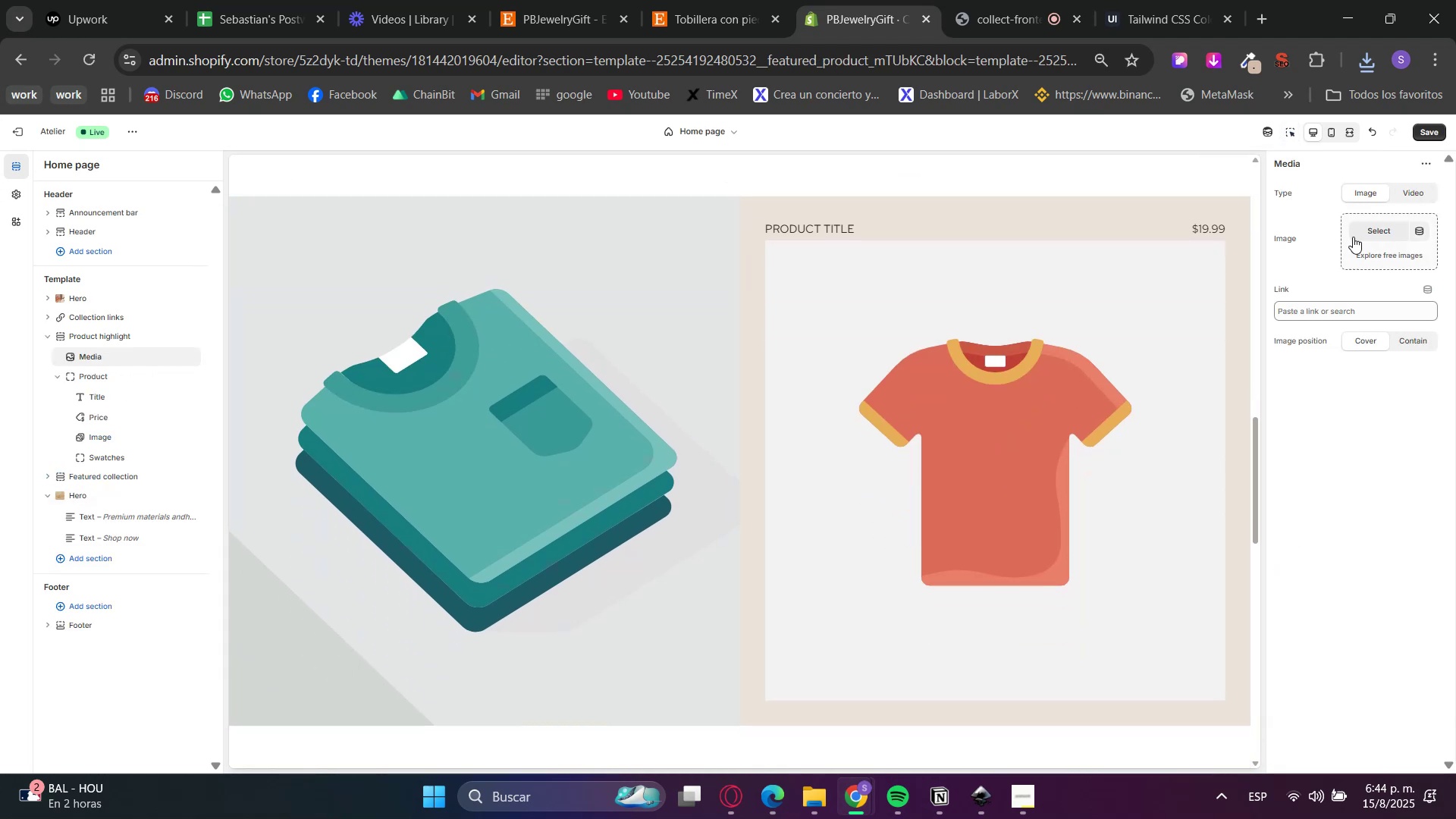 
left_click([1360, 232])
 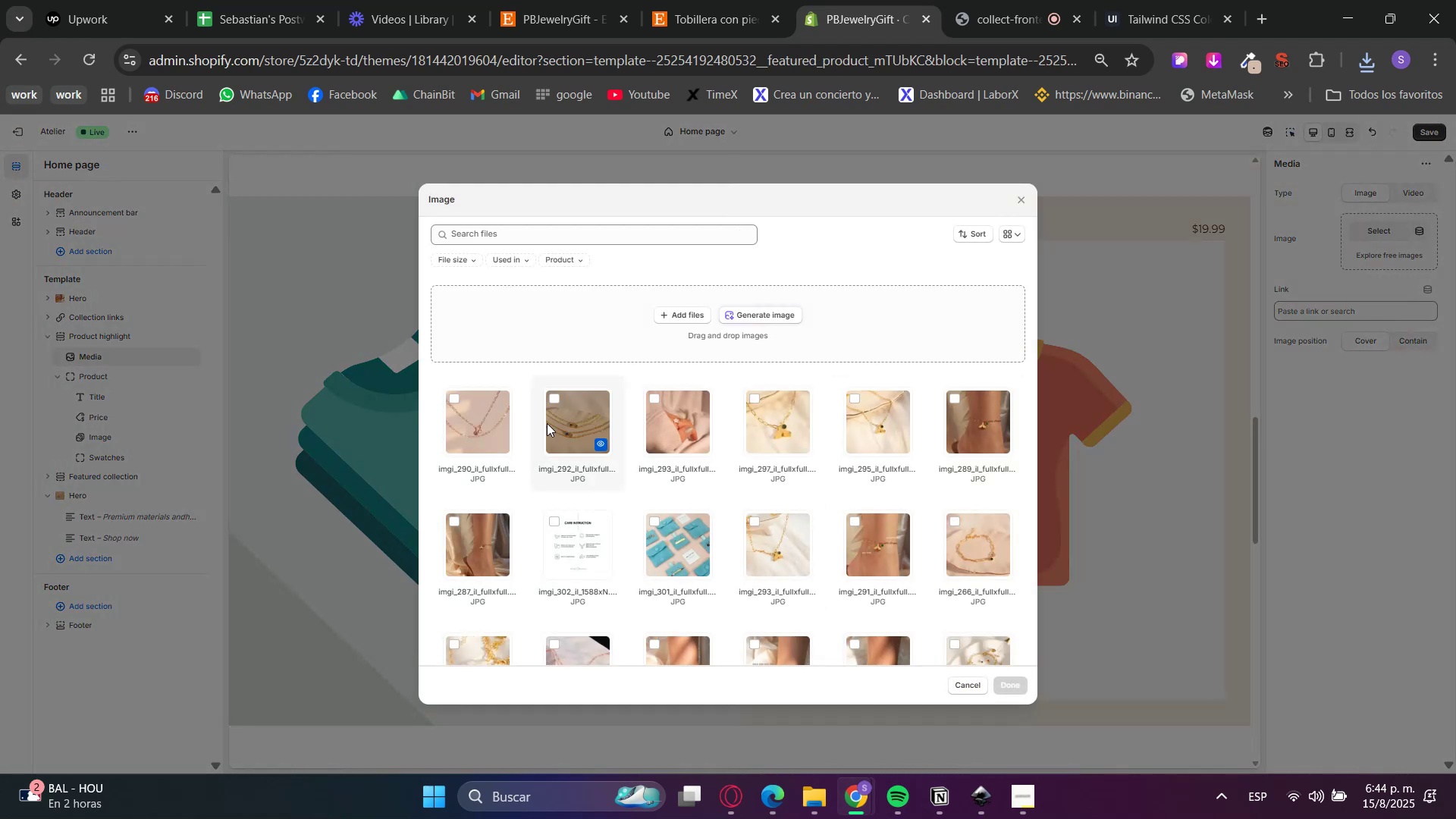 
left_click([567, 403])
 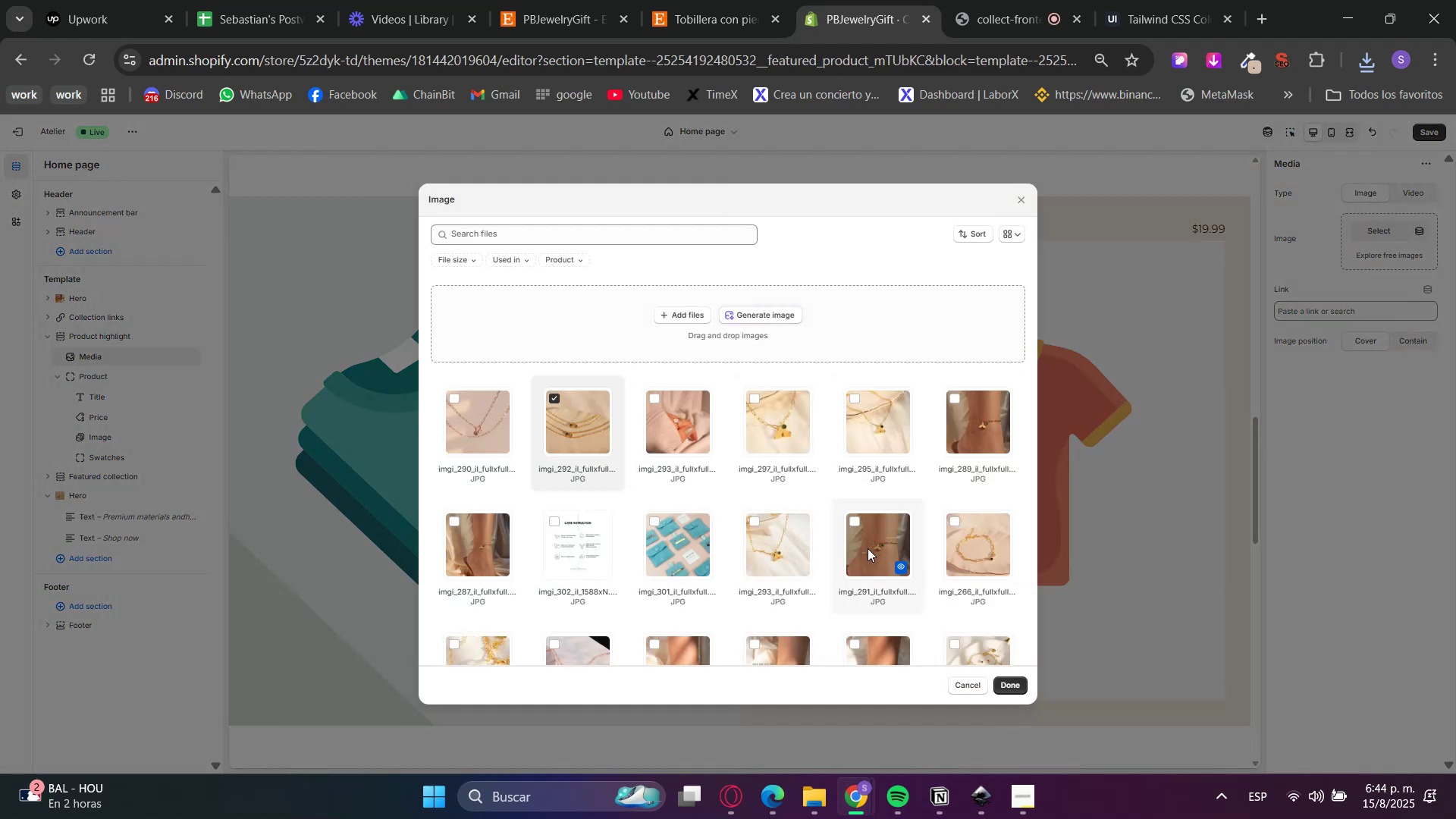 
scroll: coordinate [563, 620], scroll_direction: down, amount: 5.0
 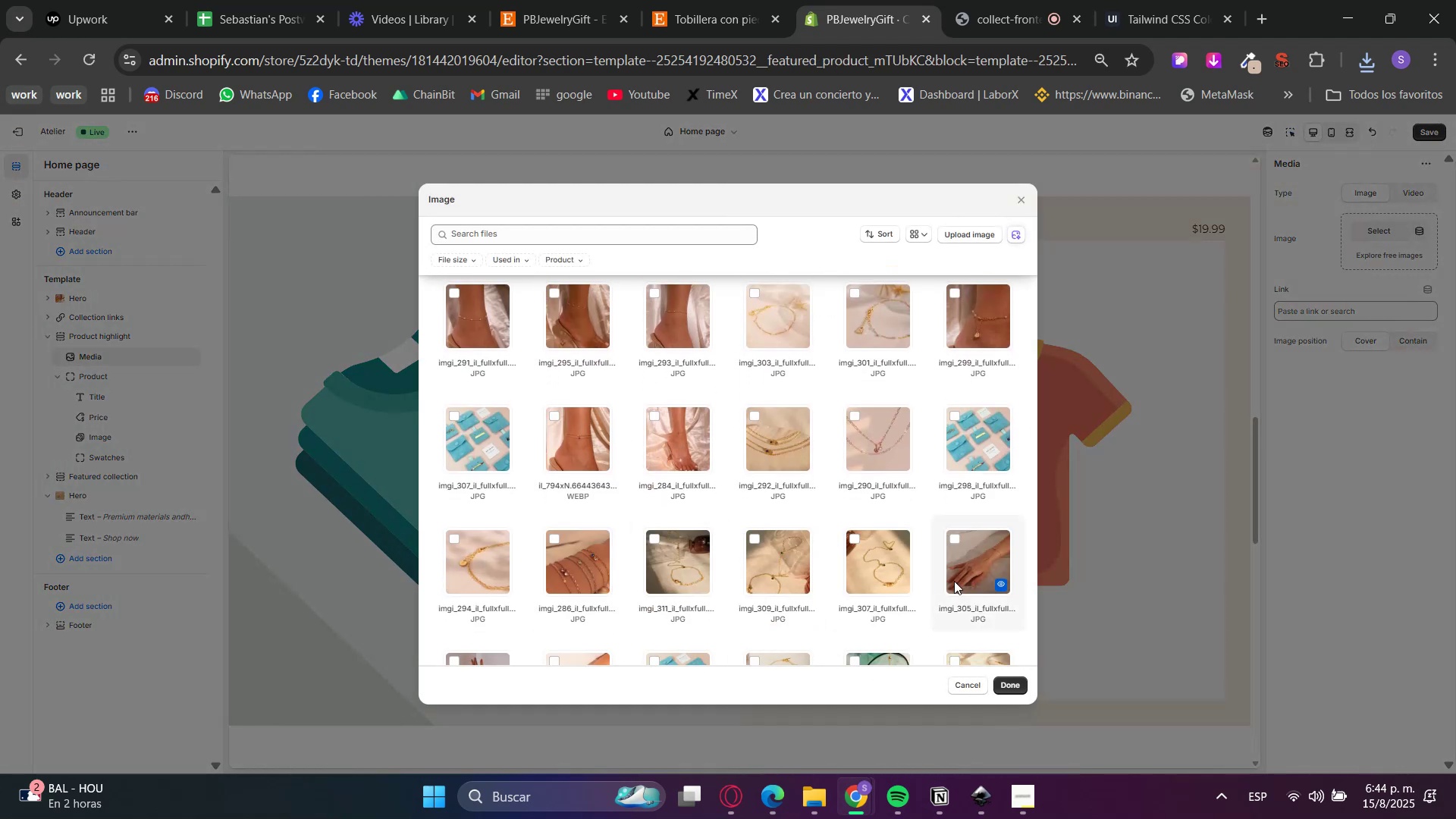 
left_click([973, 563])
 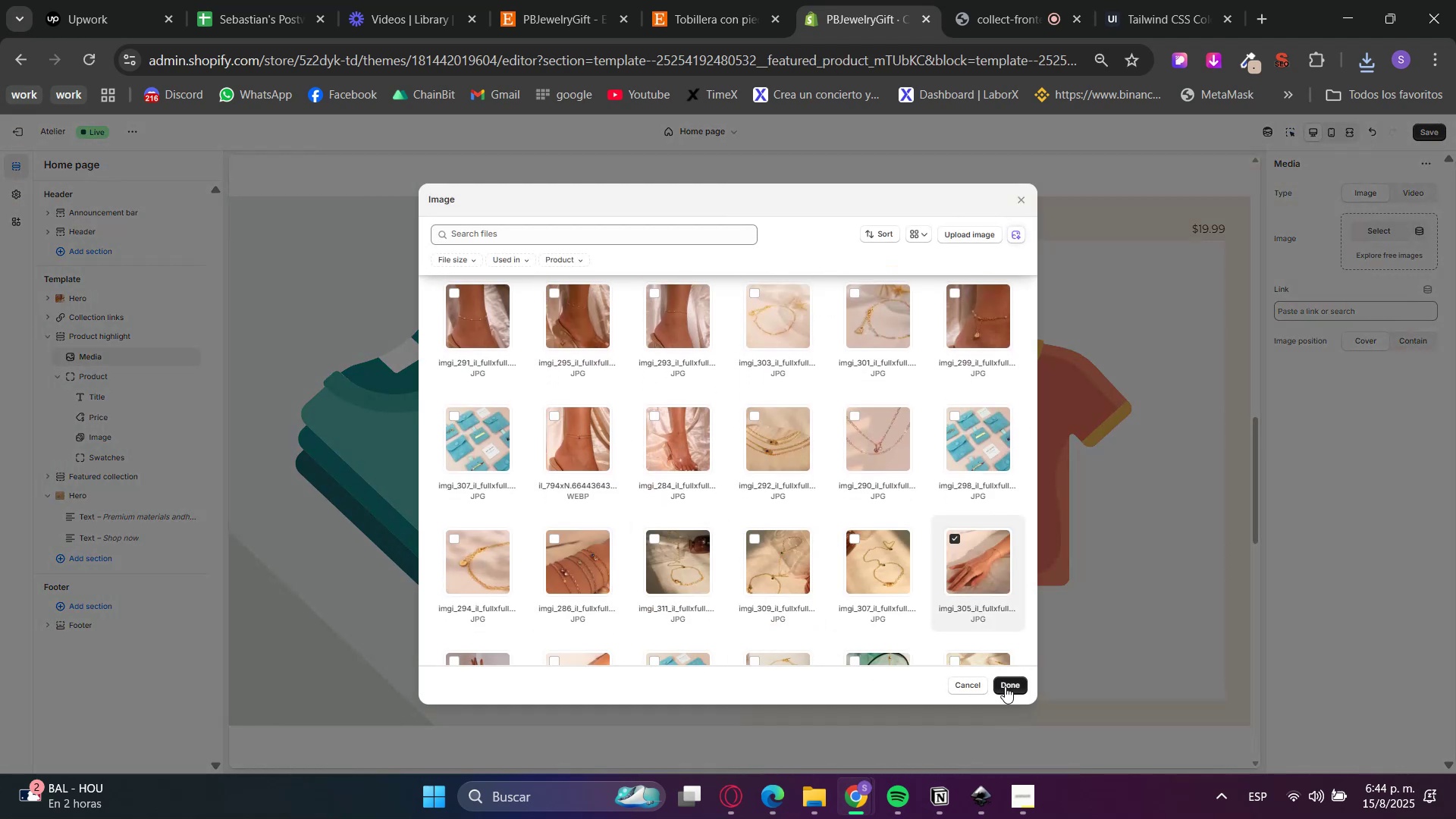 
left_click([1007, 686])
 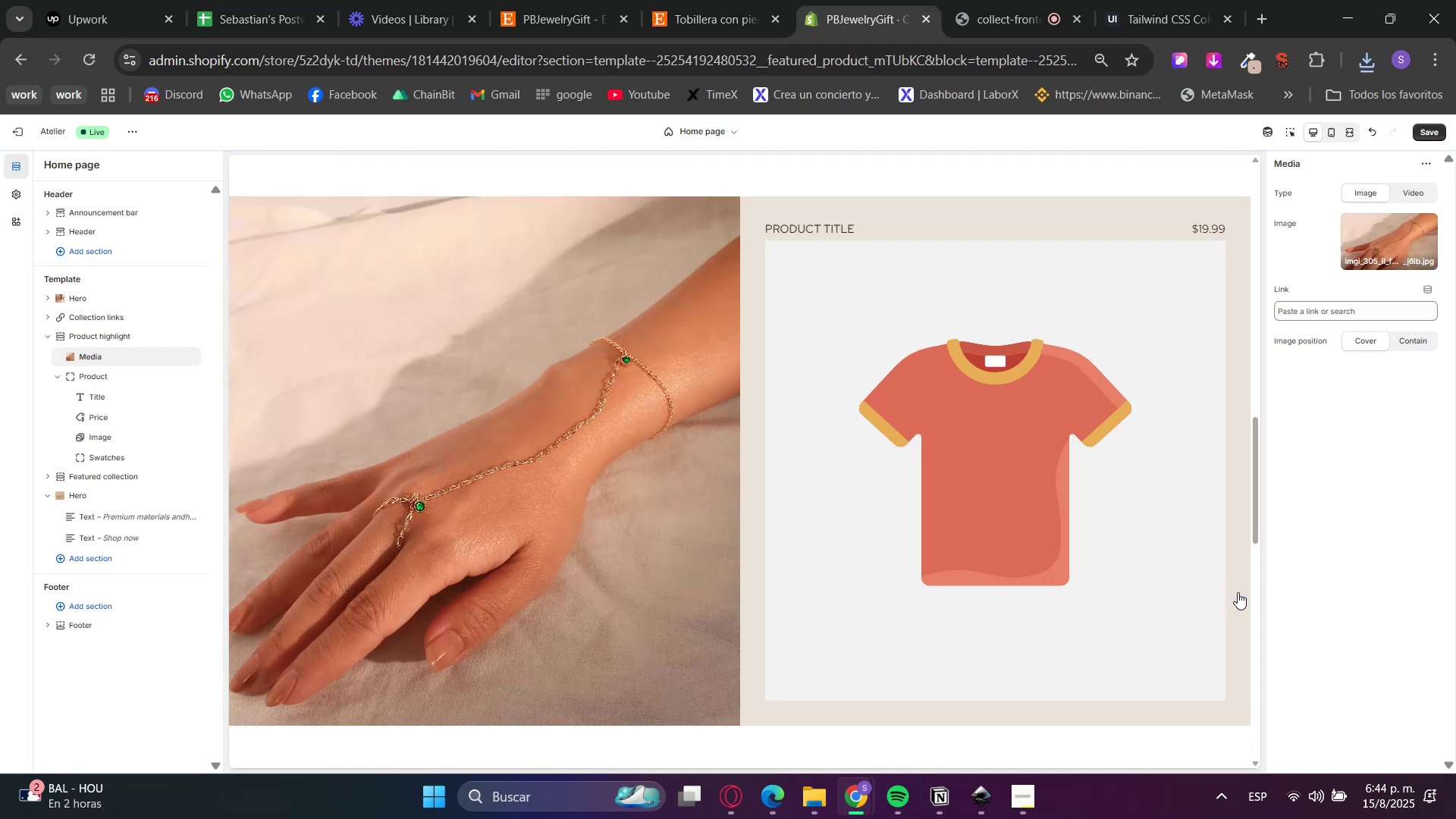 
scroll: coordinate [1227, 601], scroll_direction: up, amount: 1.0
 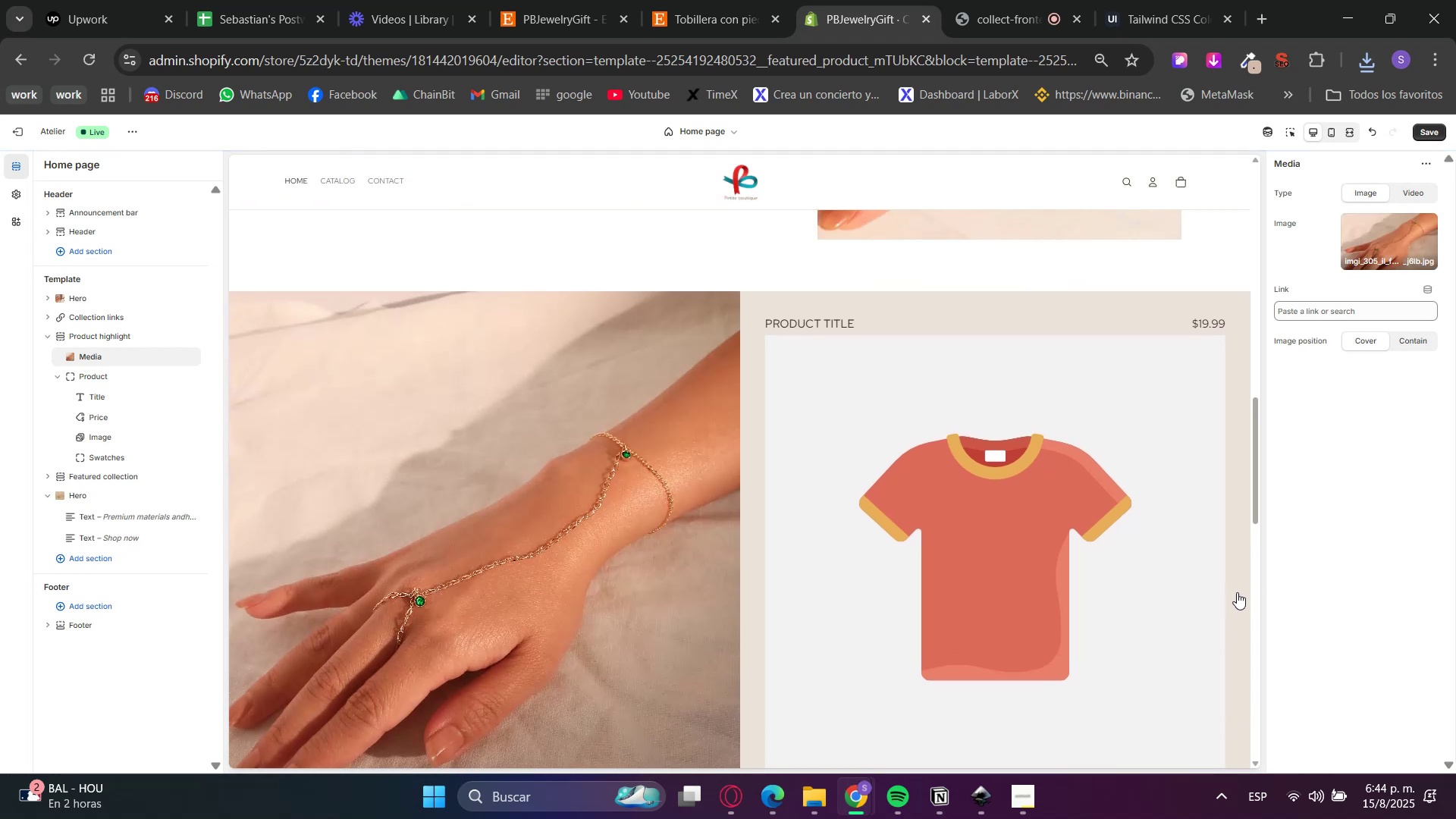 
left_click([1294, 142])
 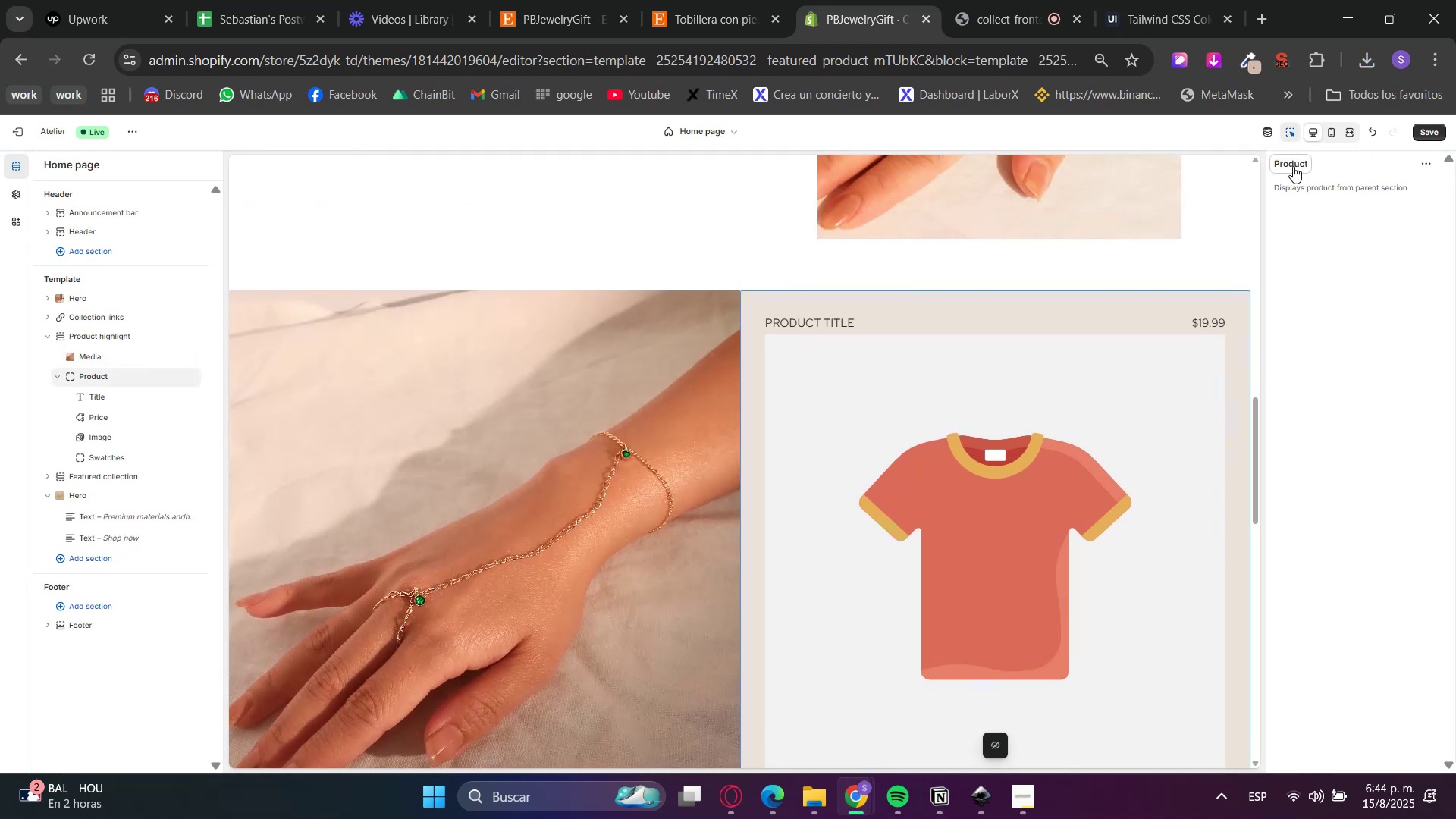 
left_click([1286, 127])
 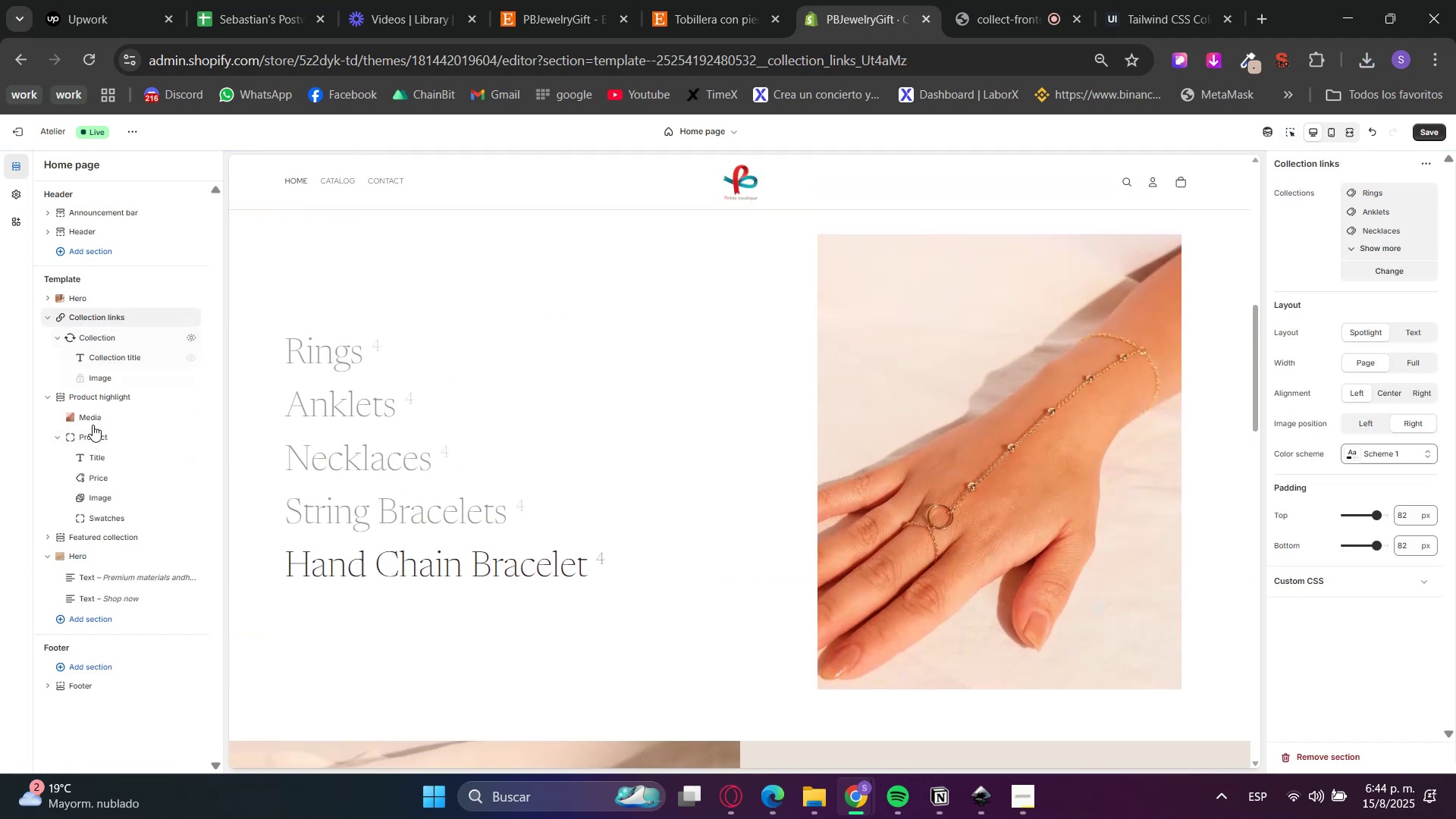 
left_click([88, 394])
 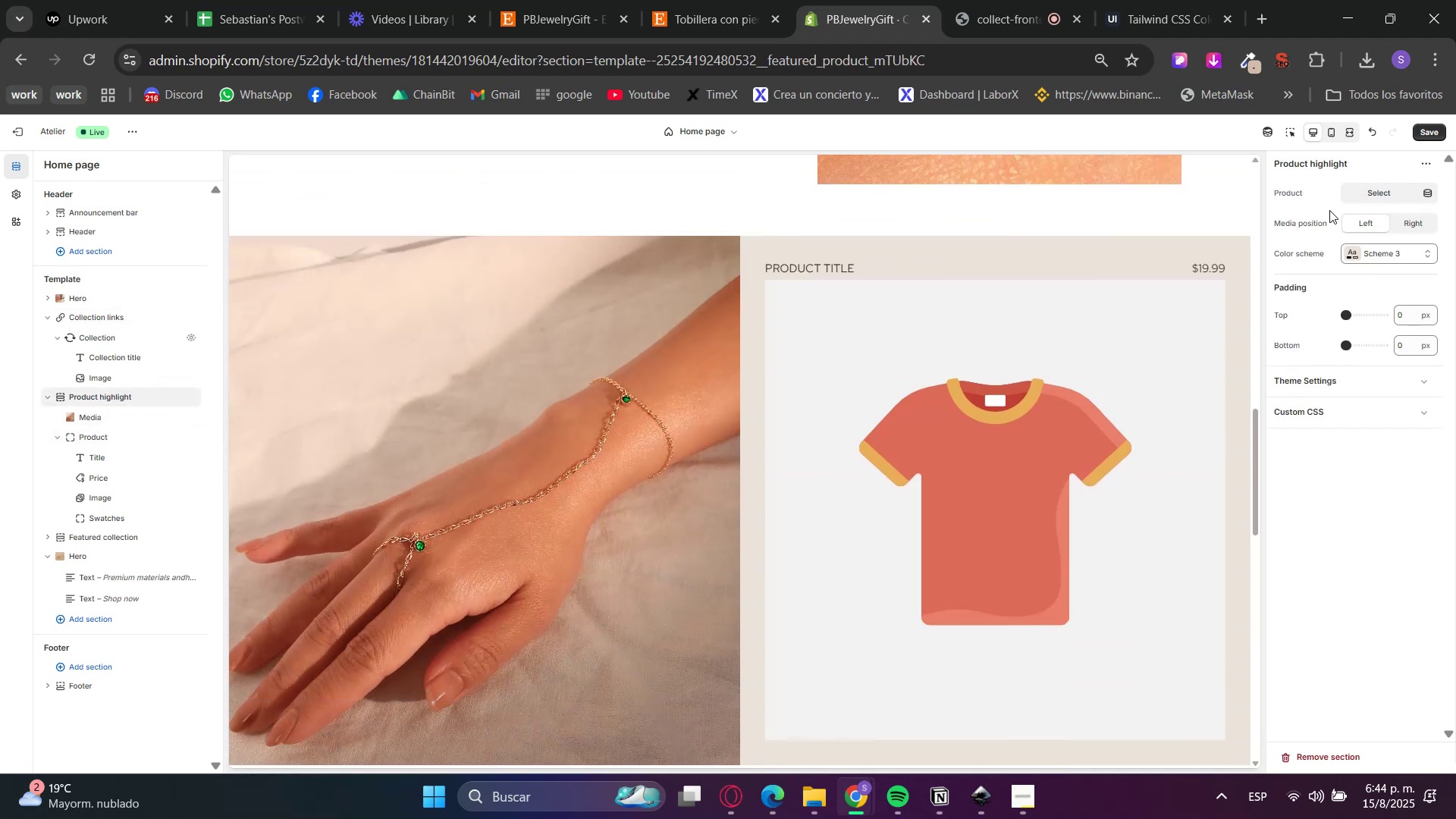 
left_click([1349, 197])
 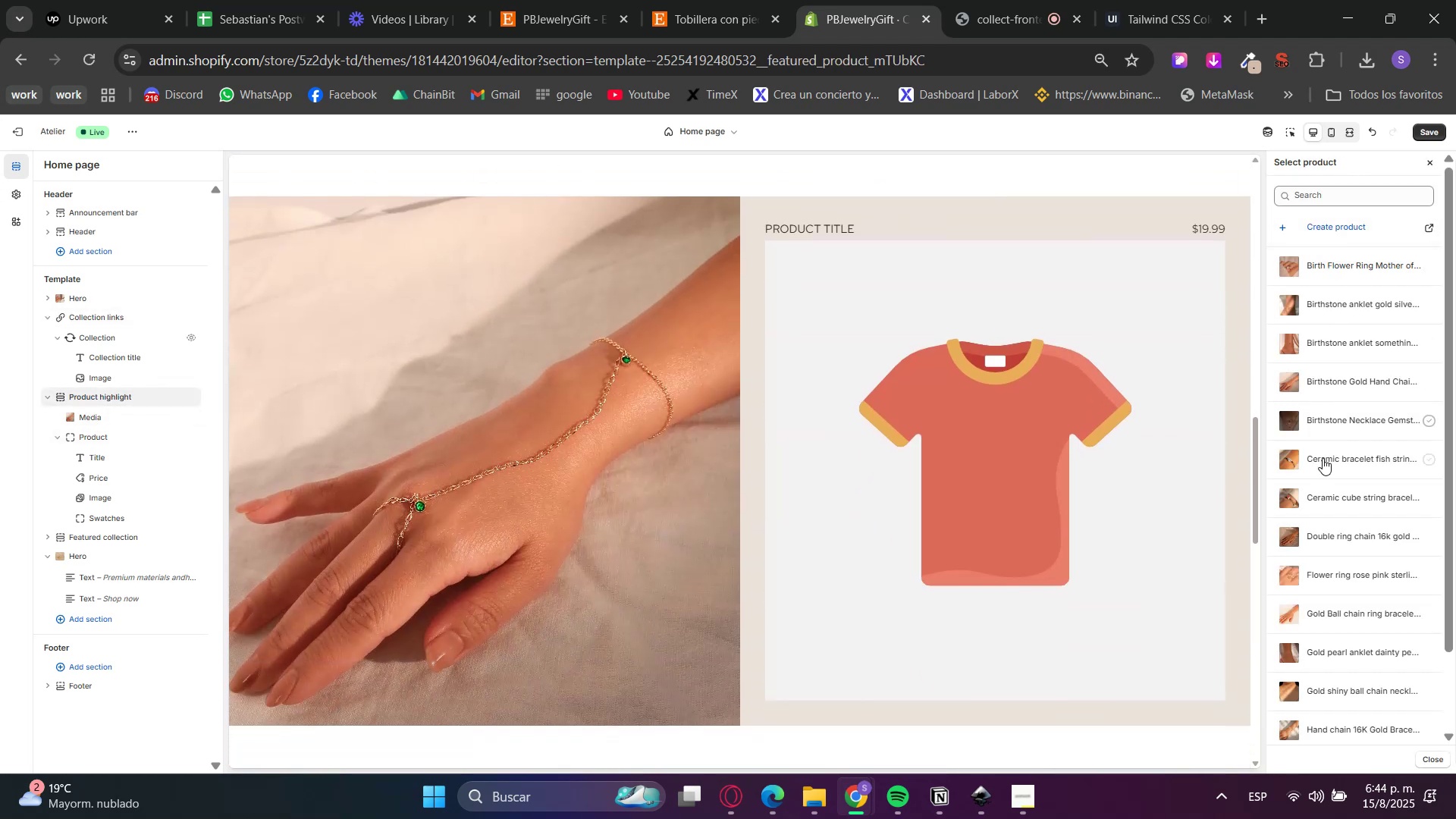 
scroll: coordinate [1363, 656], scroll_direction: down, amount: 2.0
 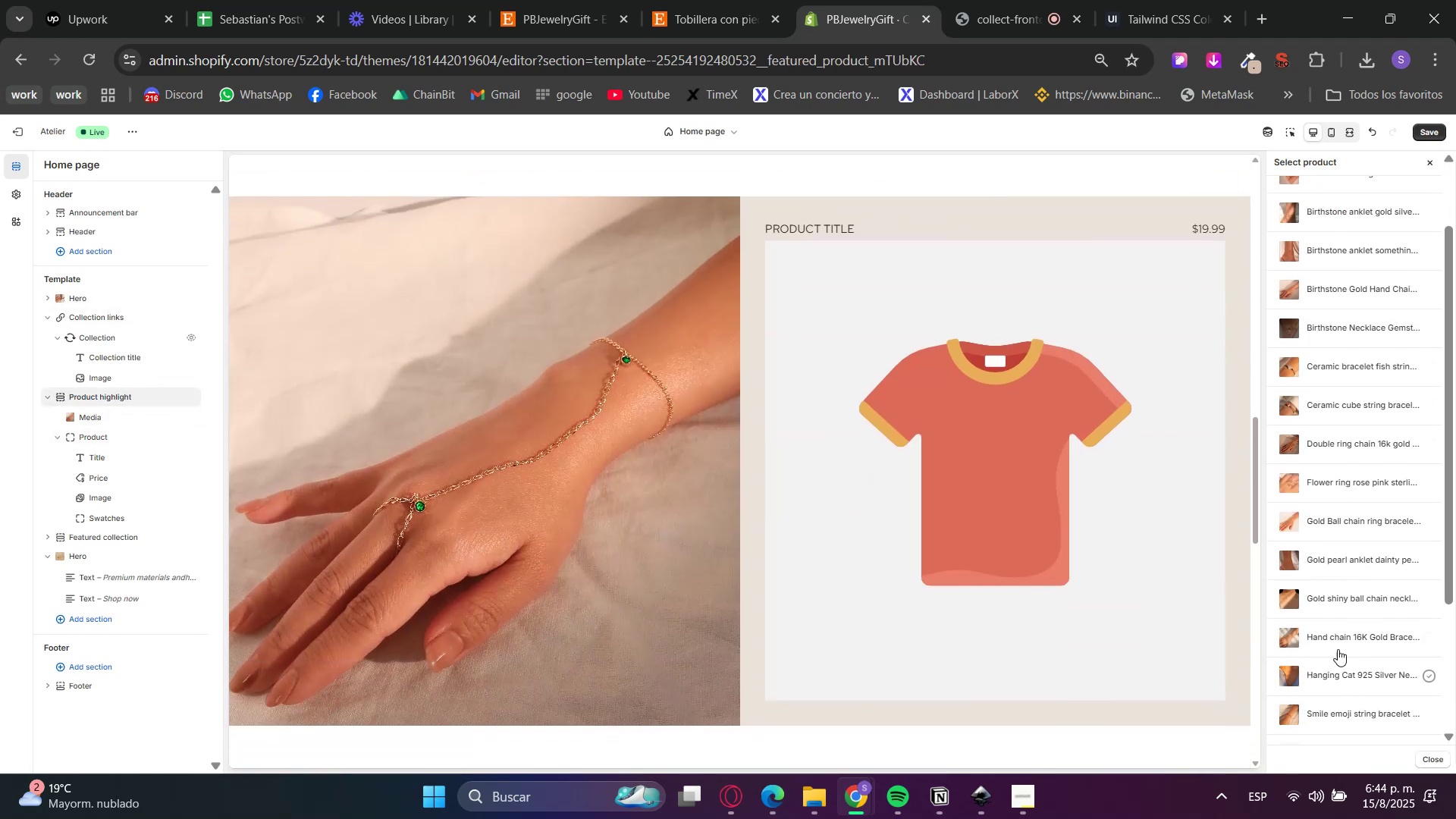 
left_click([1334, 639])
 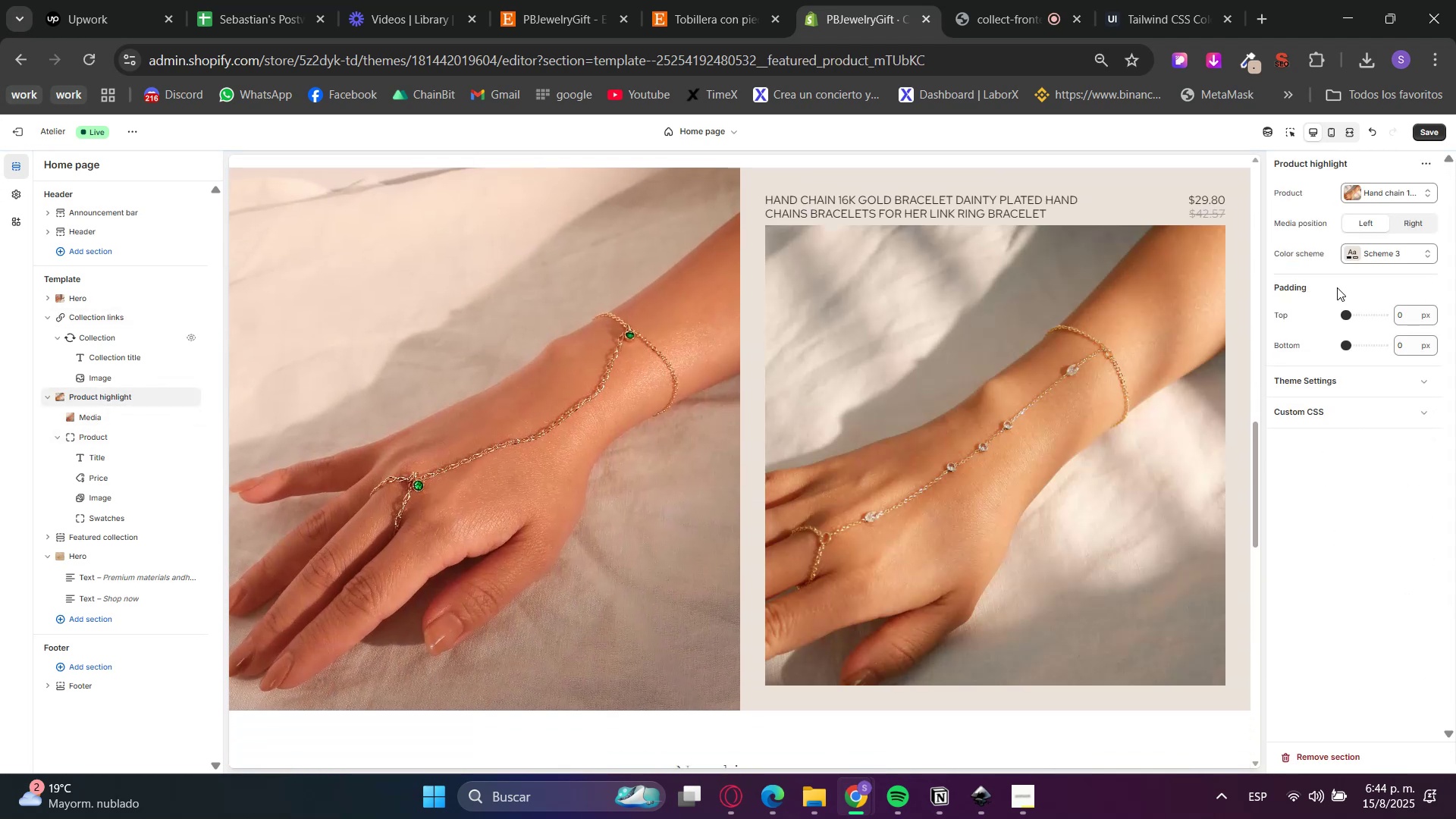 
double_click([1373, 231])
 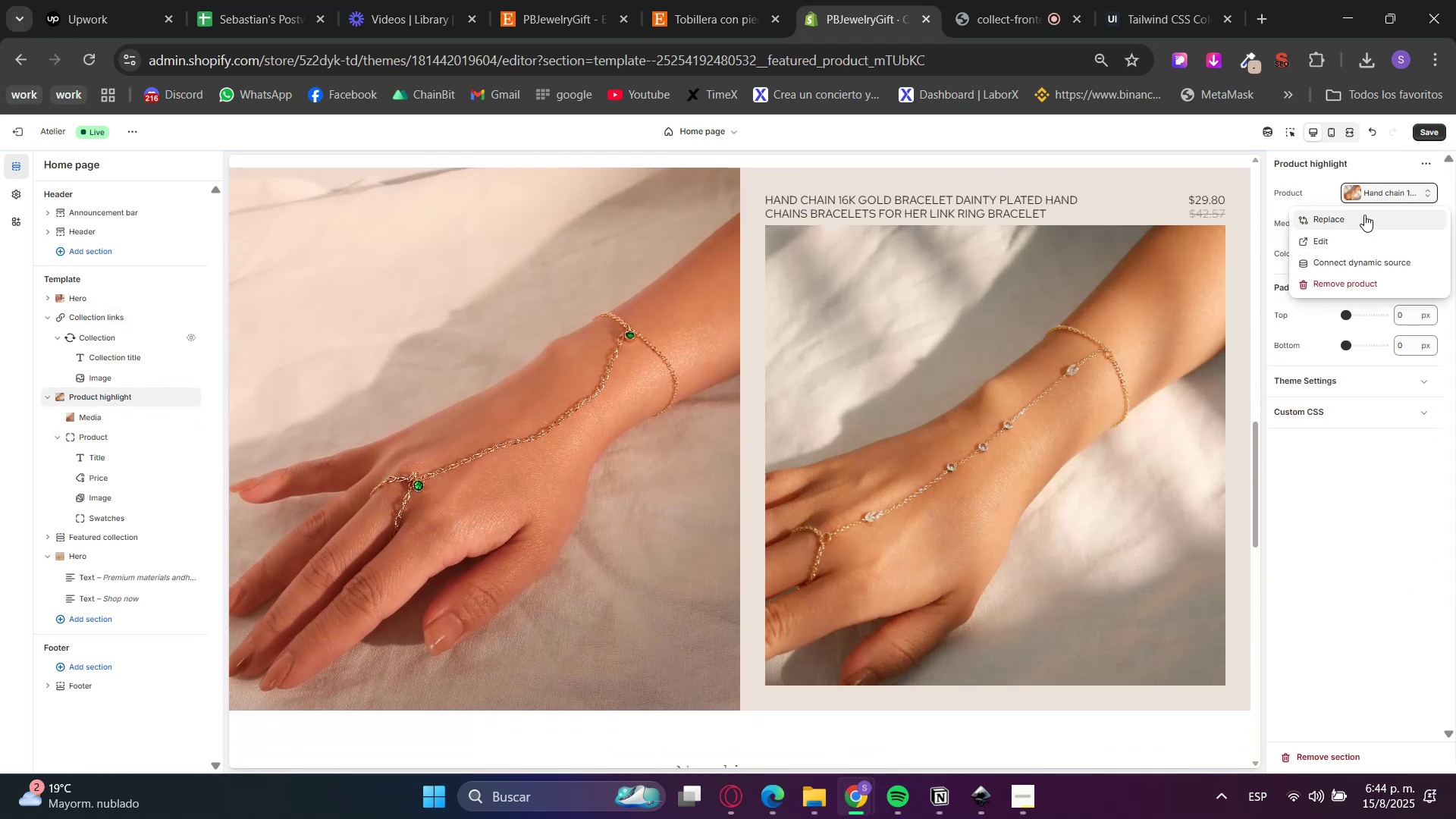 
triple_click([1364, 214])
 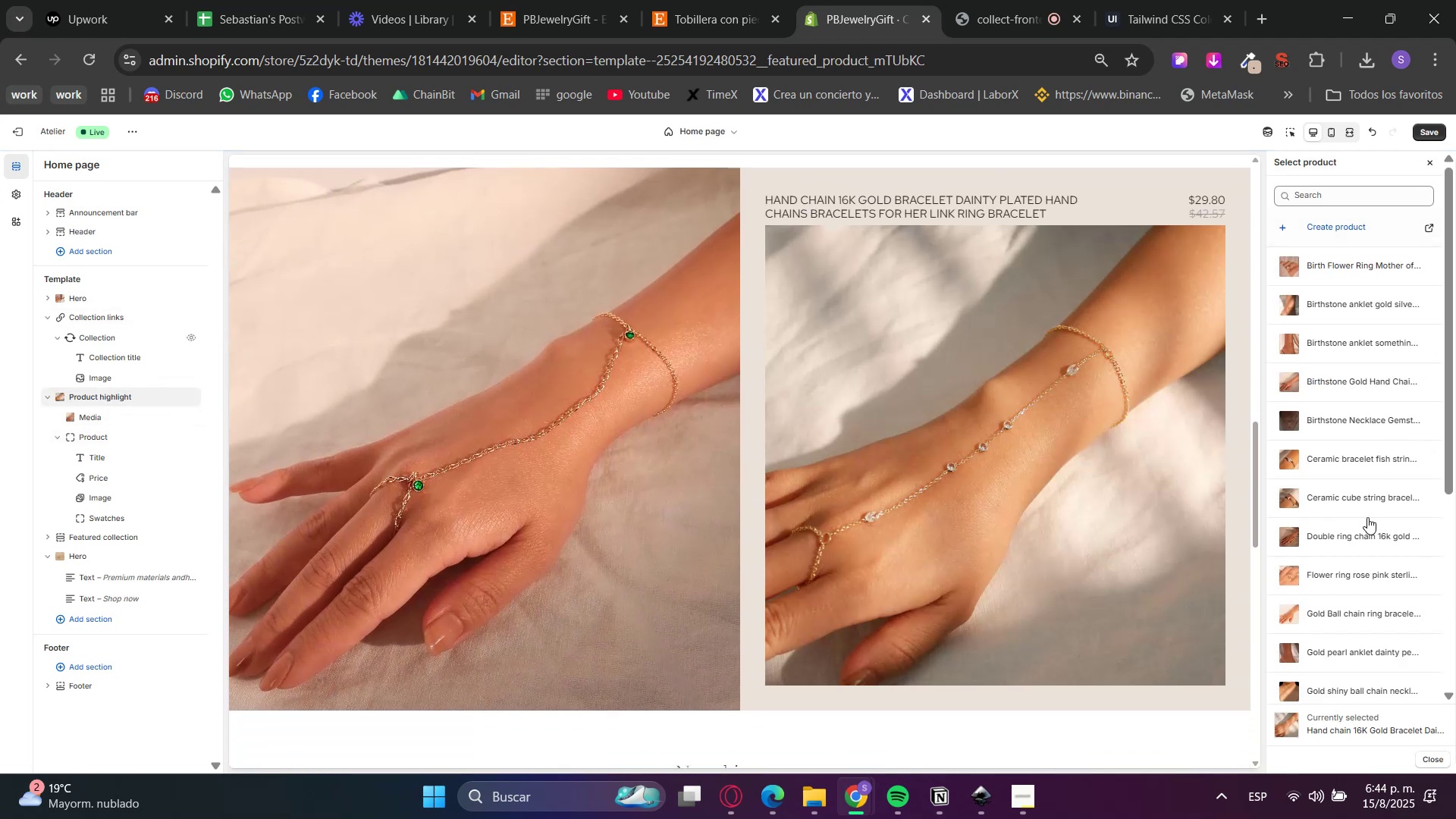 
scroll: coordinate [1350, 561], scroll_direction: down, amount: 4.0
 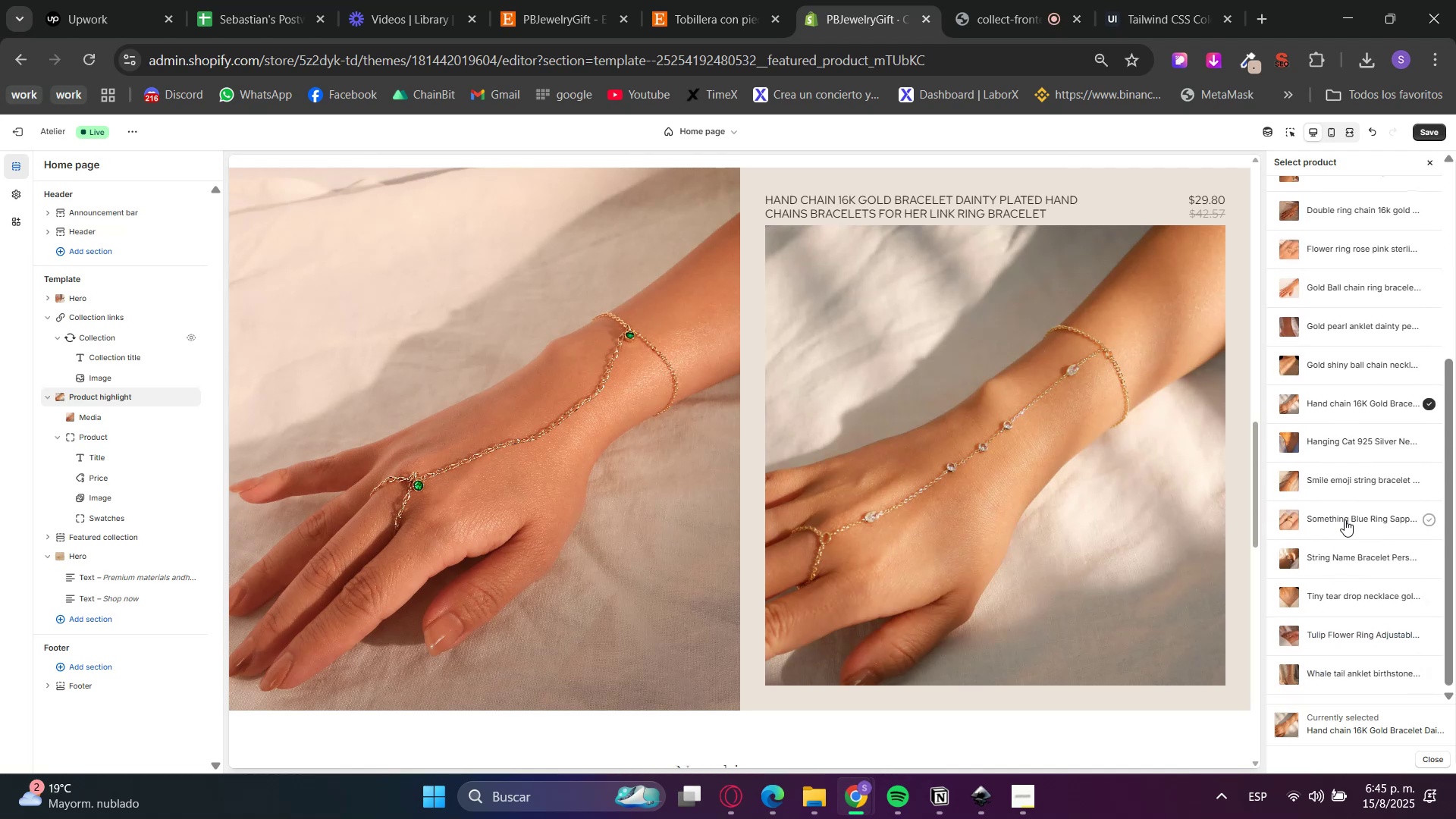 
scroll: coordinate [1345, 444], scroll_direction: up, amount: 4.0
 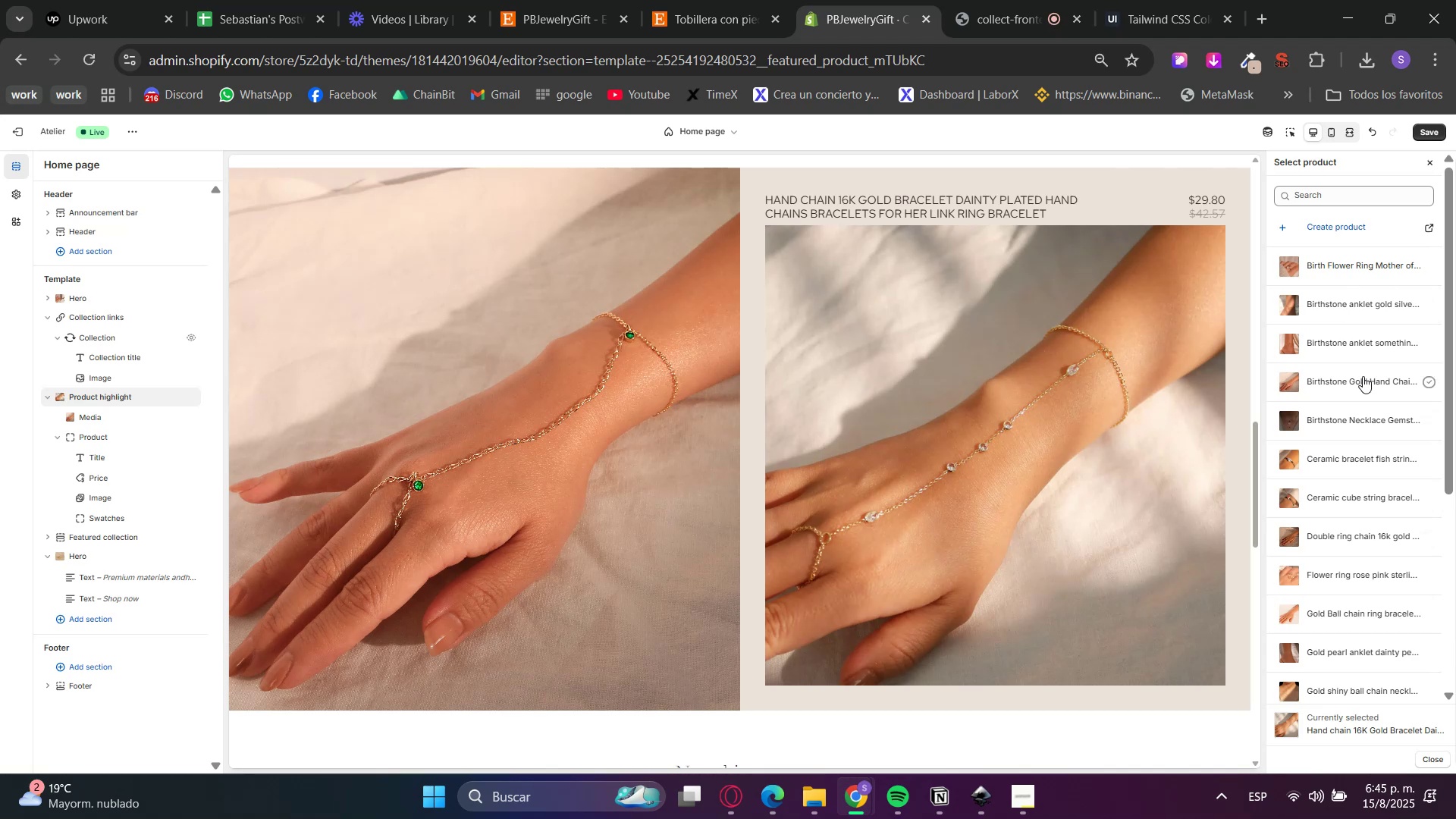 
wait(6.99)
 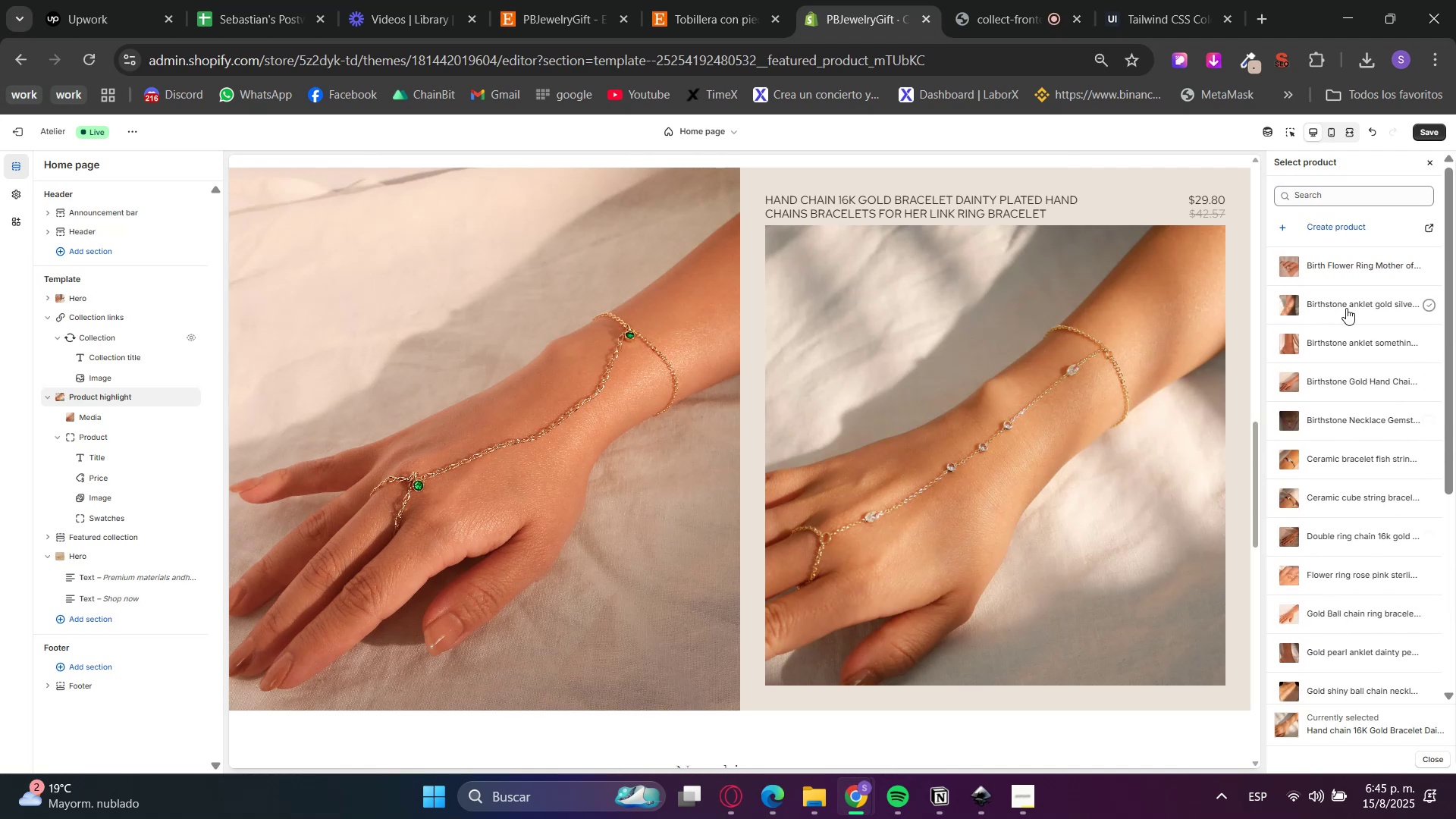 
left_click([1363, 376])
 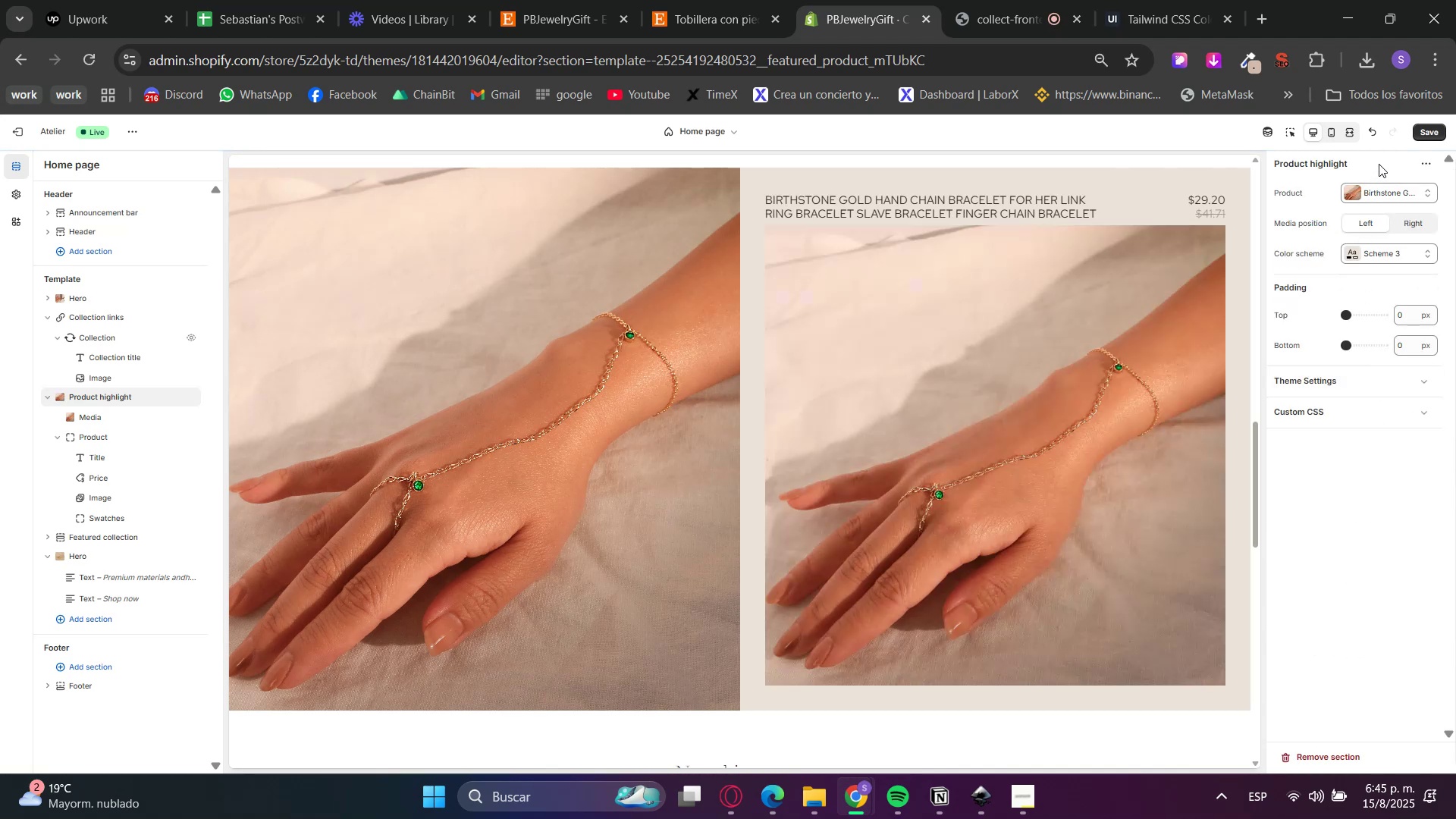 
left_click([1429, 130])
 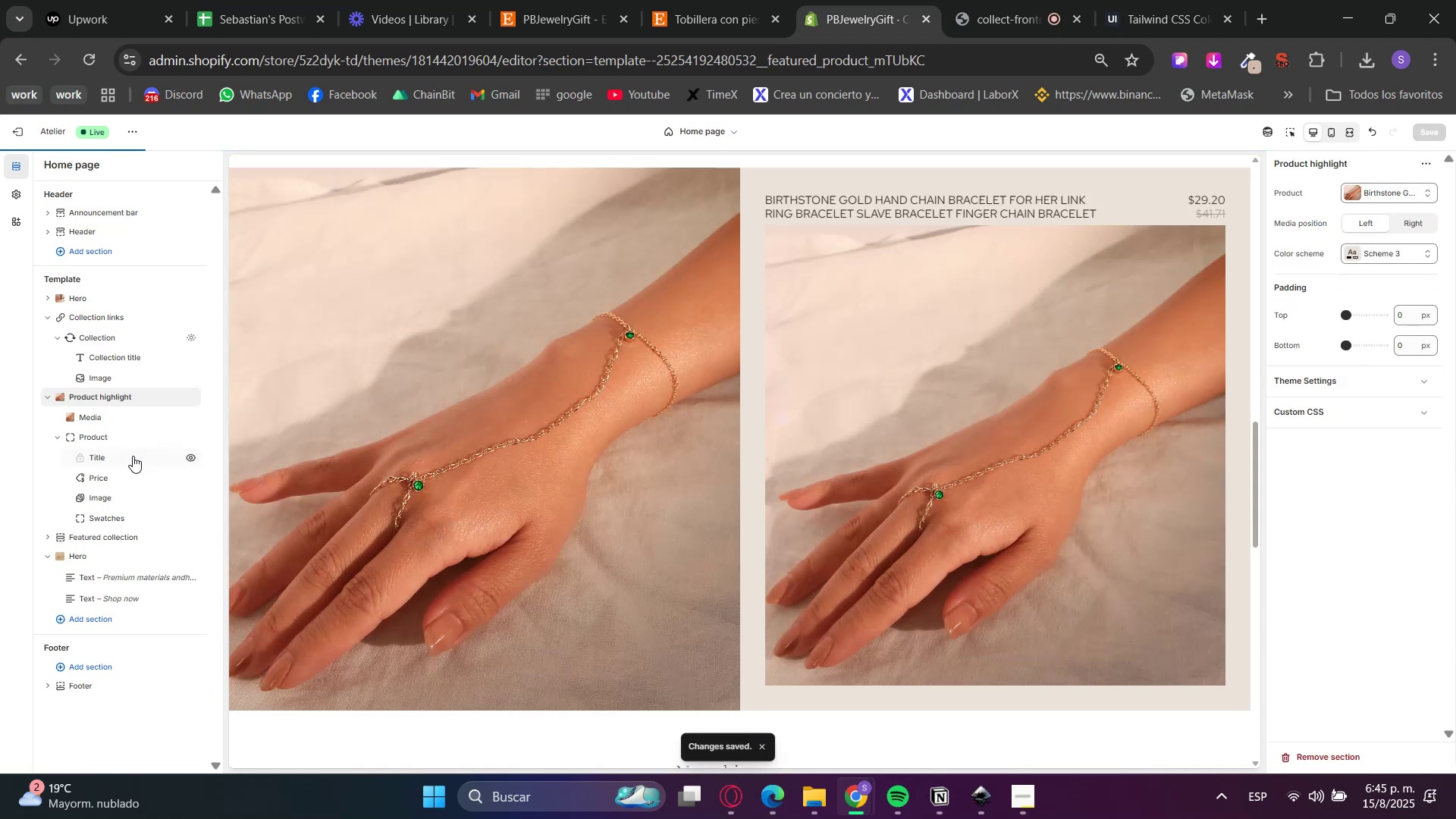 
left_click([101, 413])
 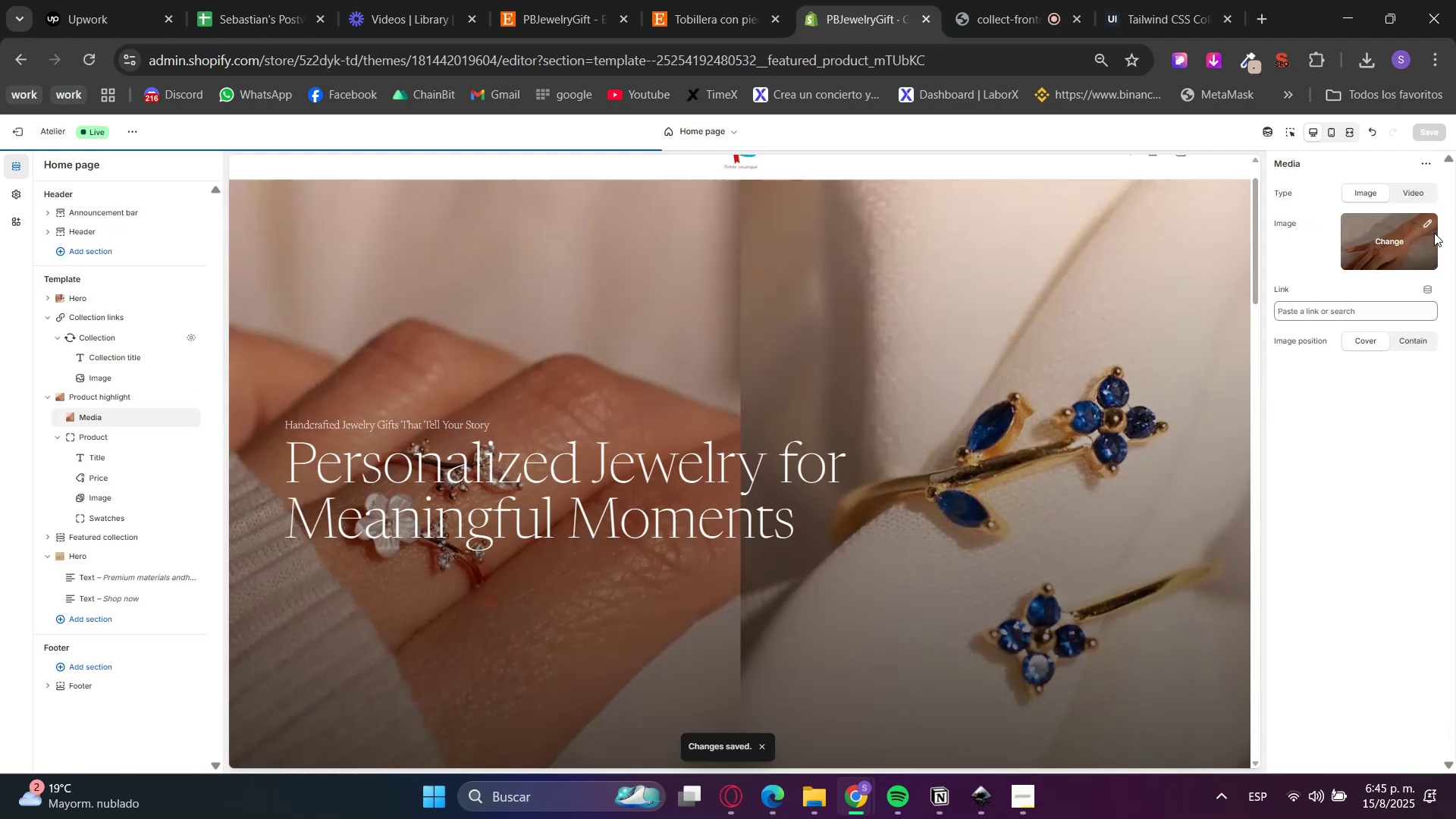 
left_click([1368, 234])
 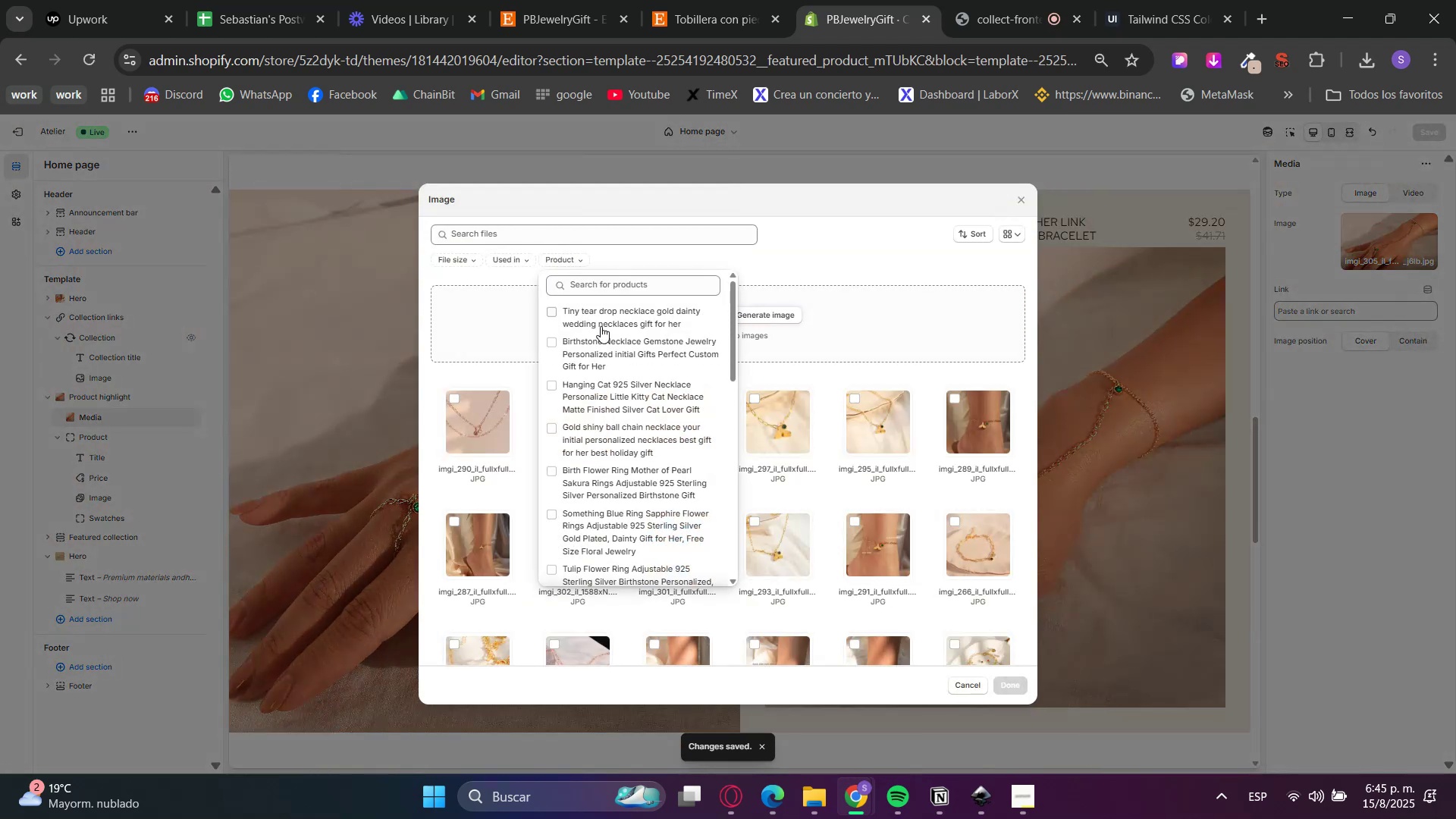 
left_click([607, 357])
 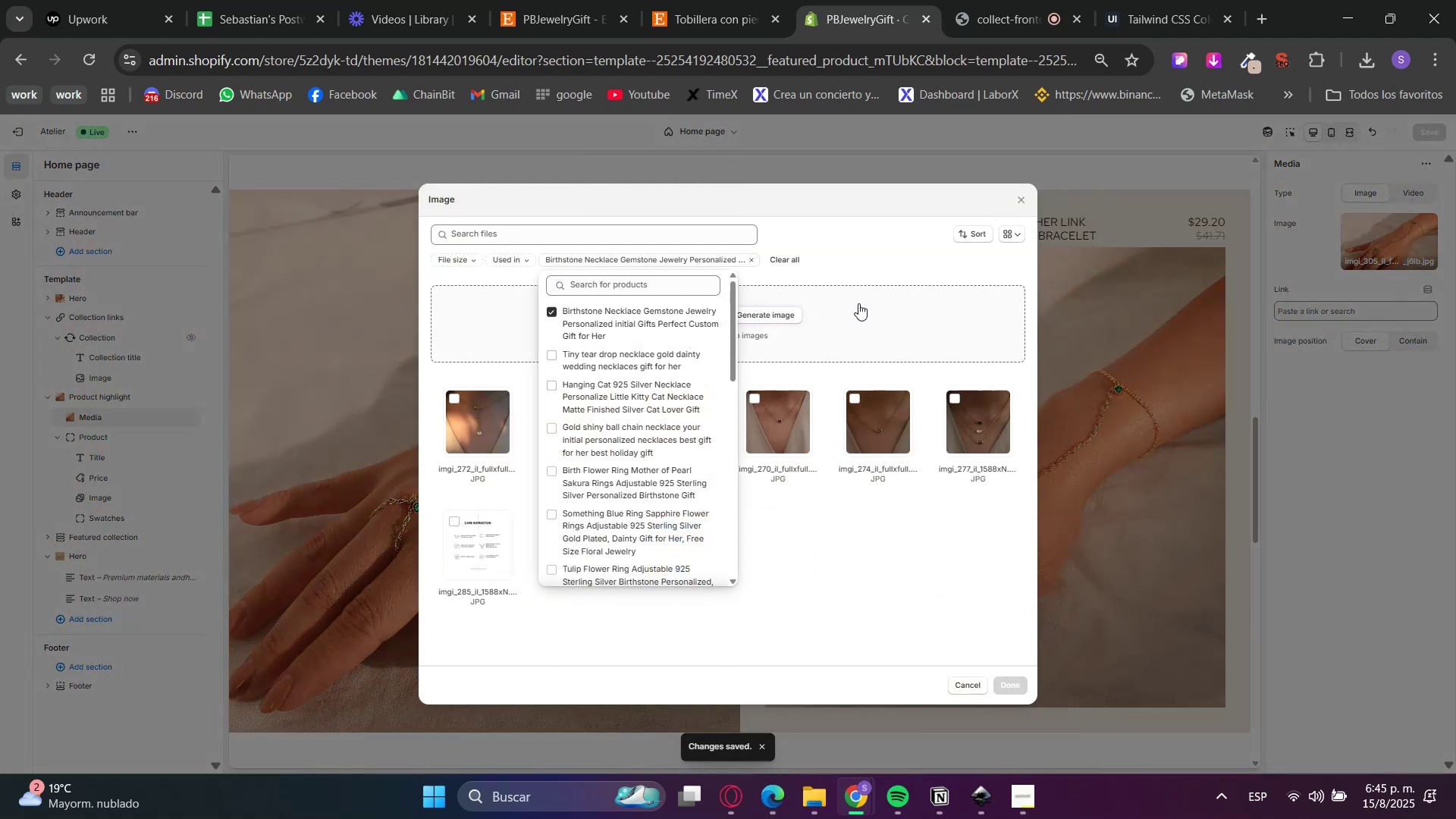 
left_click([874, 262])
 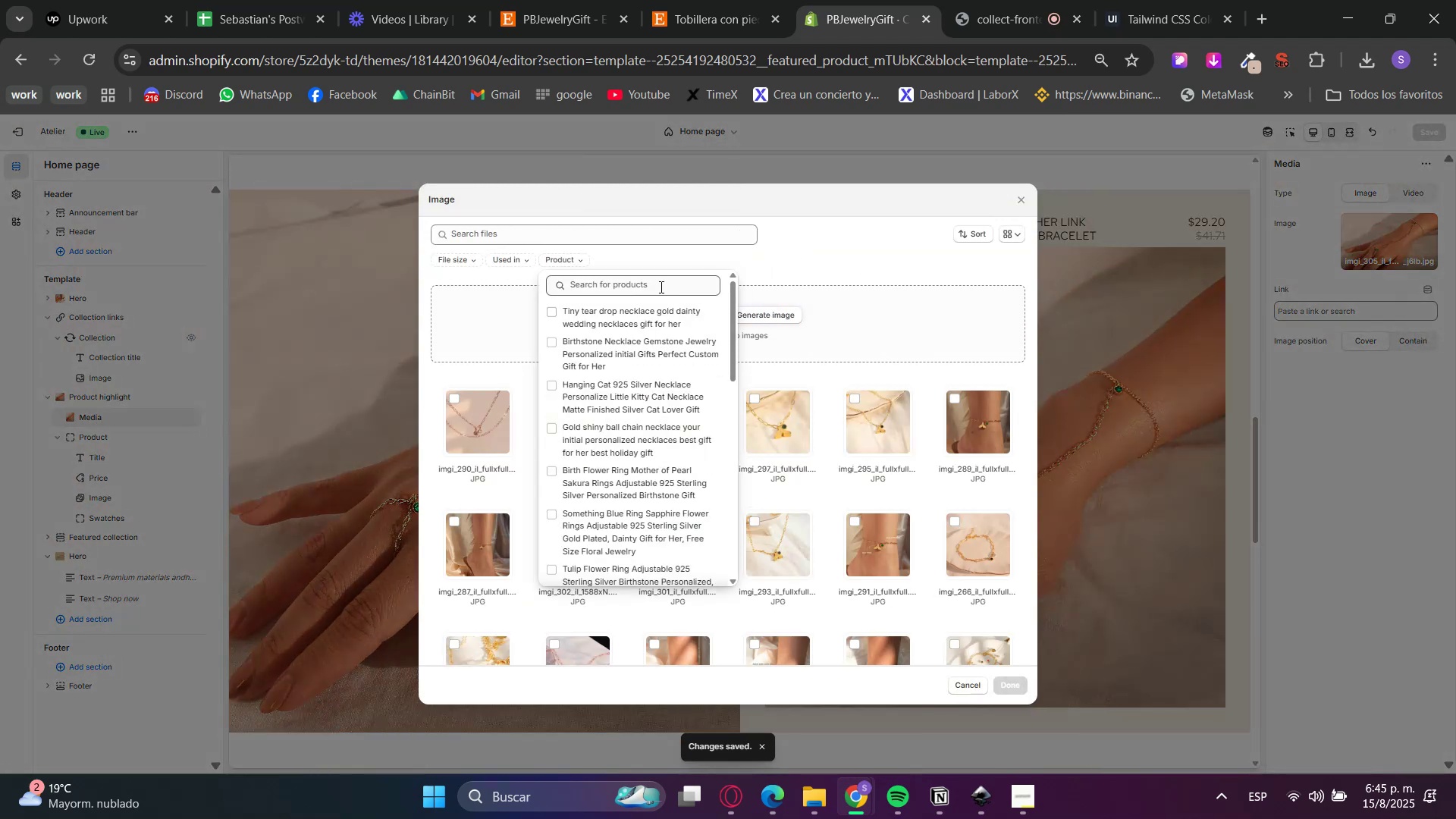 
type(biht)
key(Backspace)
key(Backspace)
type(rrt)
key(Backspace)
key(Backspace)
type(th)
 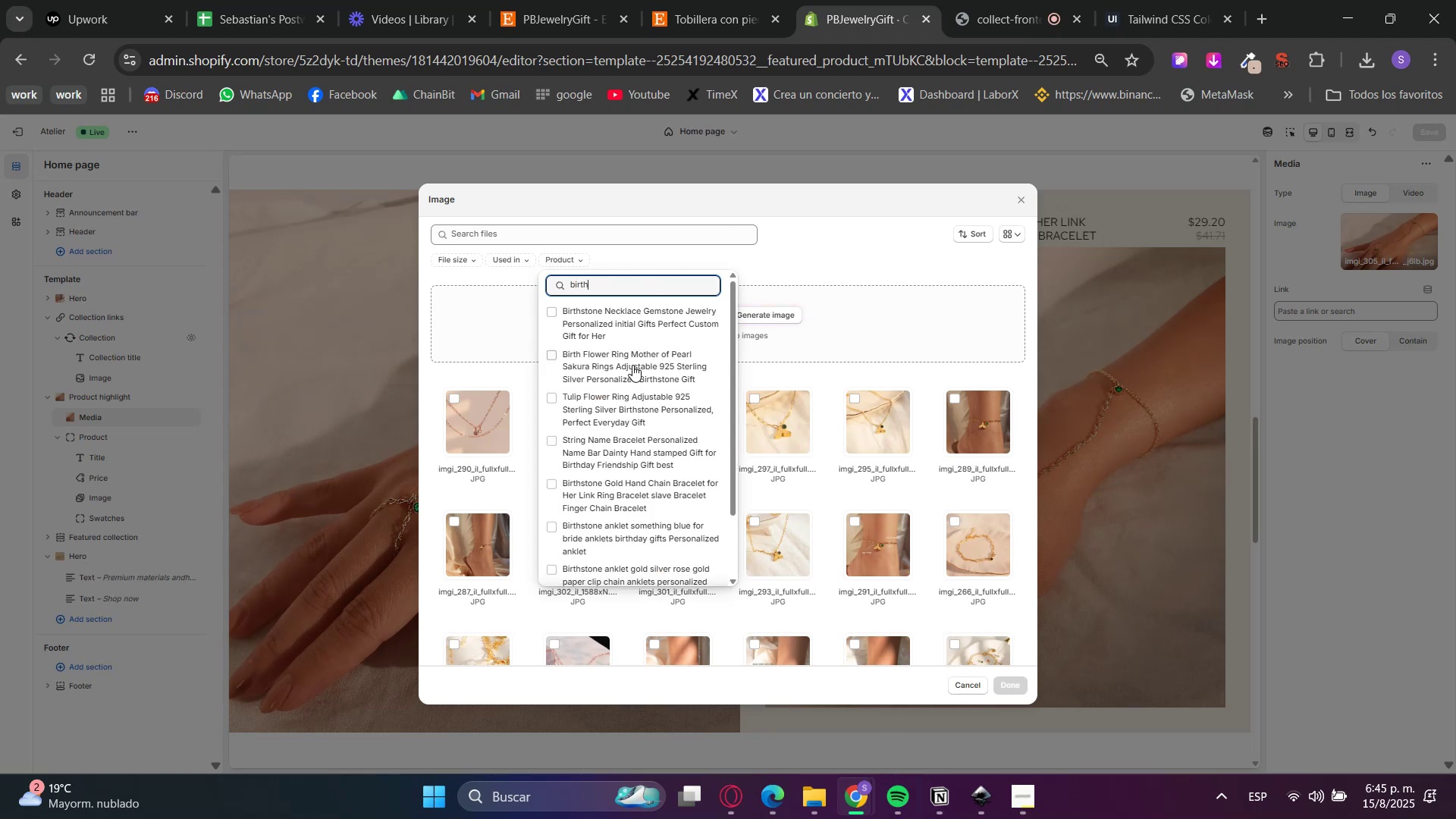 
left_click([582, 460])
 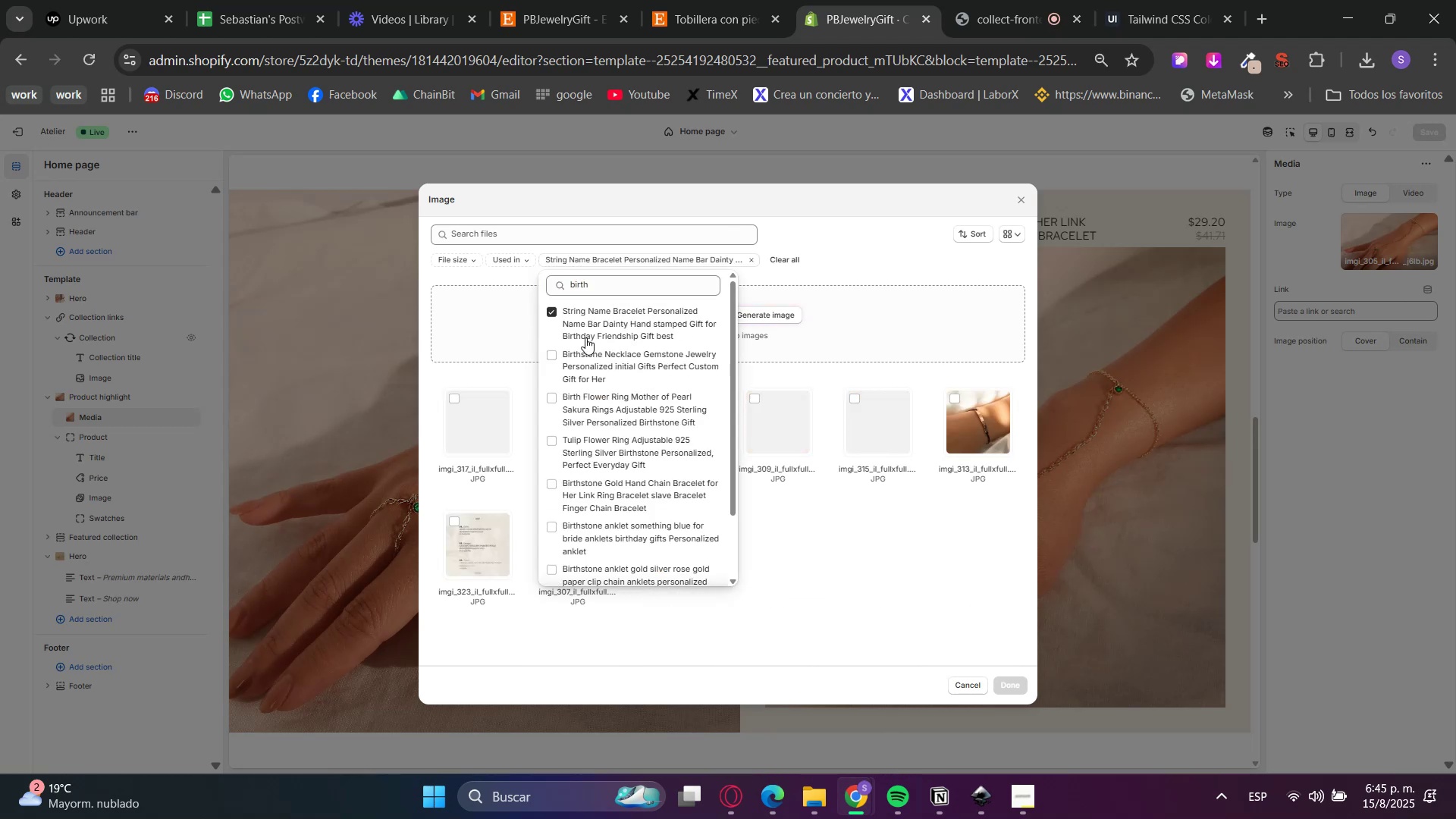 
left_click([582, 352])
 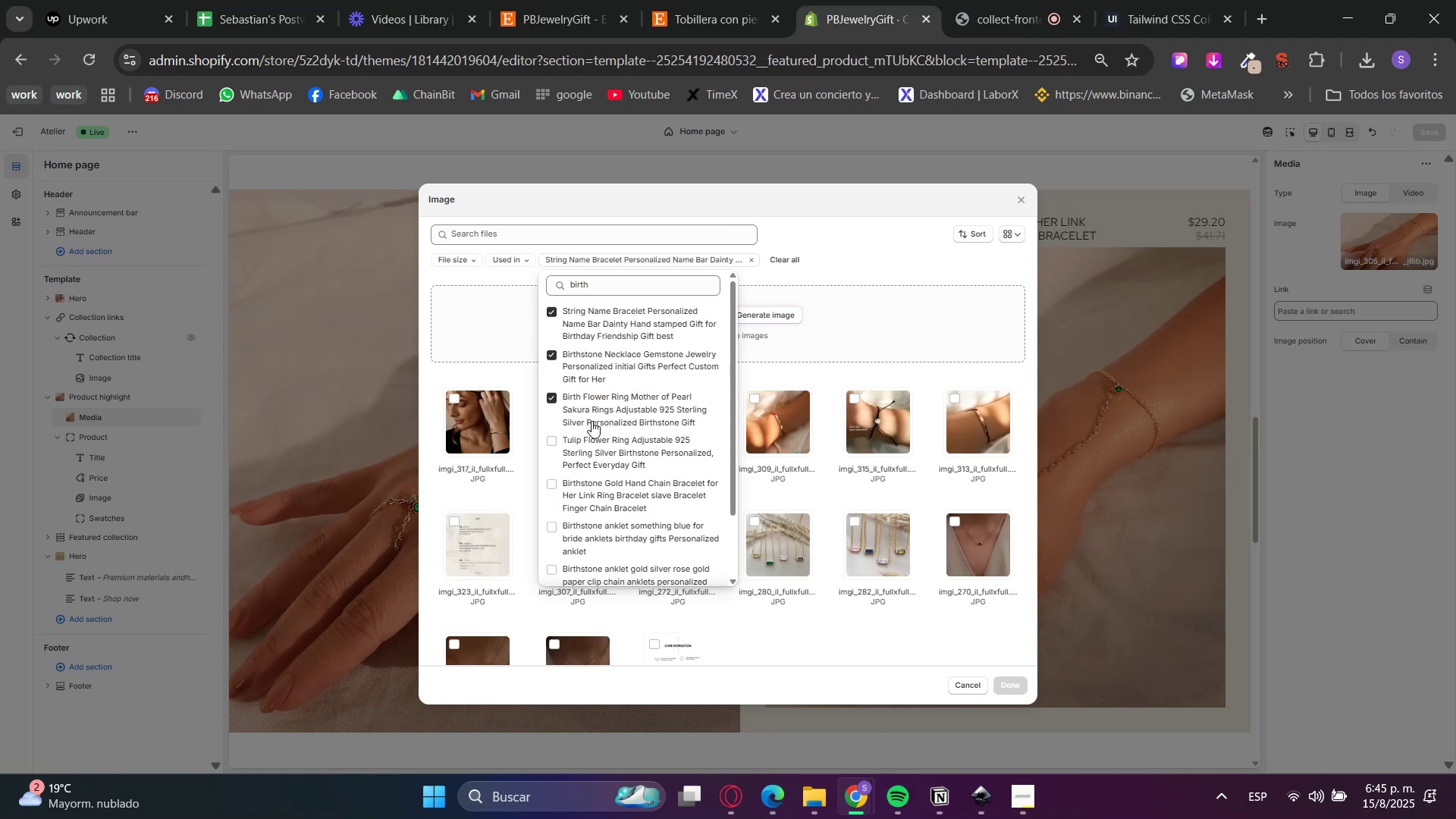 
triple_click([594, 470])
 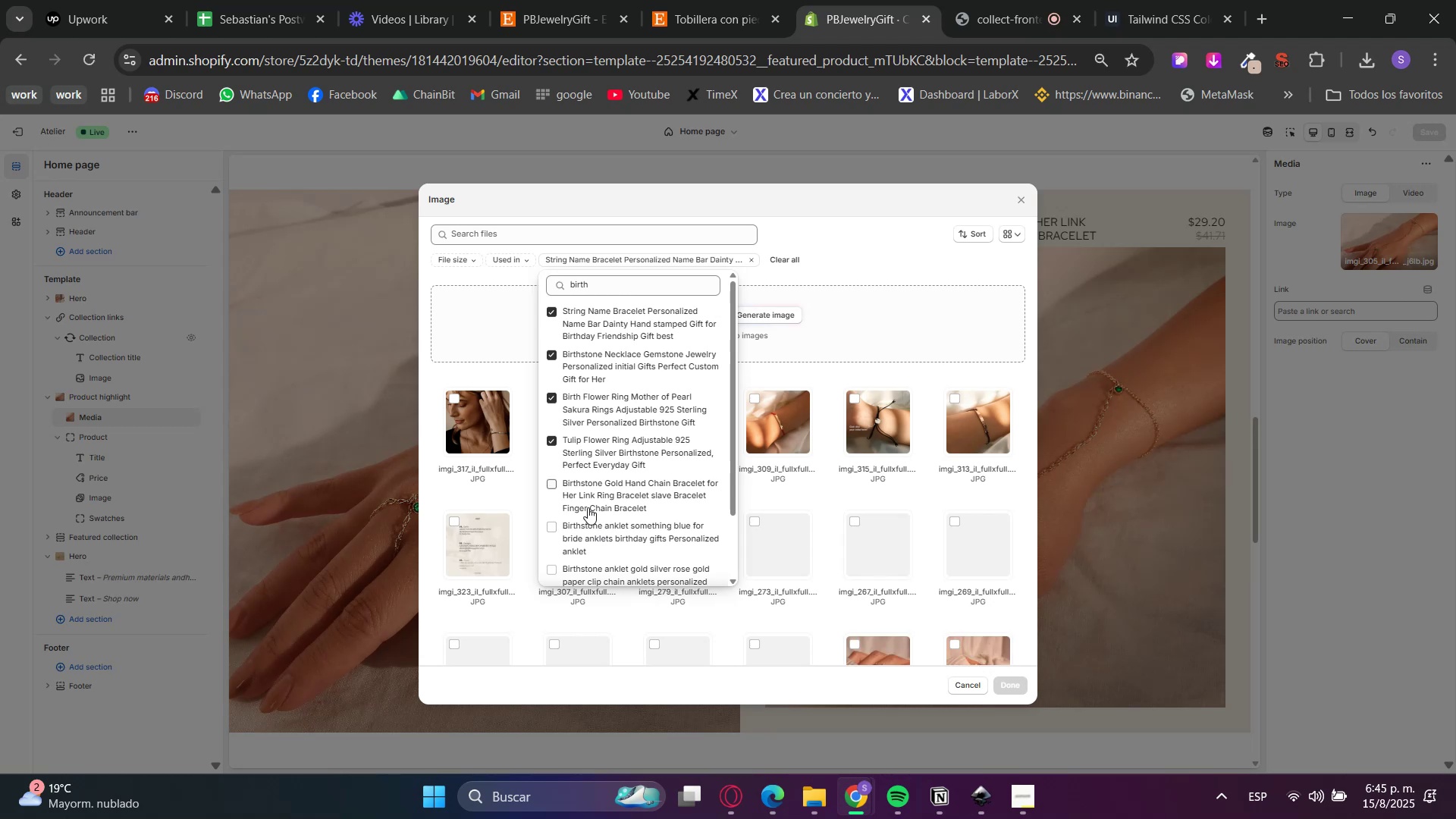 
double_click([591, 551])
 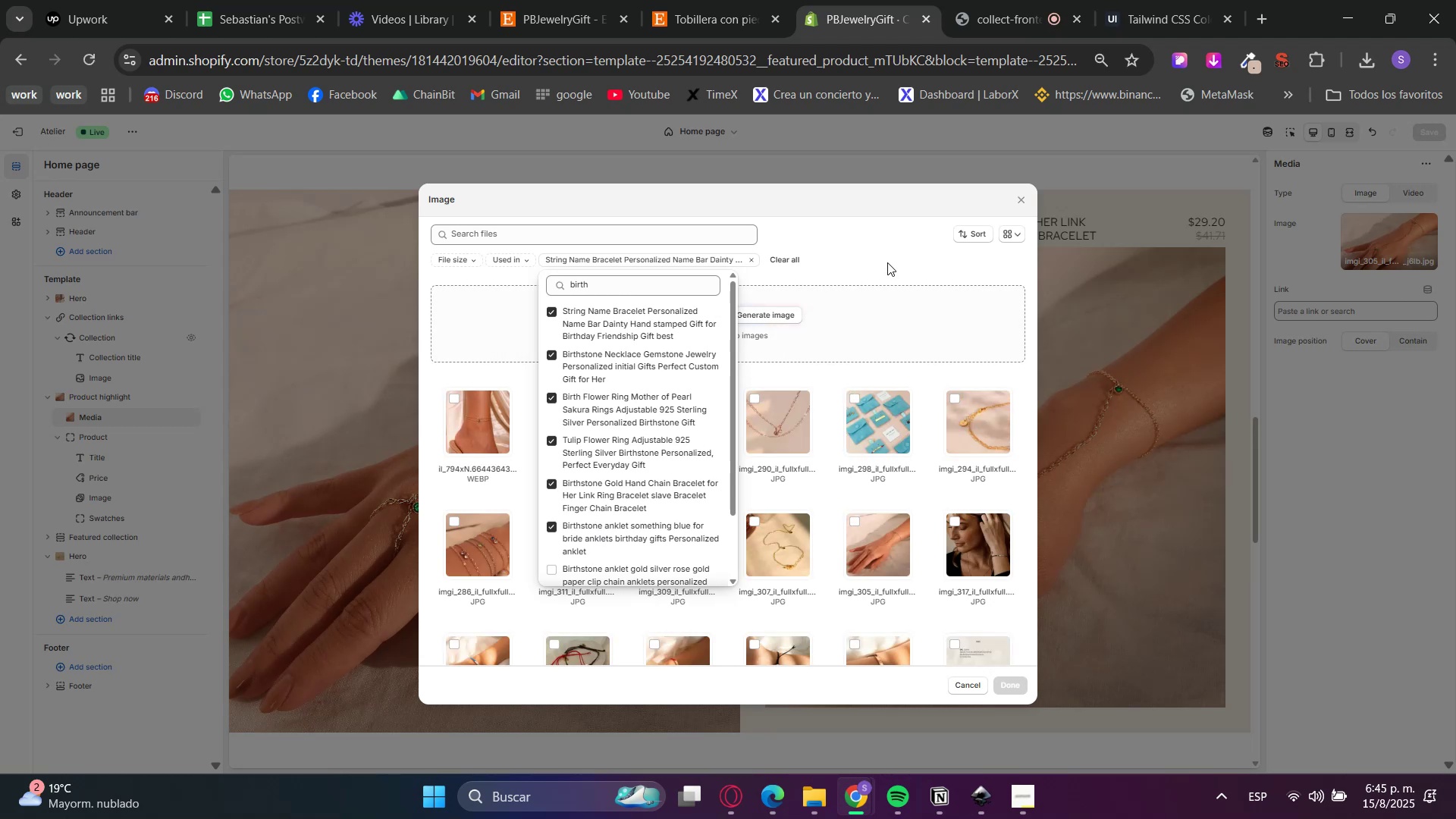 
left_click([887, 262])
 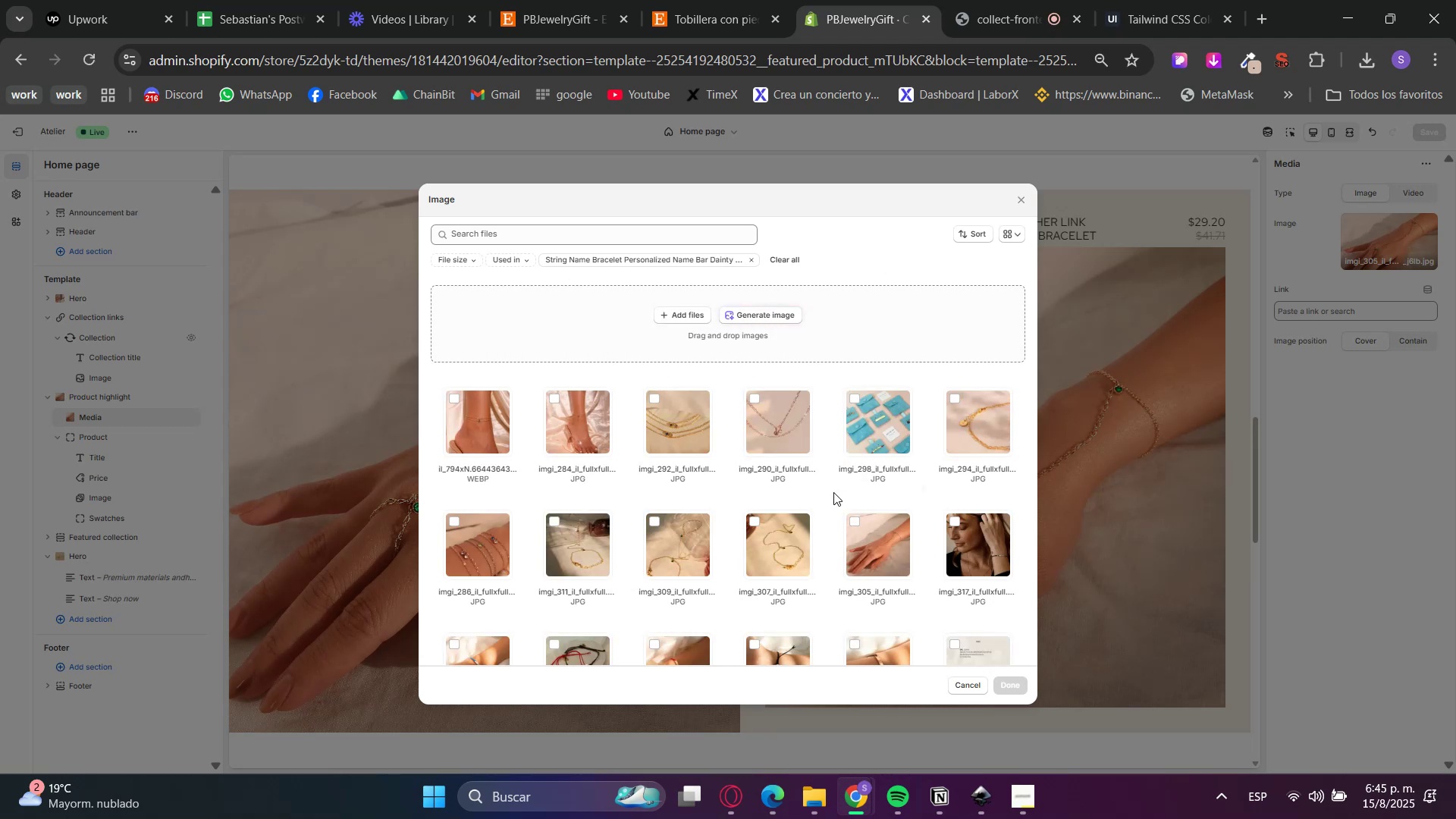 
scroll: coordinate [822, 486], scroll_direction: down, amount: 2.0
 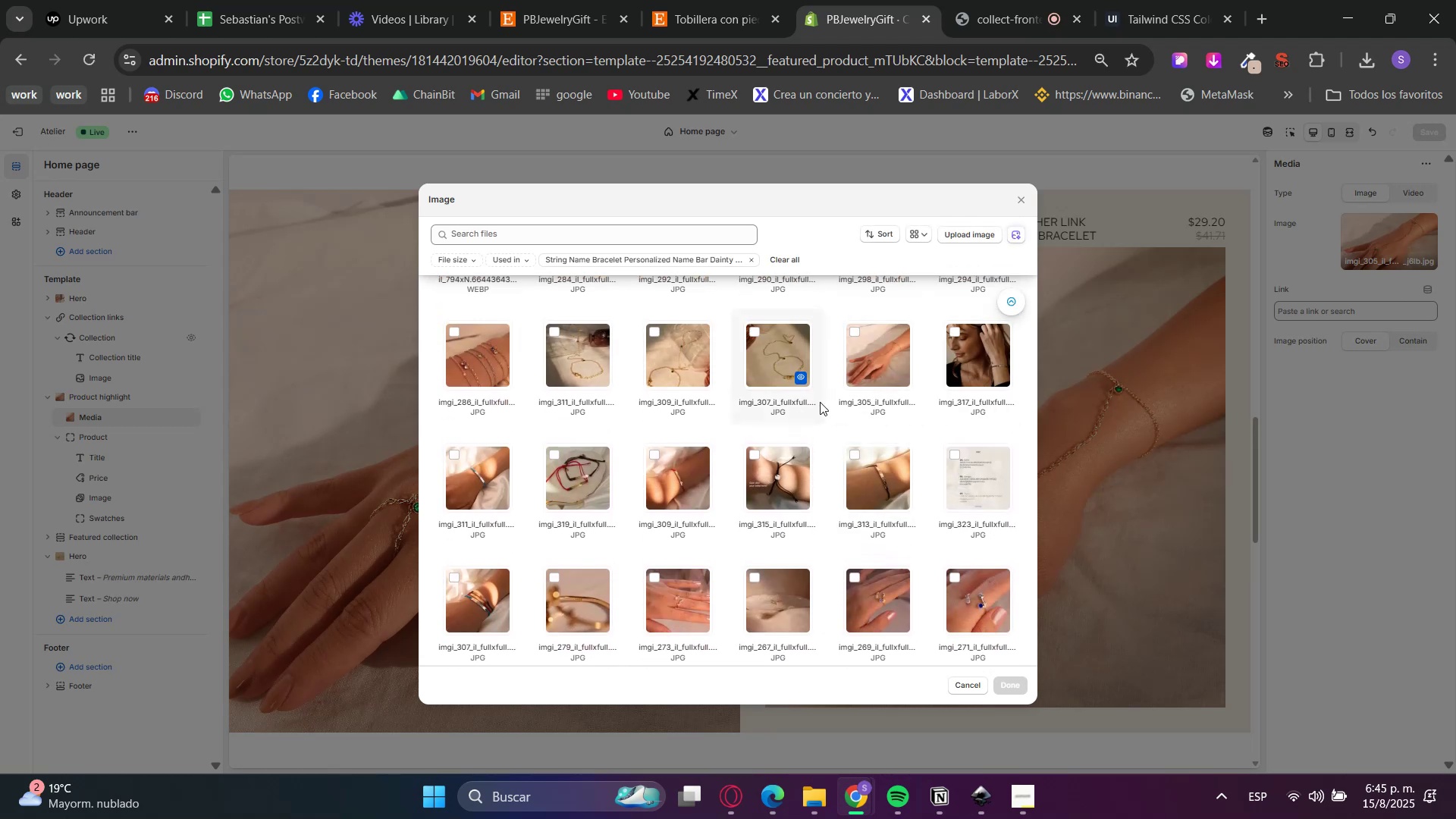 
left_click([777, 359])
 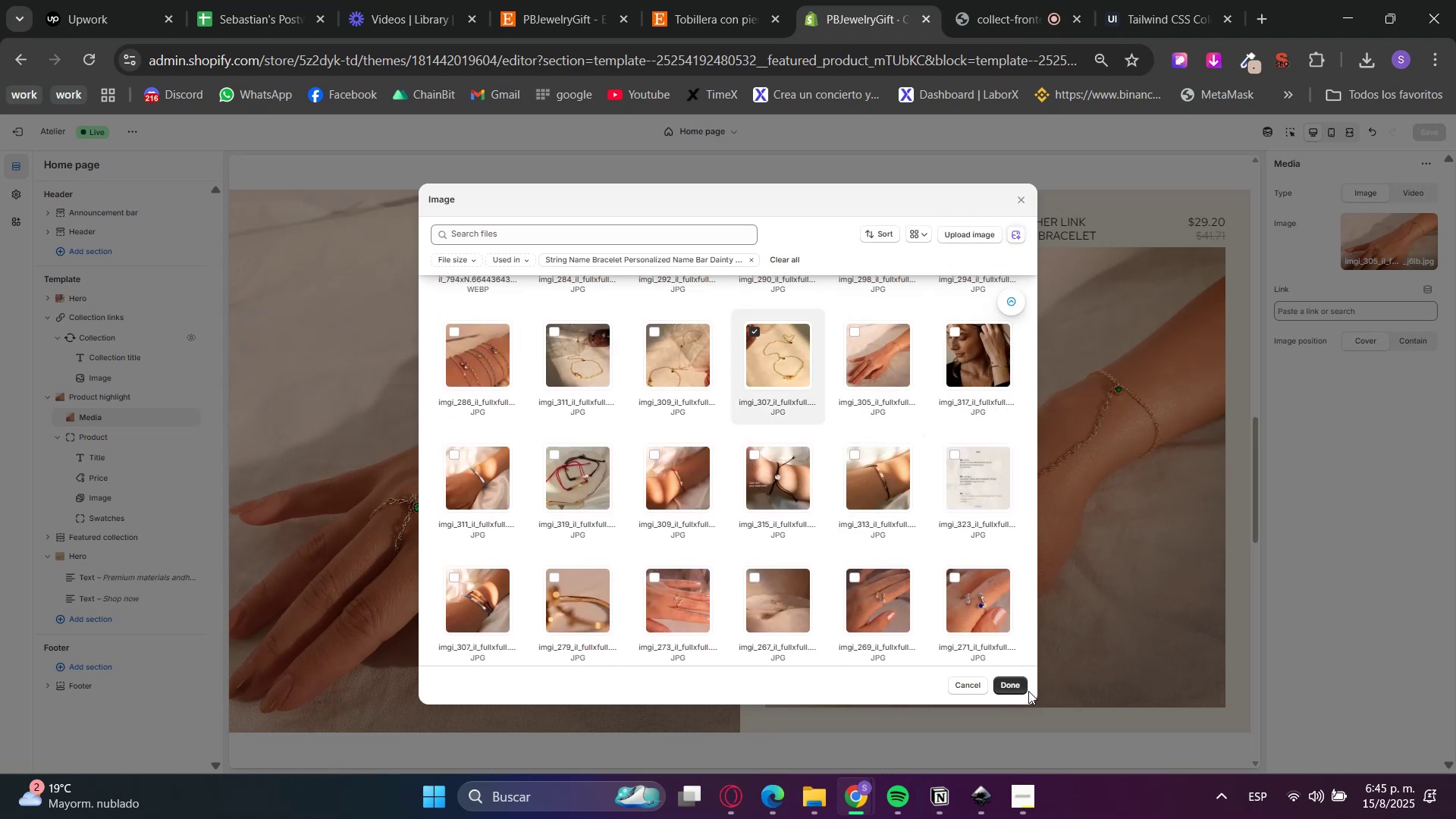 
left_click([996, 670])
 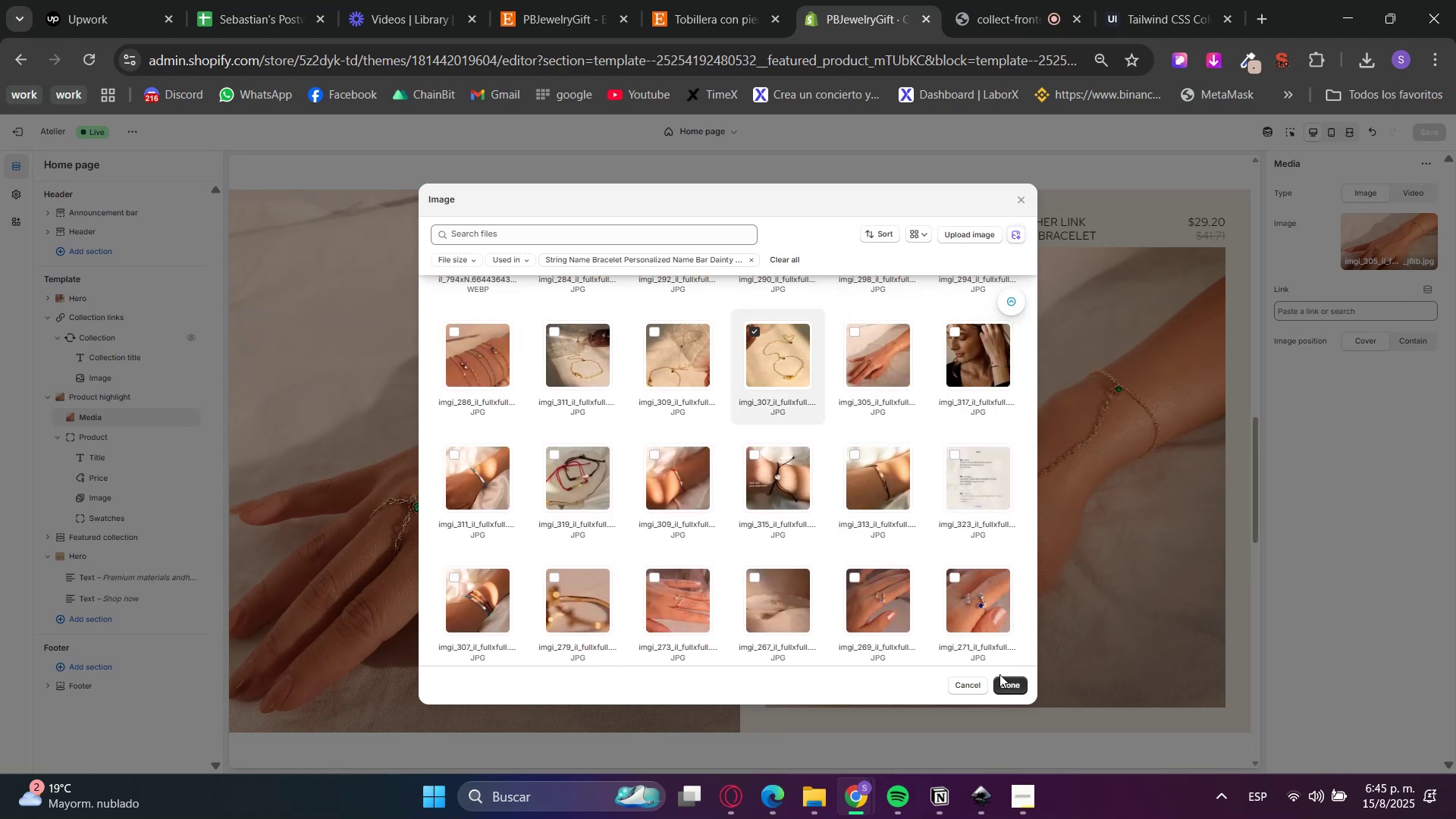 